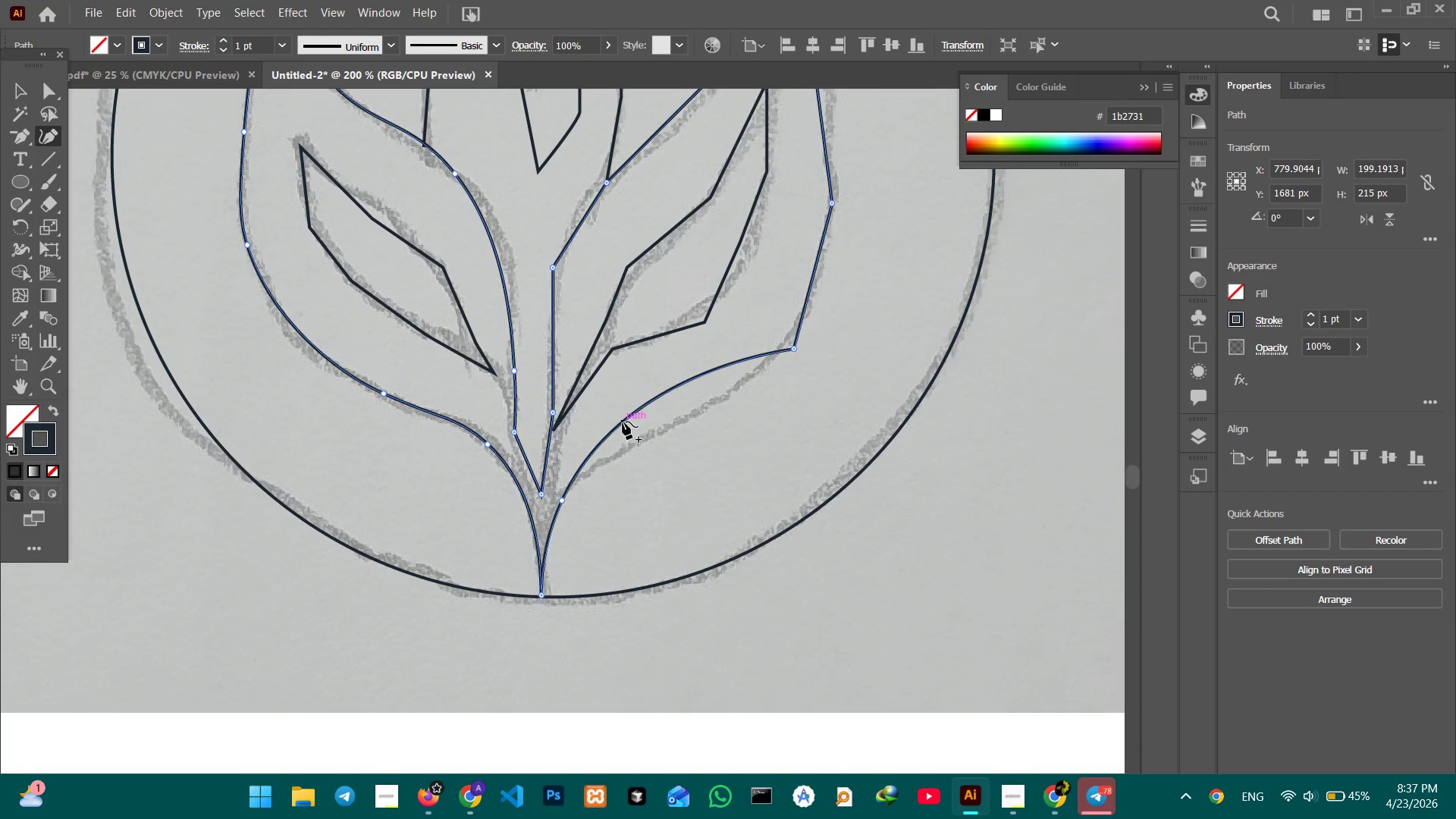 
left_click_drag(start_coordinate=[623, 422], to_coordinate=[630, 450])
 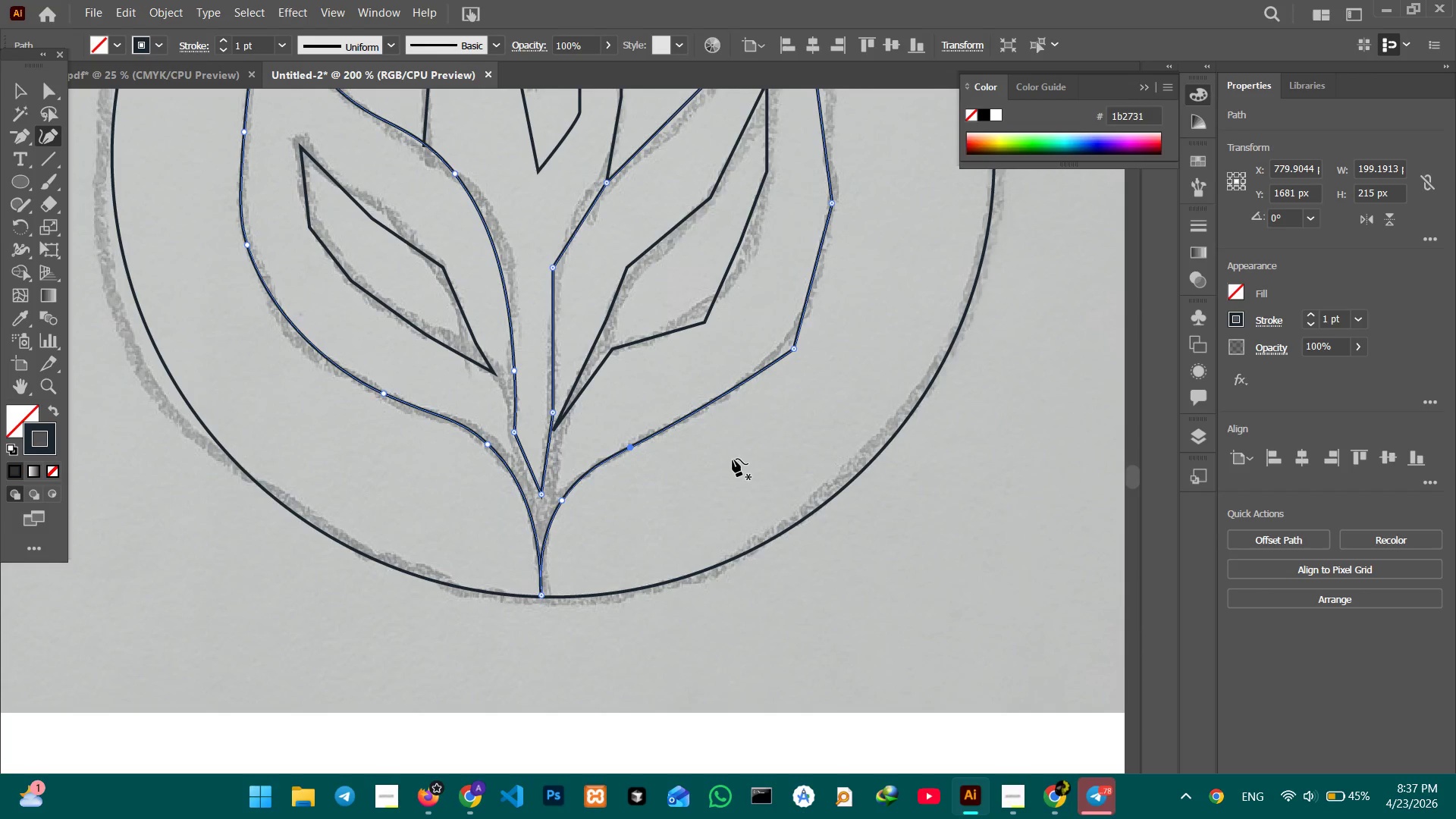 
hold_key(key=Space, duration=0.88)
 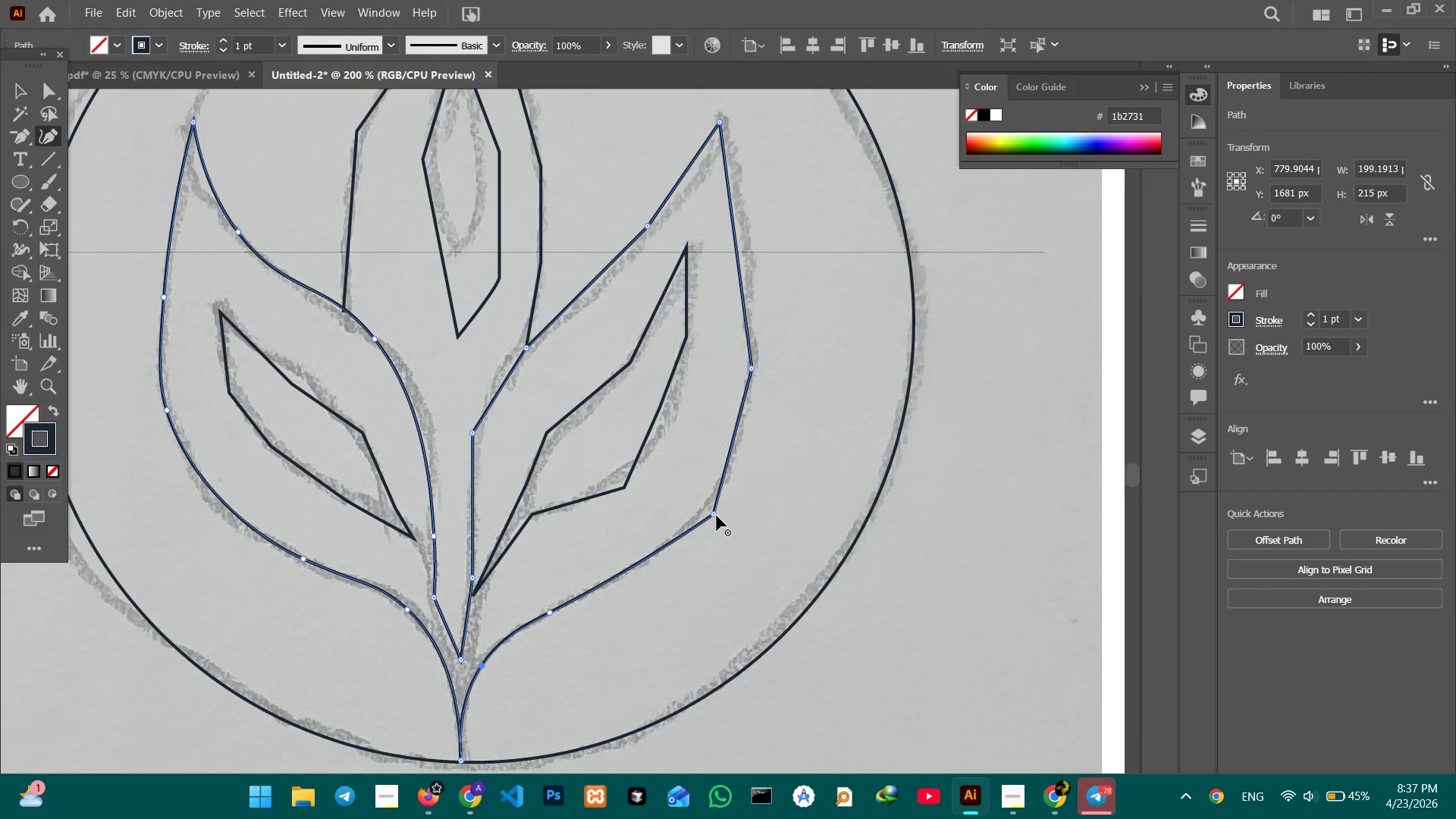 
left_click_drag(start_coordinate=[742, 415], to_coordinate=[661, 579])
 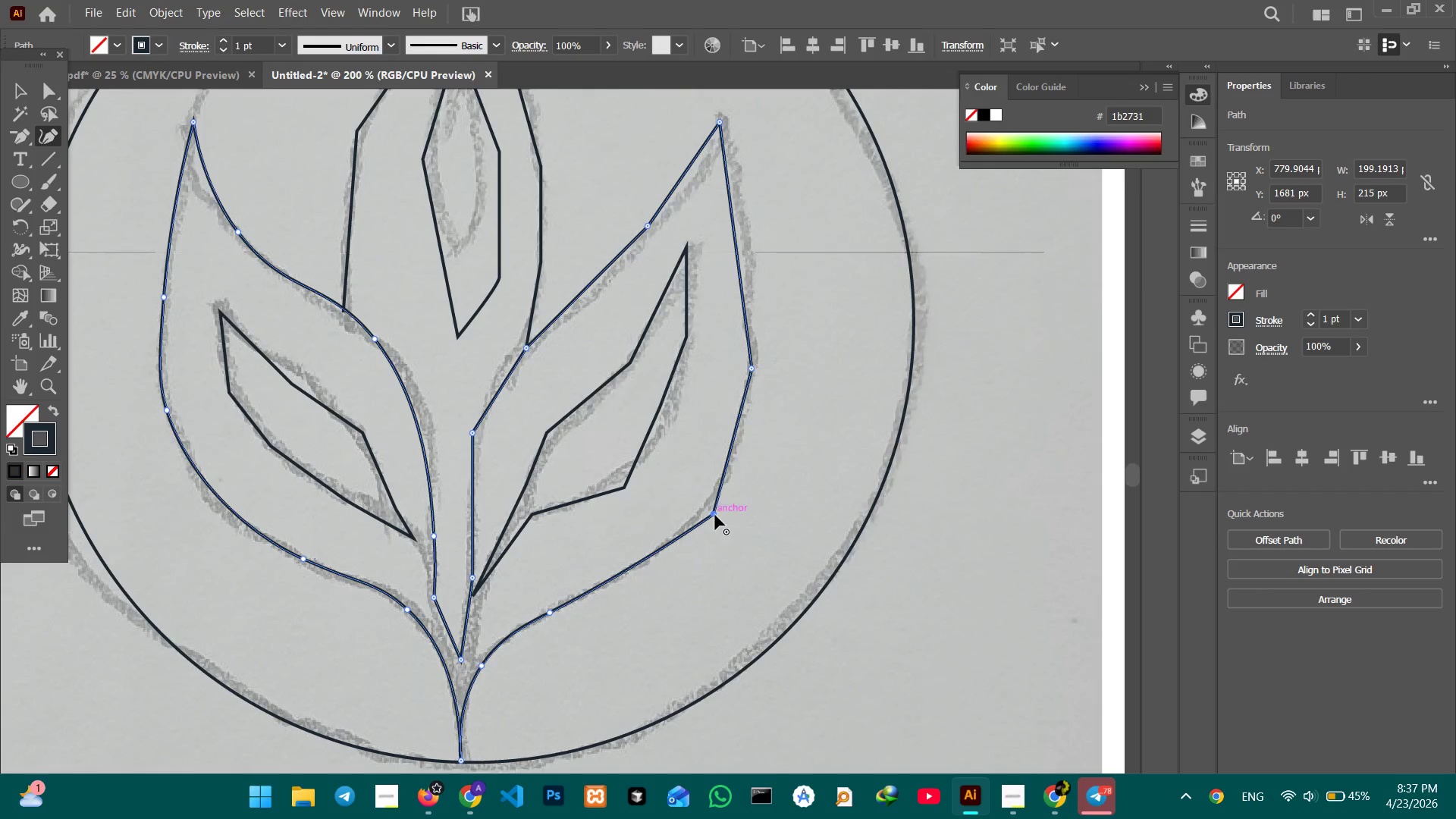 
key(Backspace)
 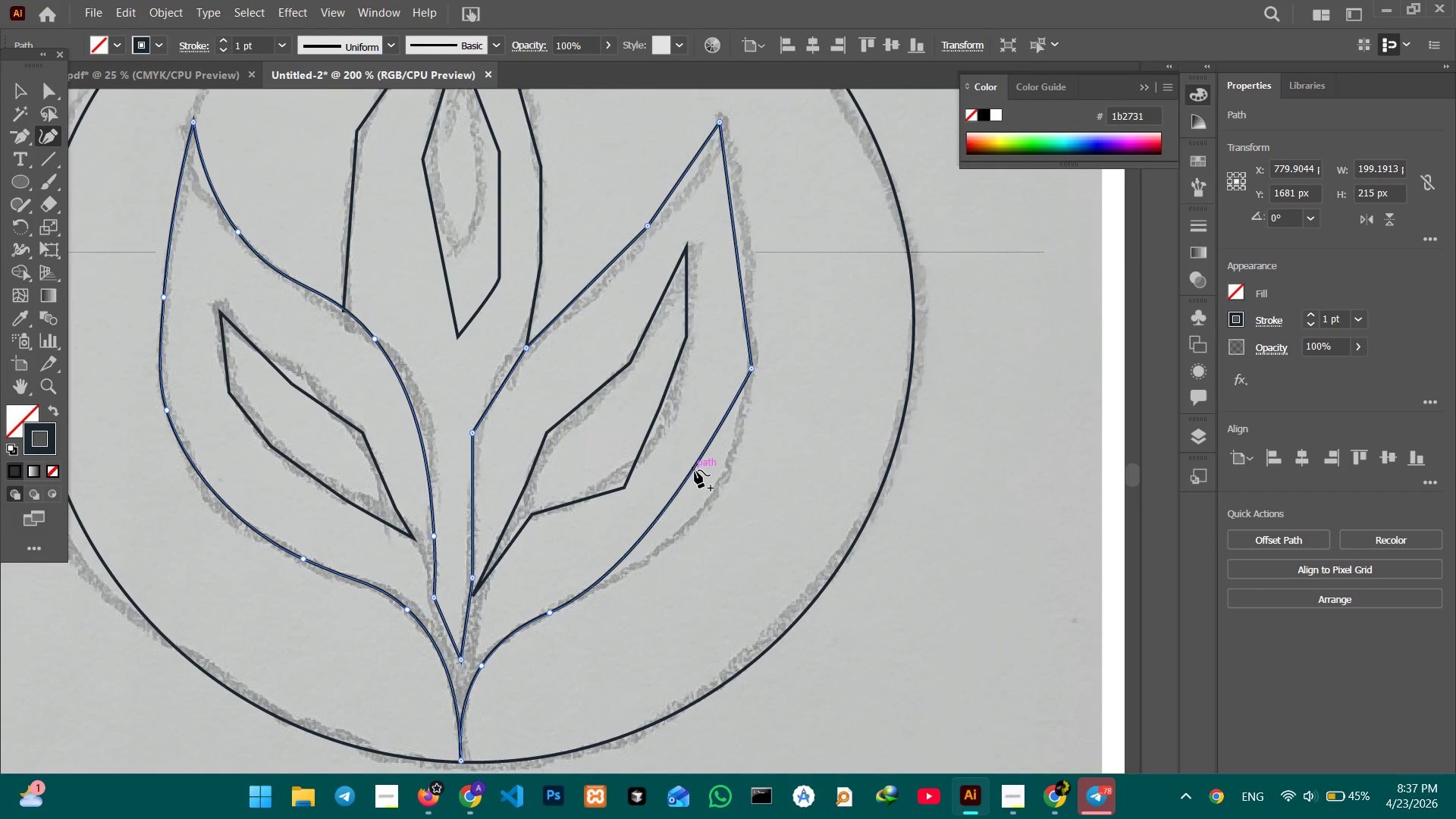 
left_click_drag(start_coordinate=[694, 470], to_coordinate=[717, 491])
 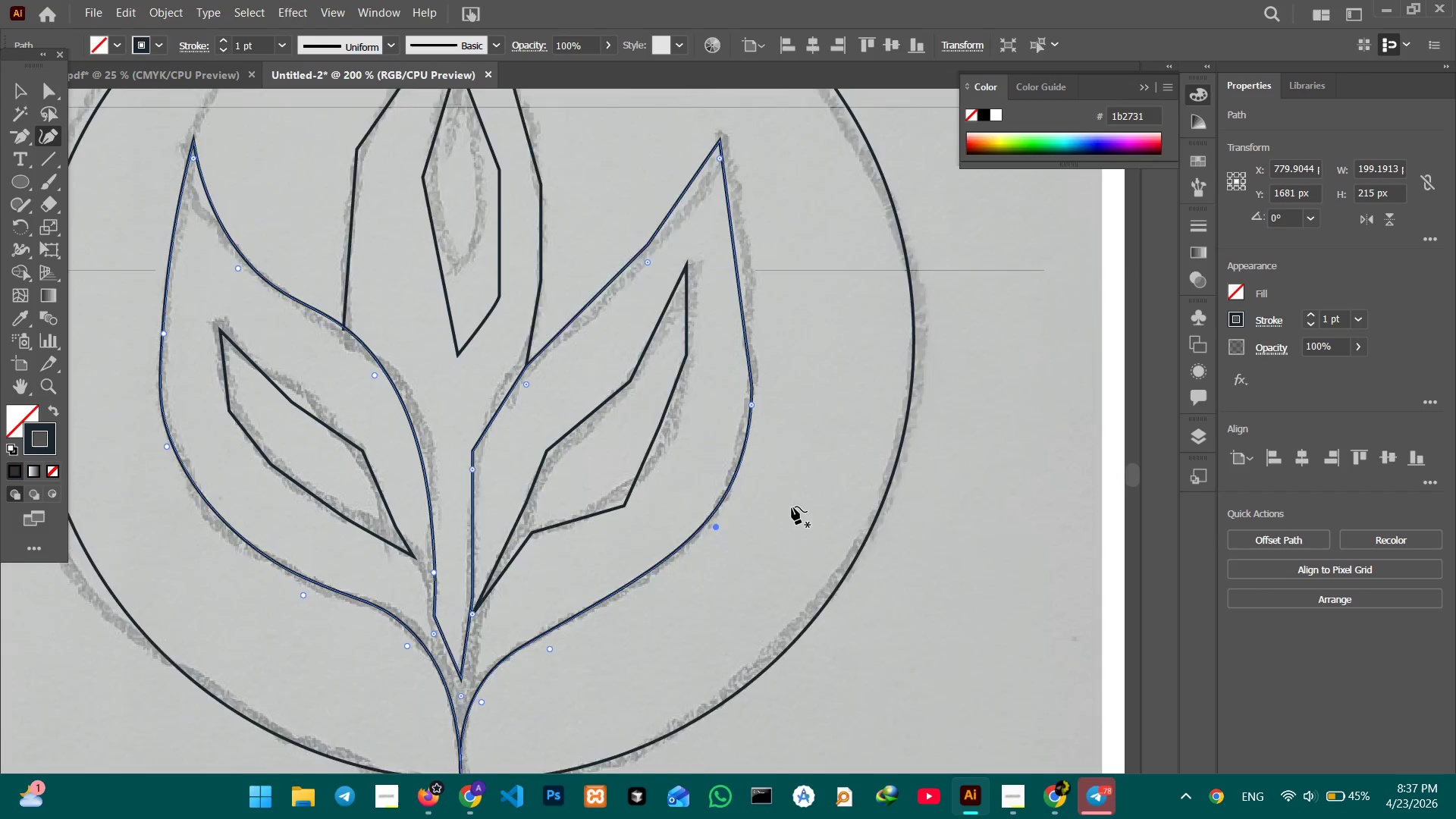 
scroll: coordinate [792, 506], scroll_direction: up, amount: 9.0
 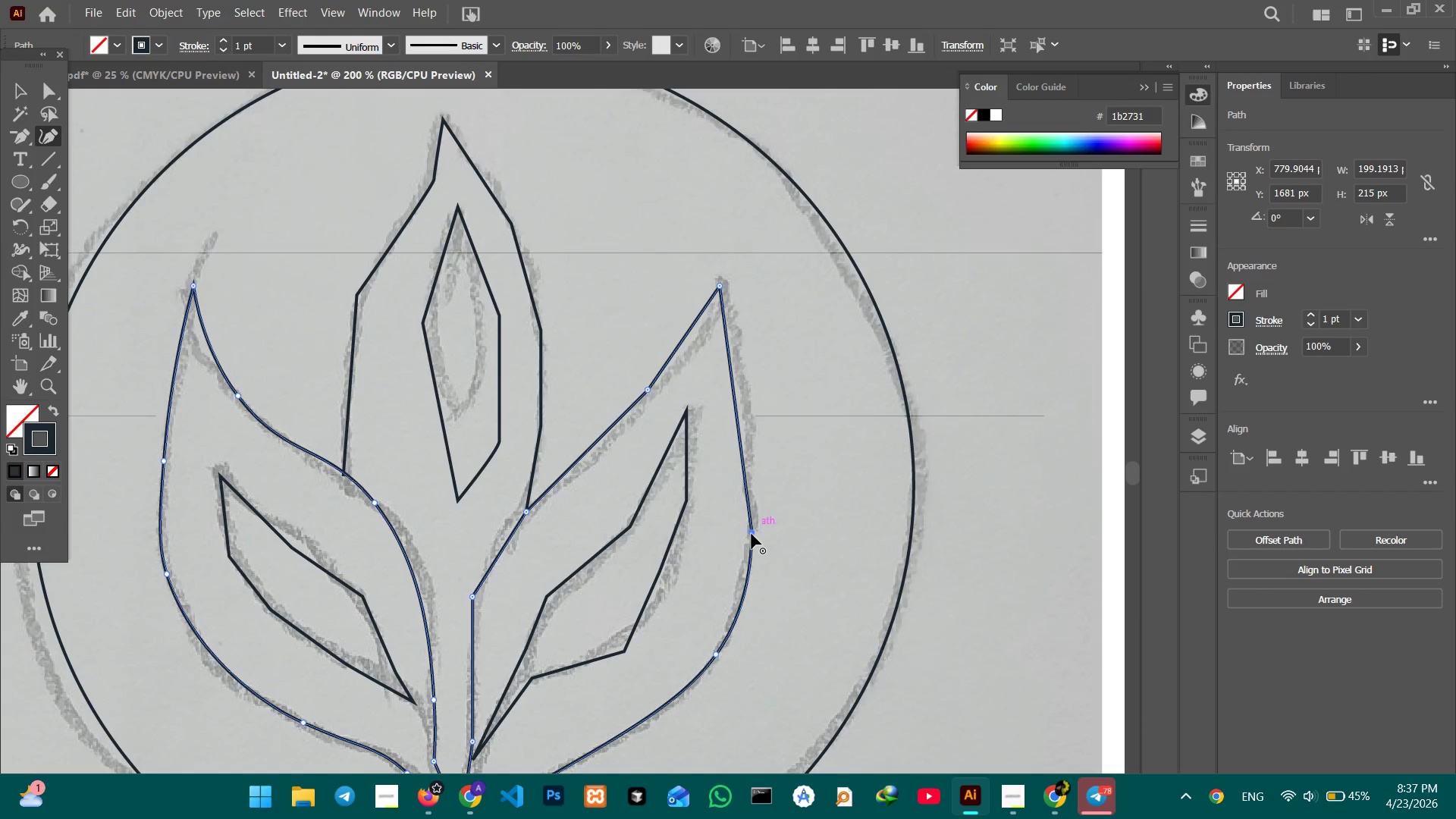 
key(Backspace)
 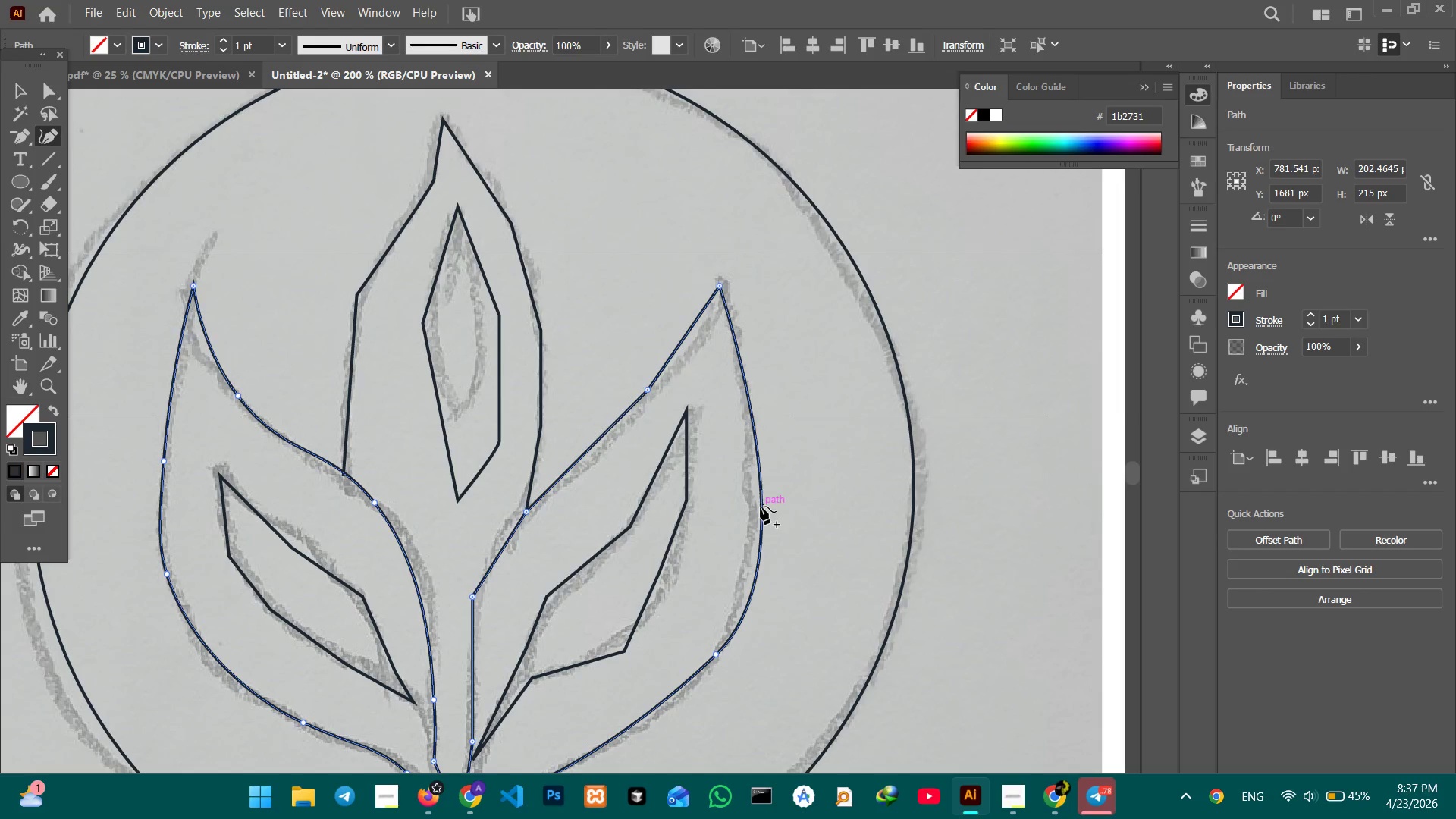 
left_click_drag(start_coordinate=[761, 507], to_coordinate=[752, 506])
 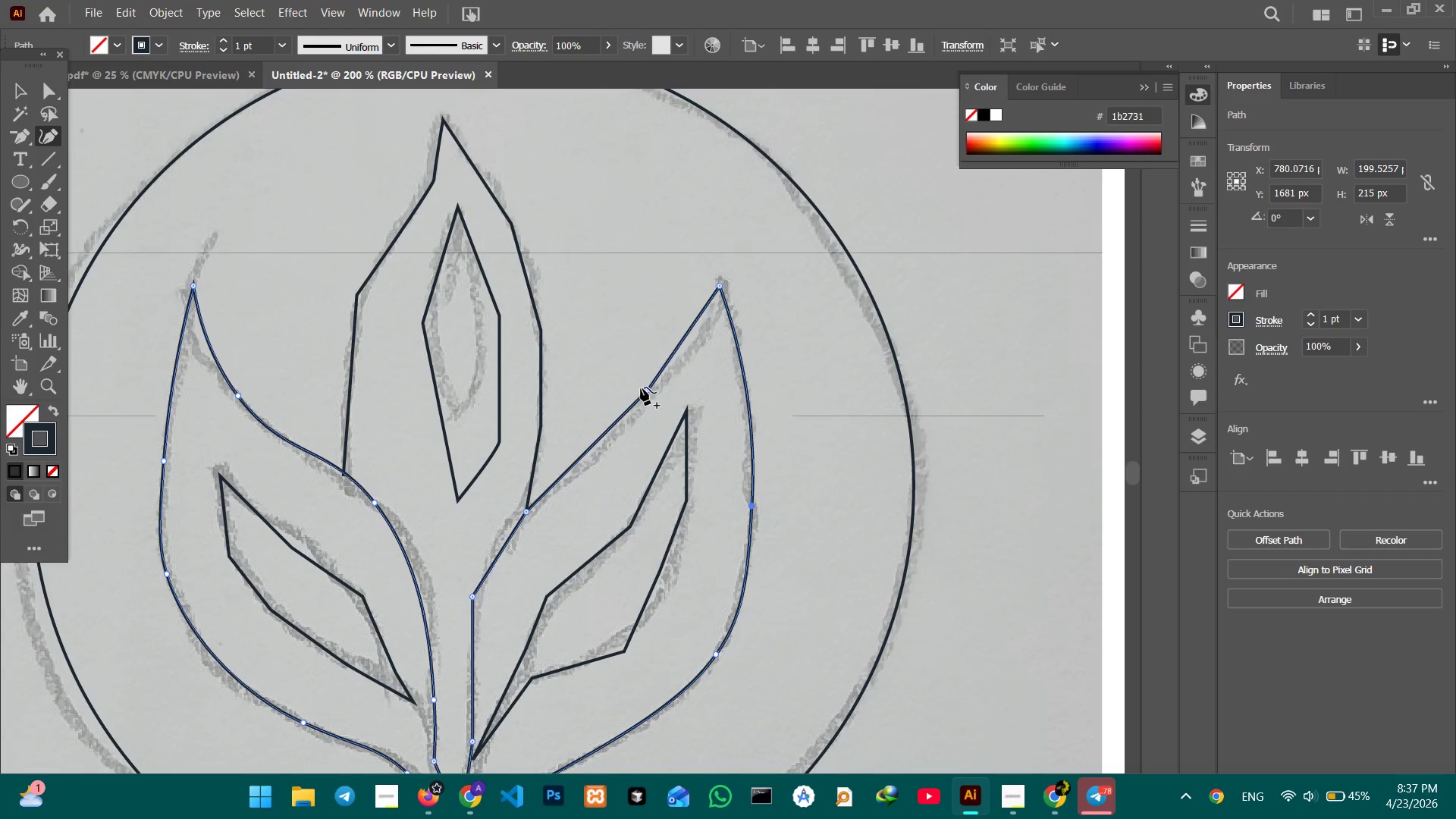 
left_click([645, 388])
 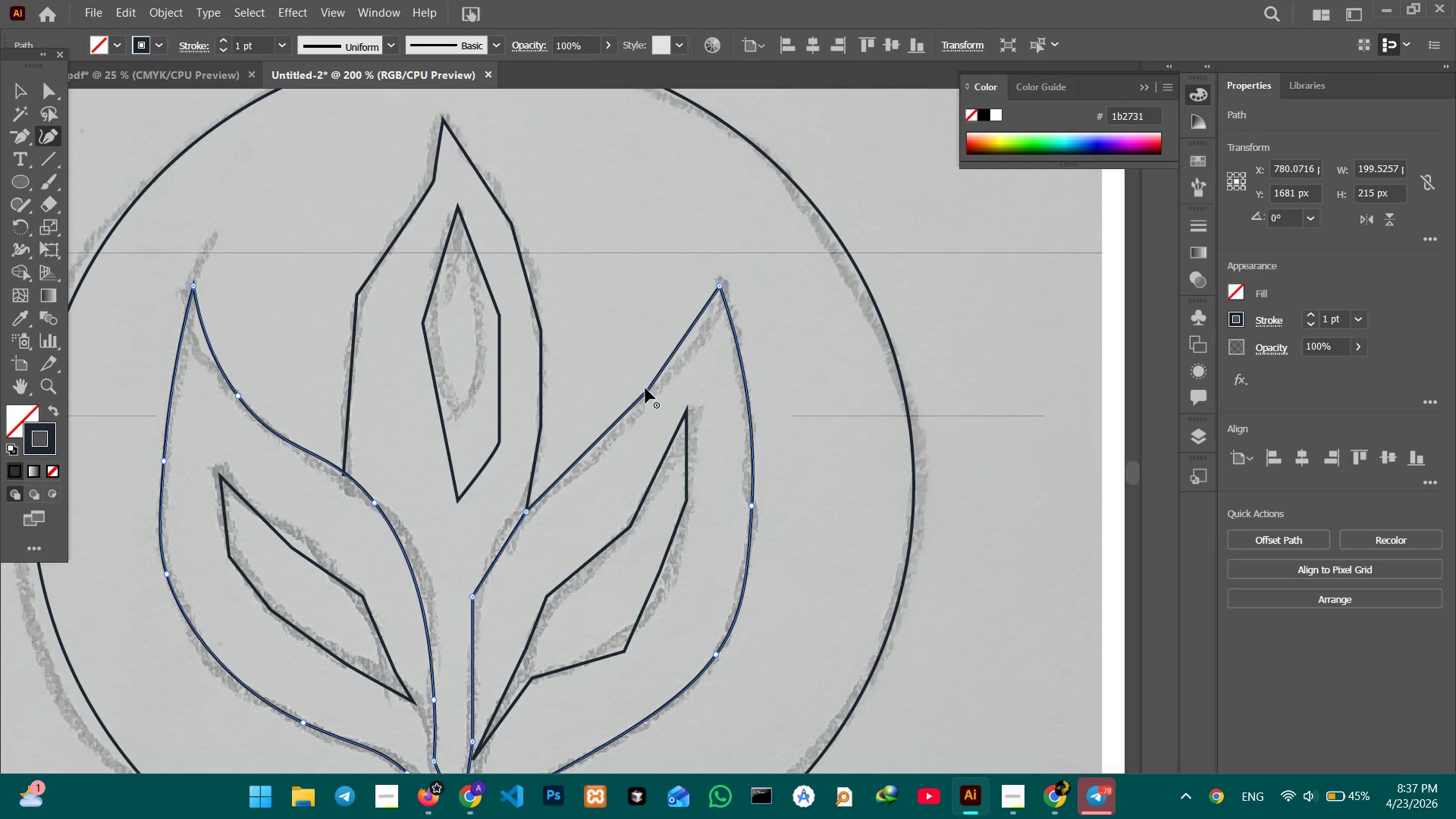 
key(Backspace)
 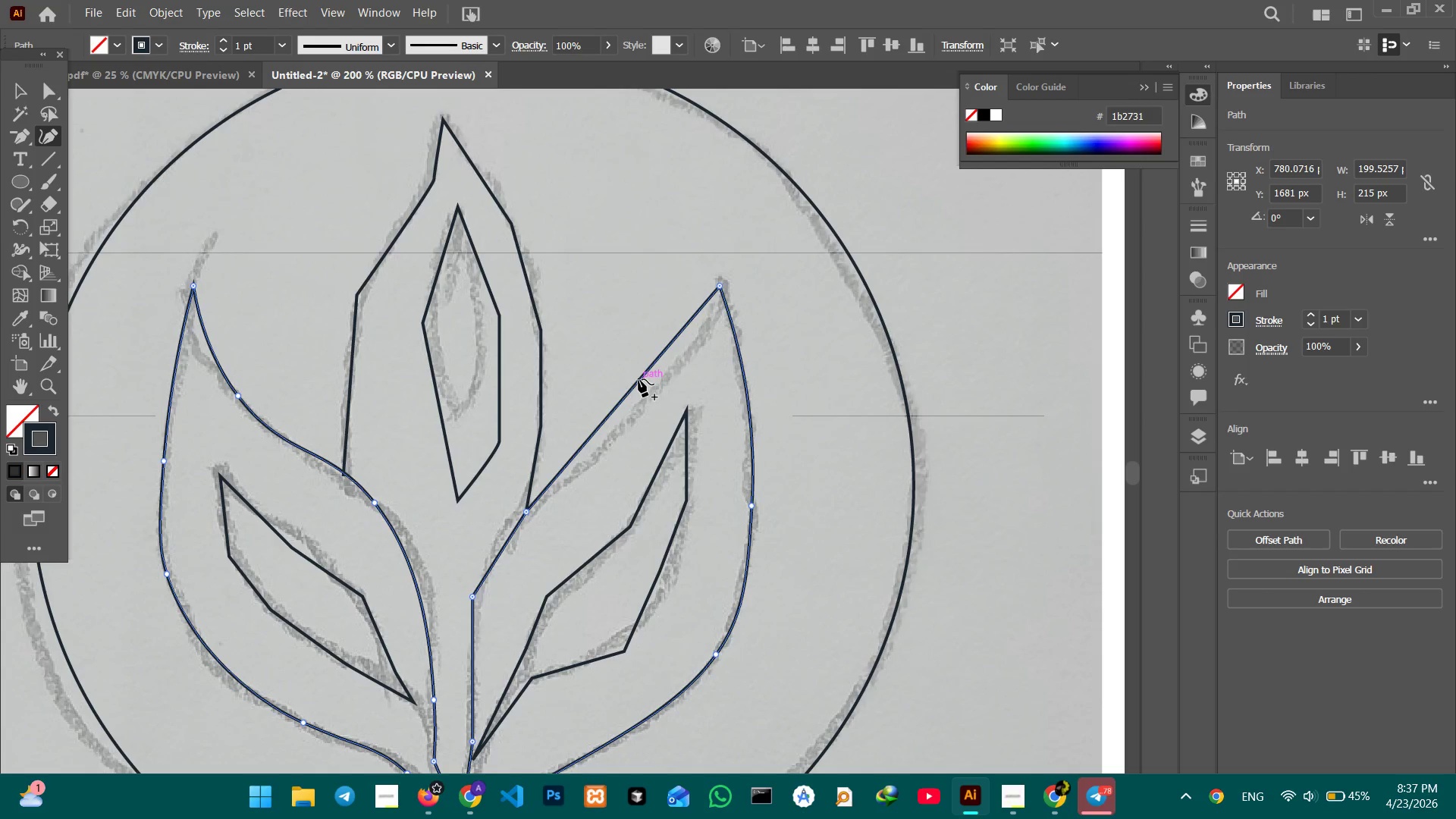 
left_click_drag(start_coordinate=[639, 379], to_coordinate=[655, 392])
 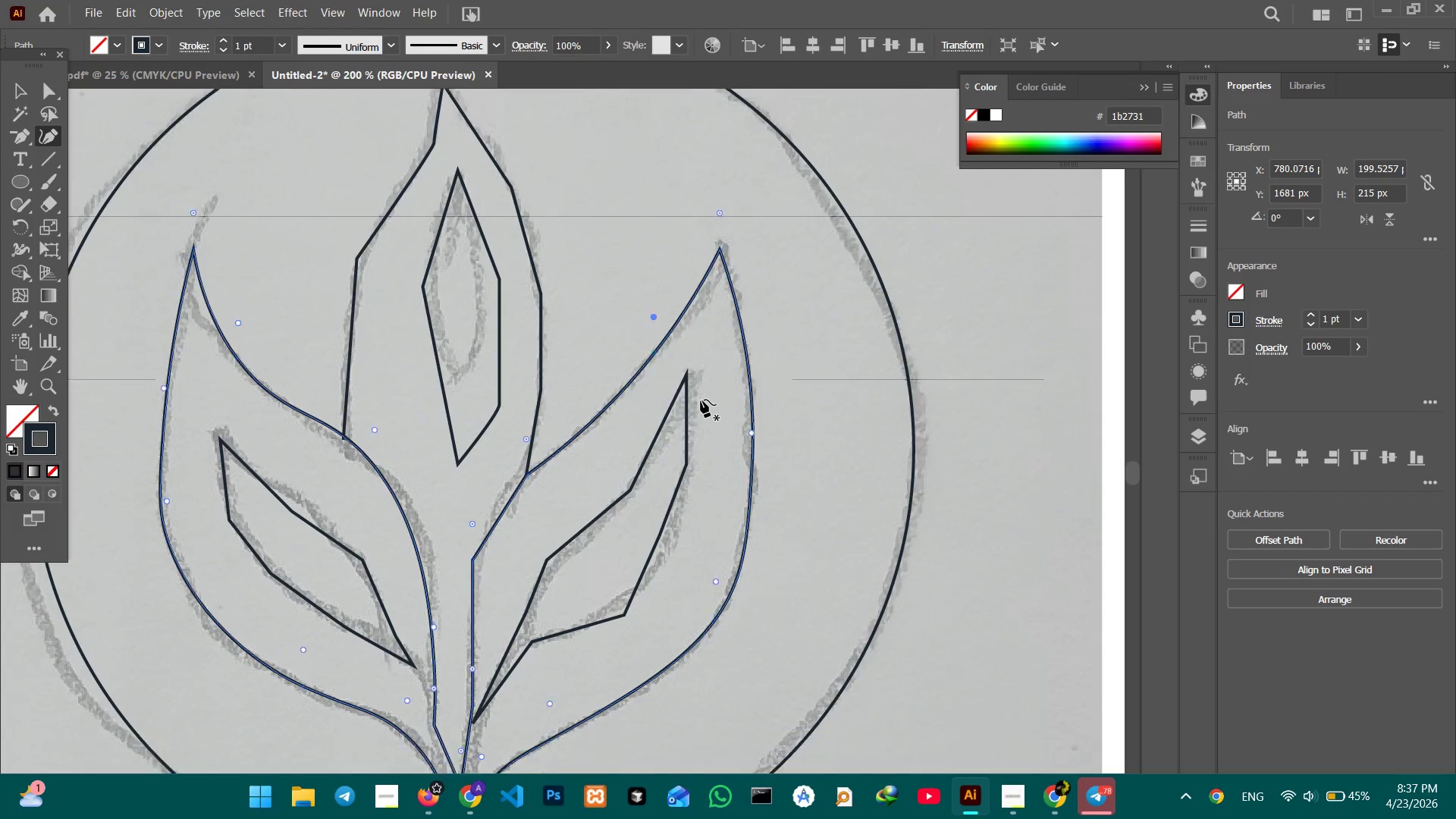 
scroll: coordinate [695, 400], scroll_direction: down, amount: 6.0
 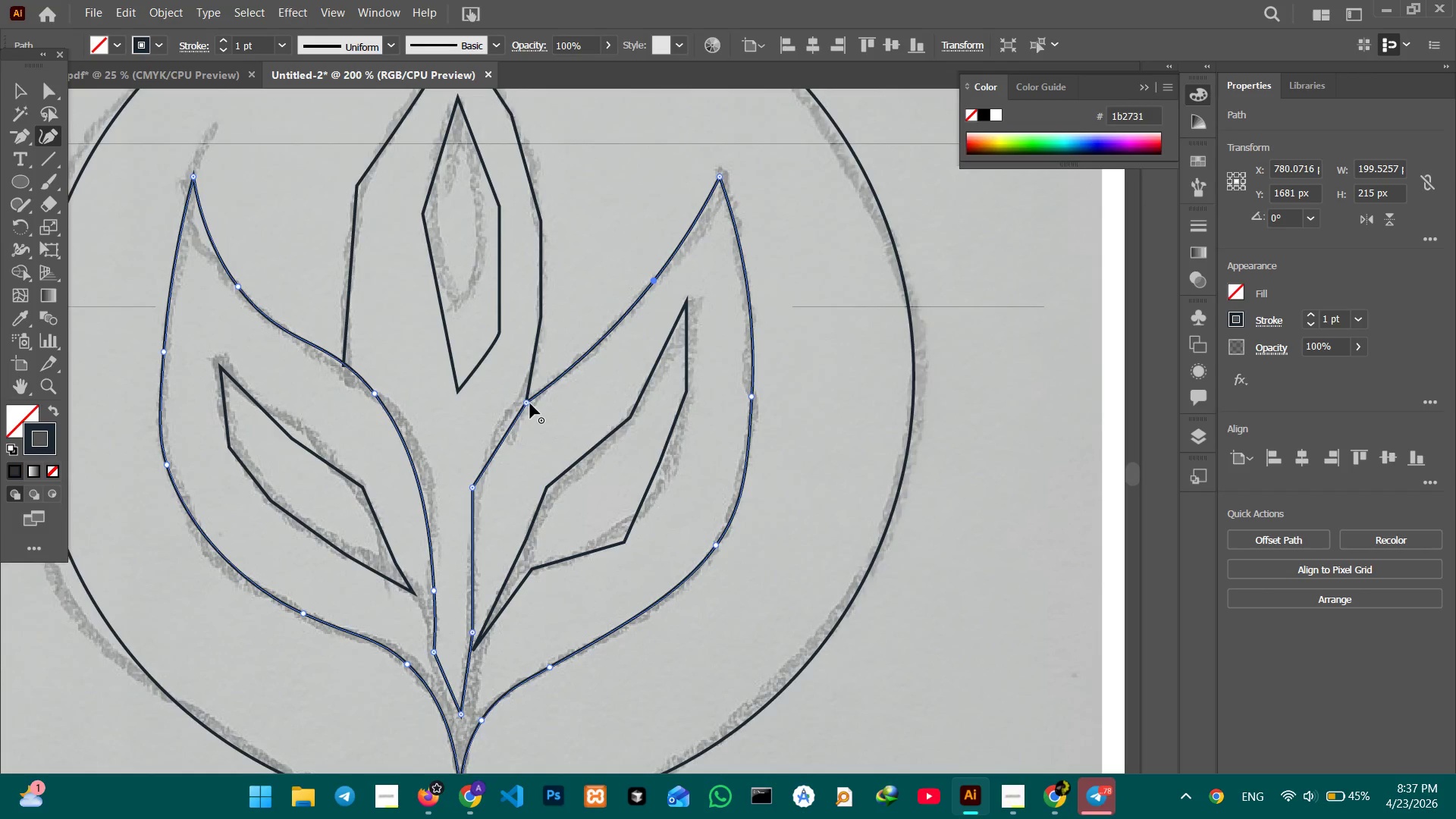 
left_click([530, 403])
 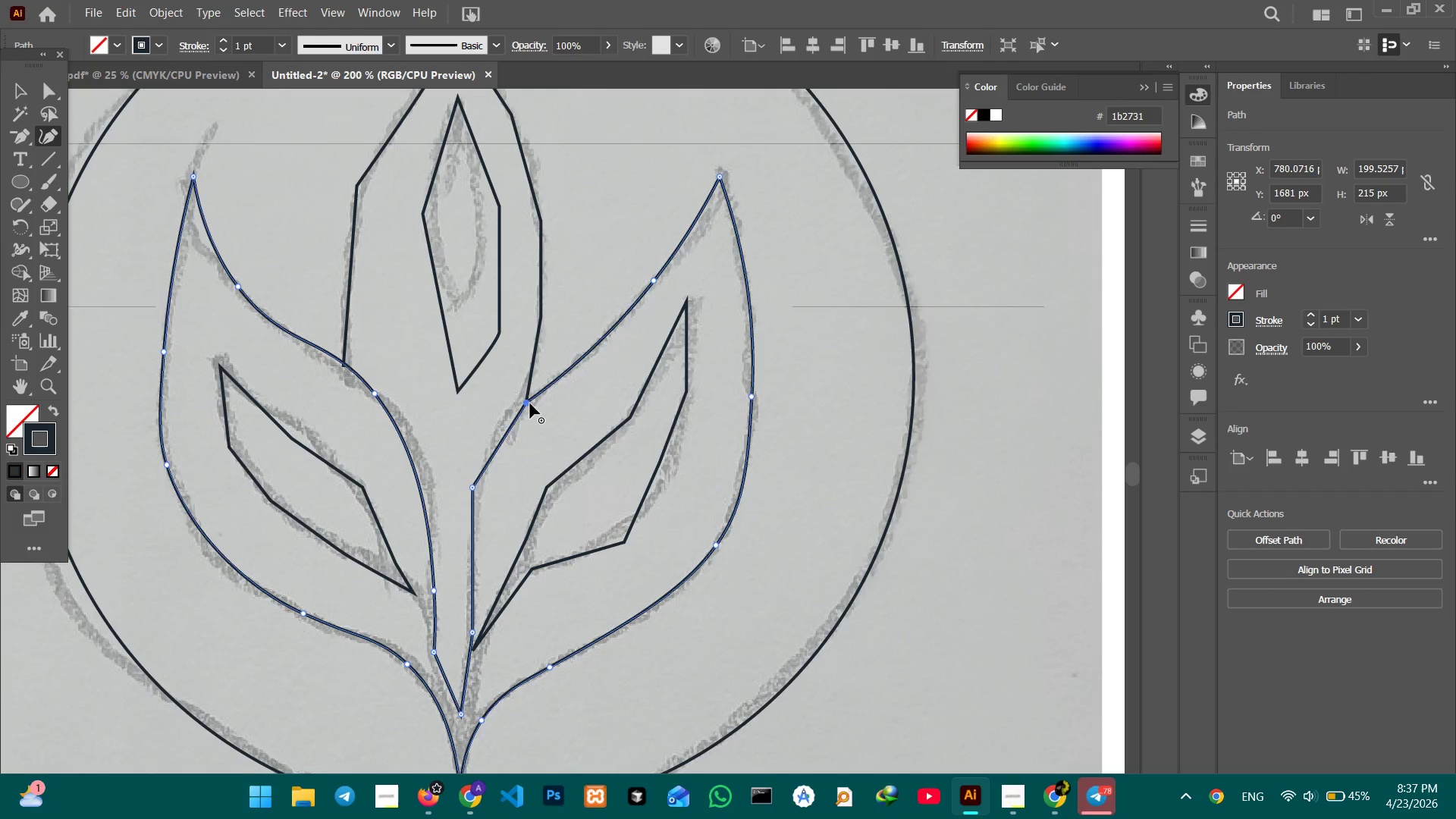 
key(Backspace)
 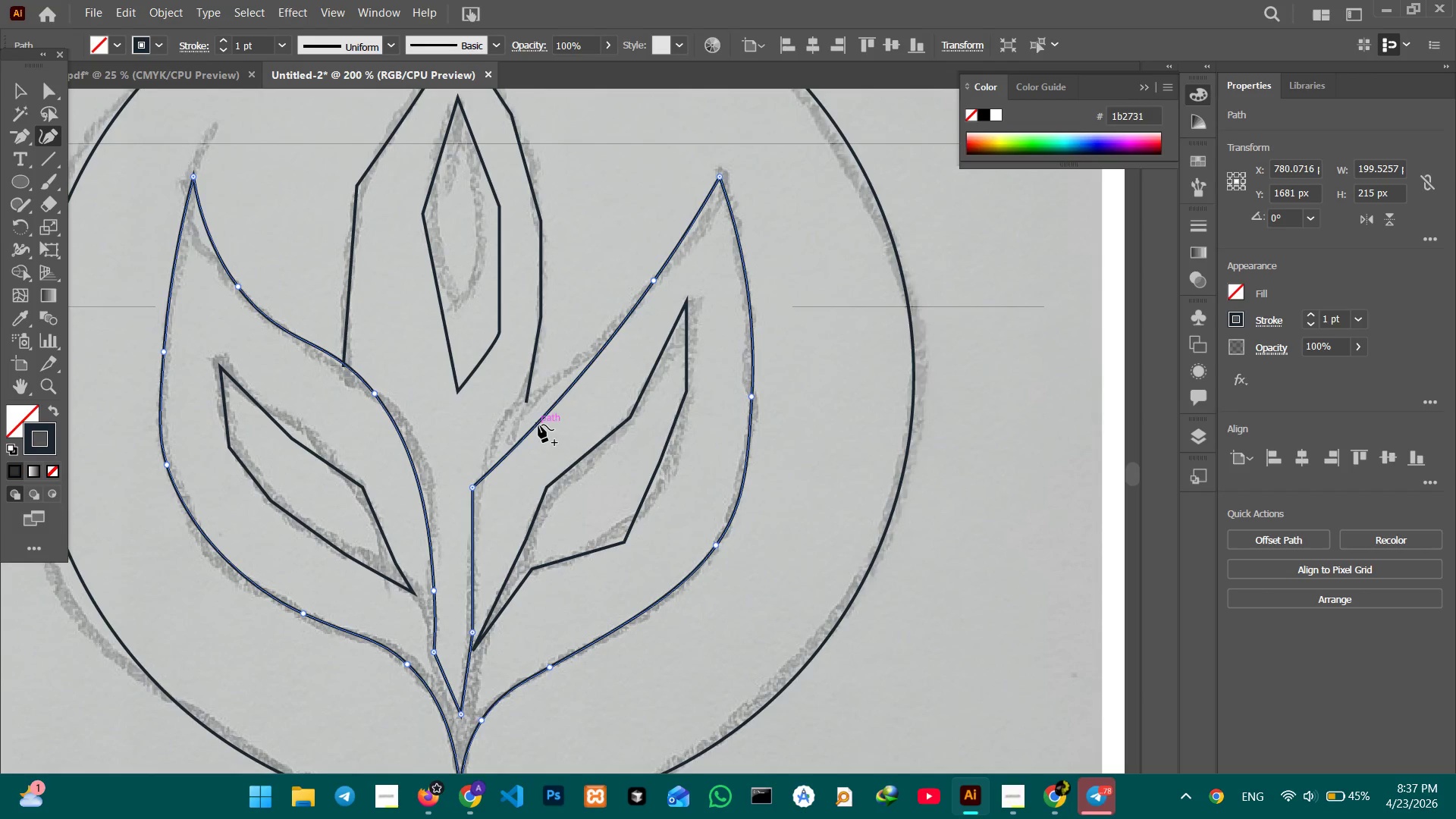 
left_click_drag(start_coordinate=[538, 423], to_coordinate=[525, 401])
 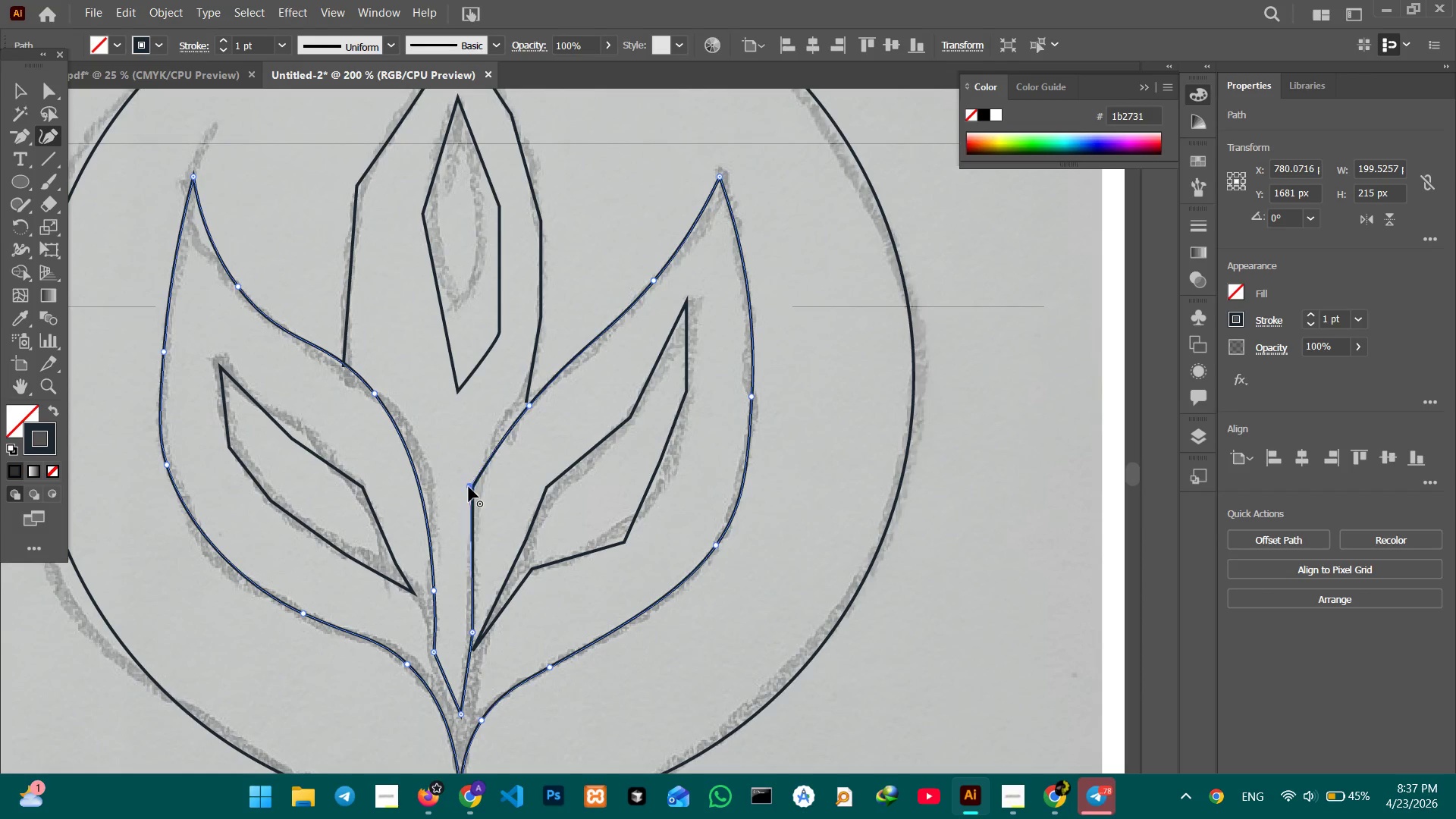 
key(Backspace)
 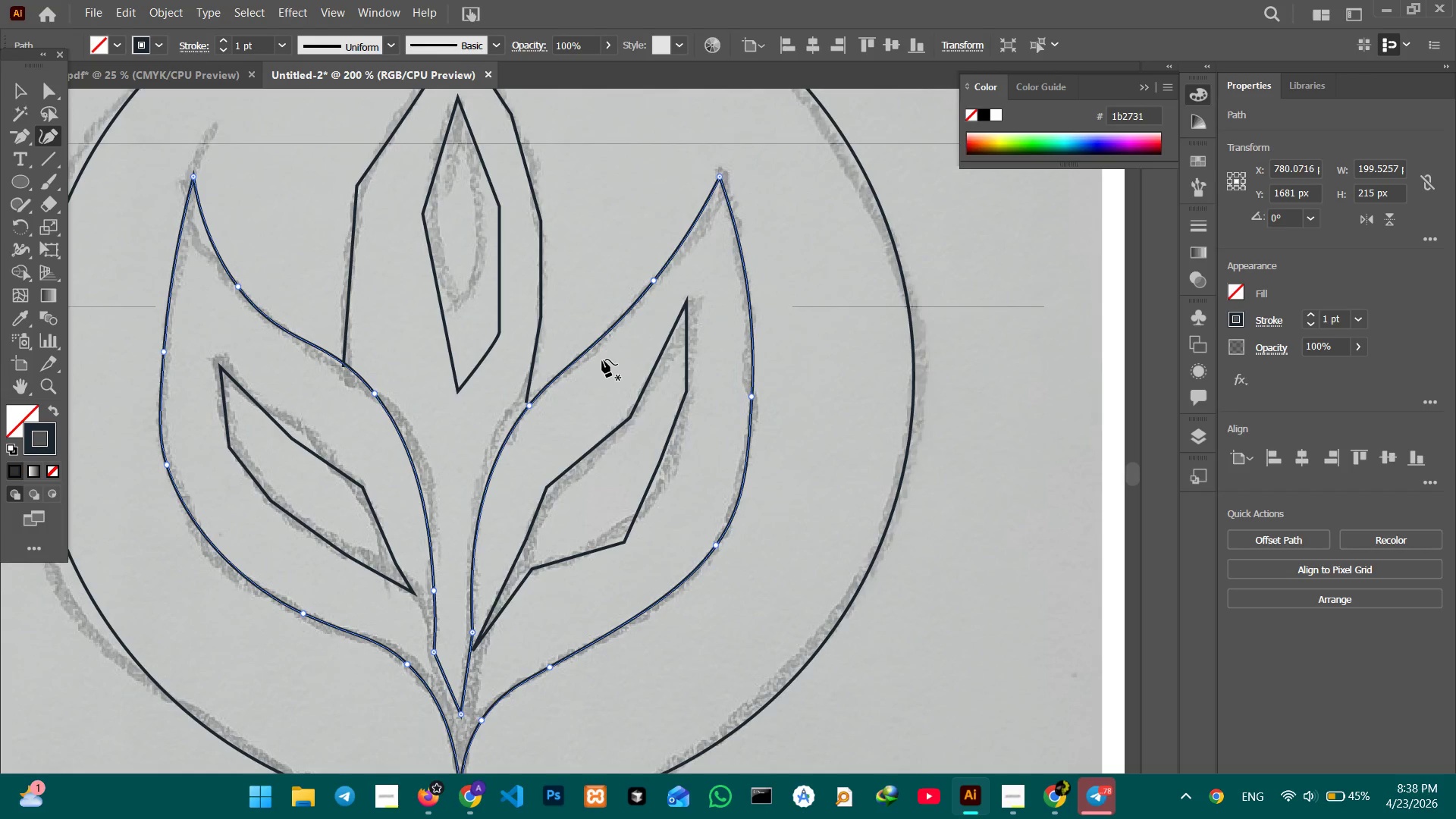 
scroll: coordinate [579, 474], scroll_direction: down, amount: 4.0
 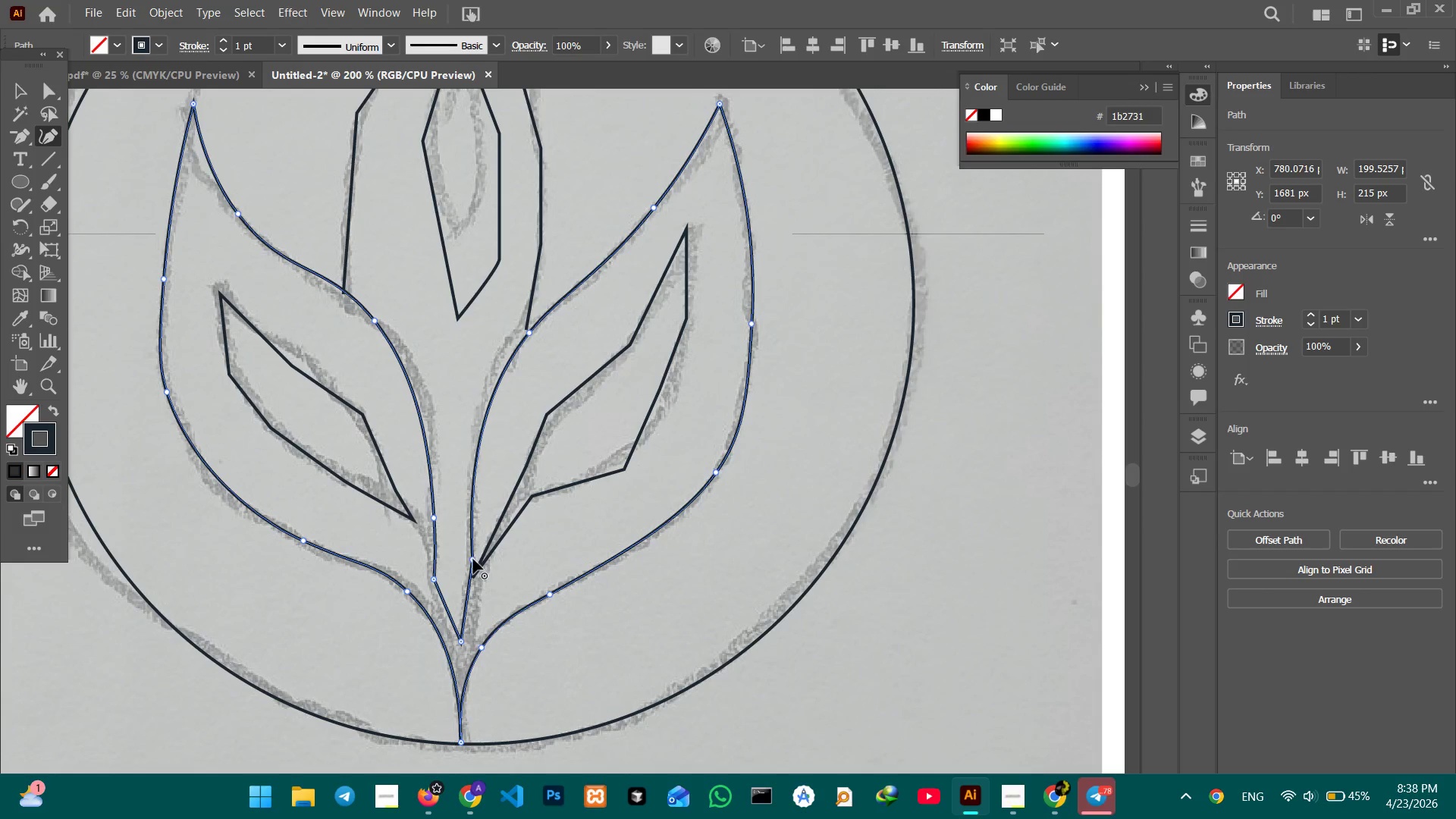 
key(Backspace)
 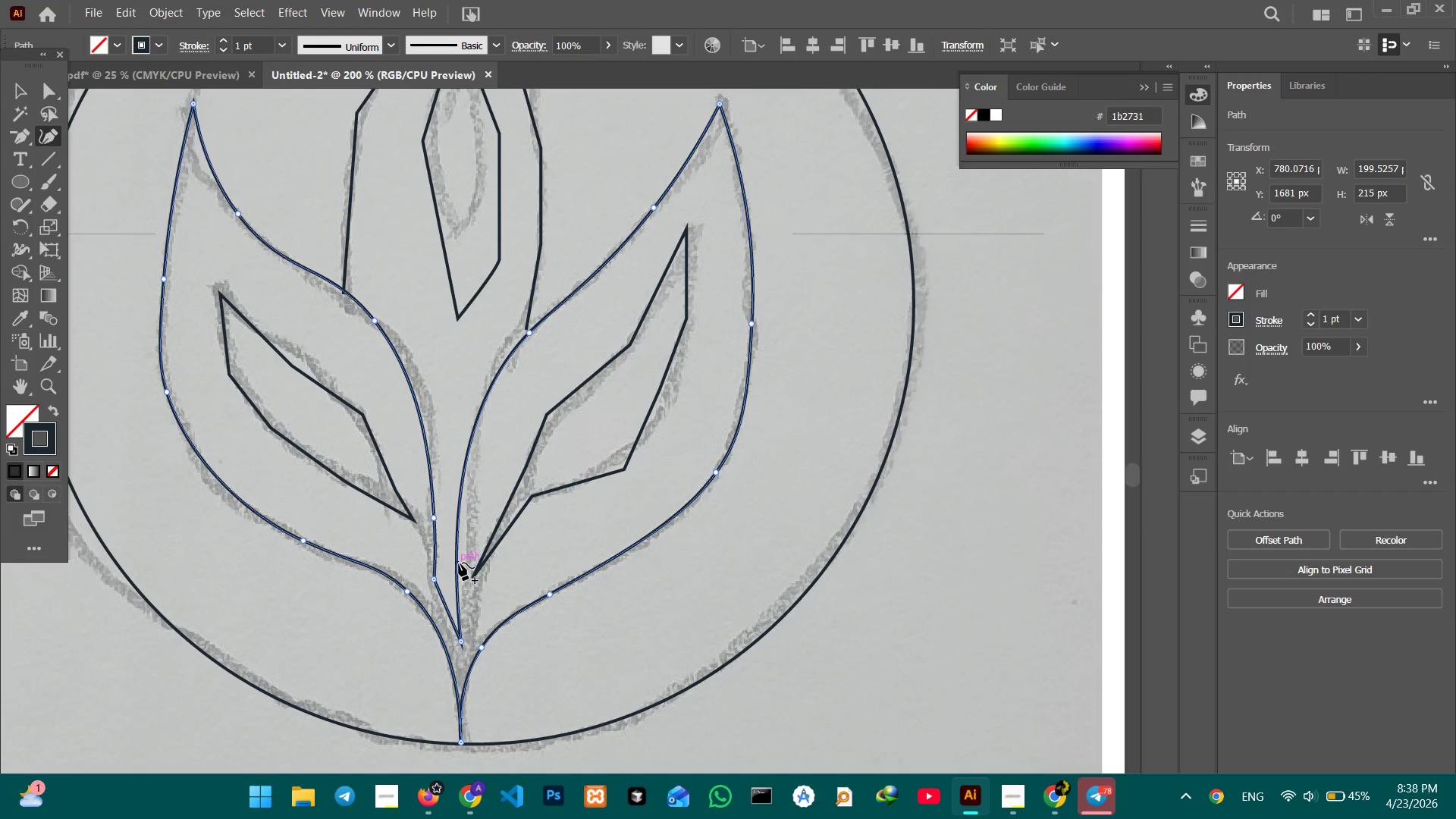 
left_click_drag(start_coordinate=[459, 563], to_coordinate=[470, 562])
 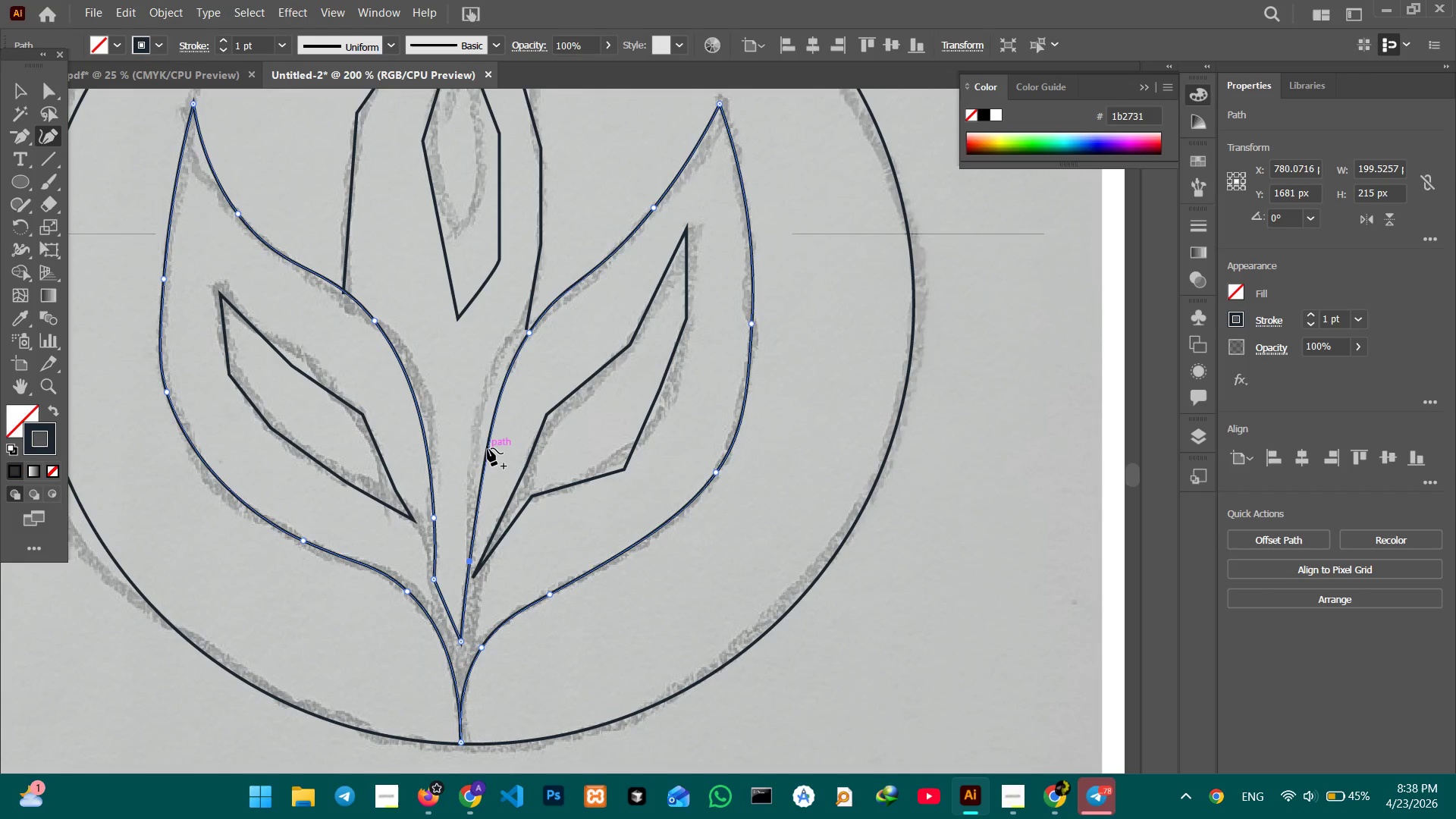 
left_click_drag(start_coordinate=[488, 448], to_coordinate=[475, 438])
 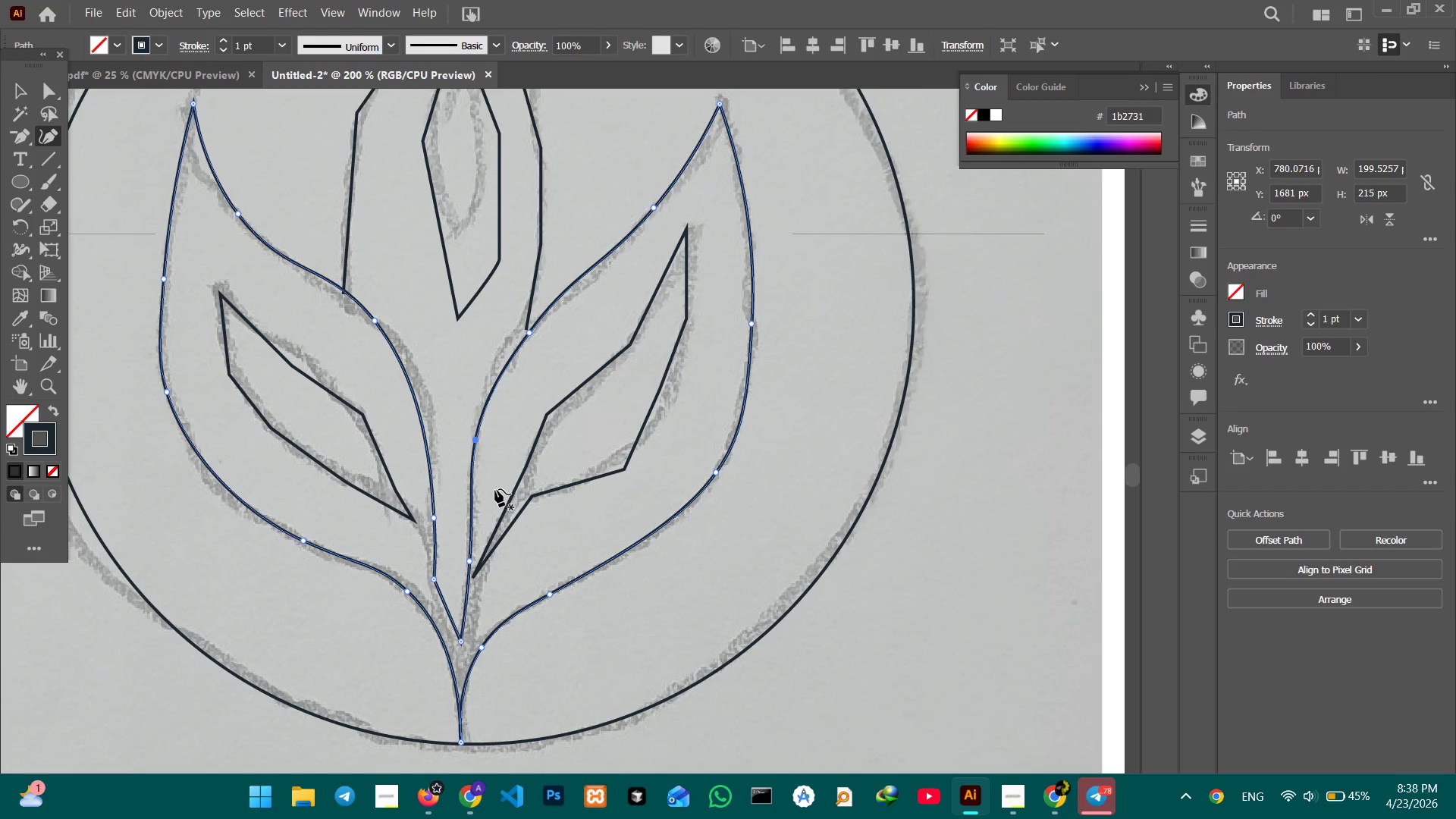 
scroll: coordinate [495, 489], scroll_direction: down, amount: 2.0
 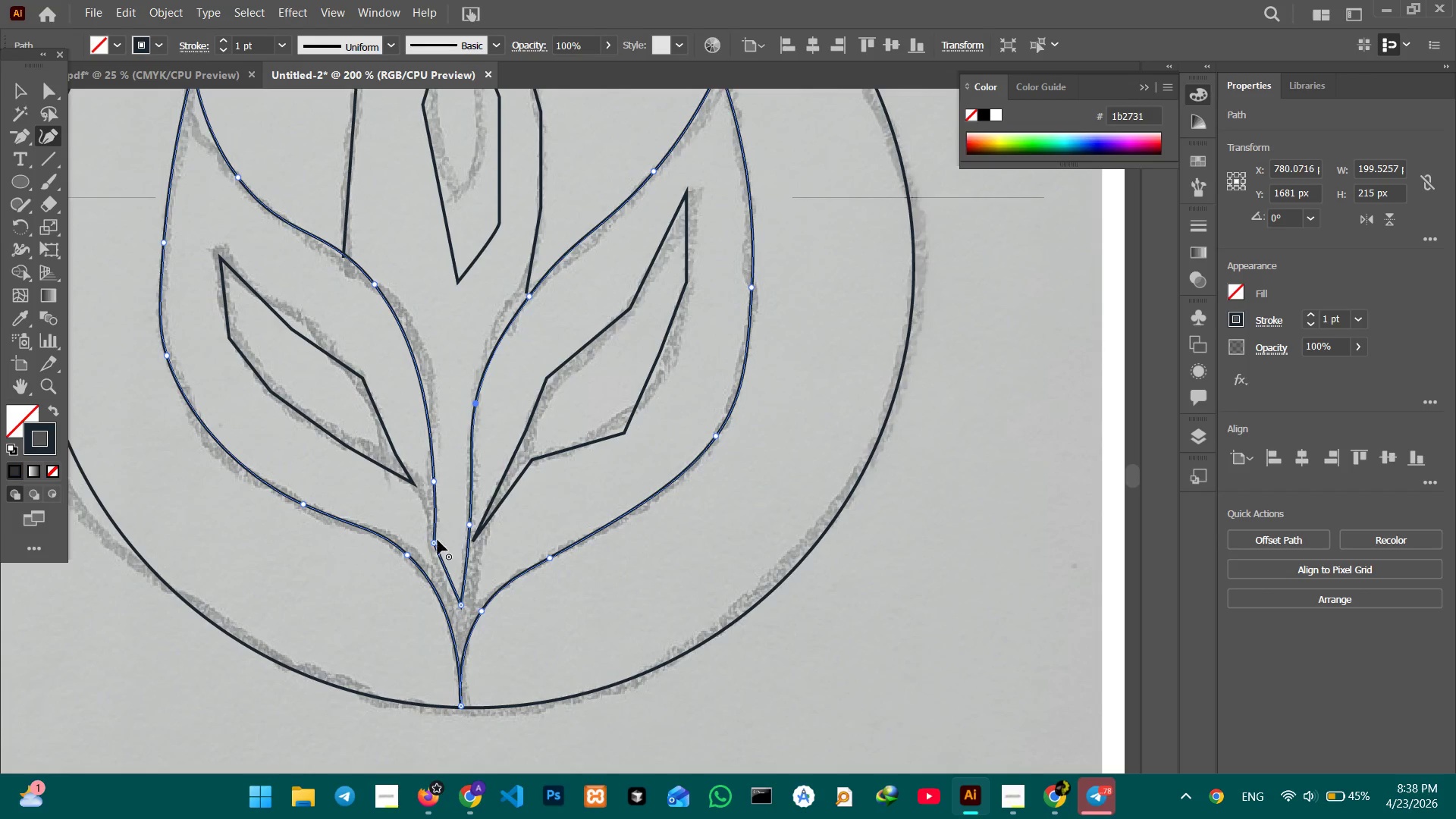 
left_click([434, 541])
 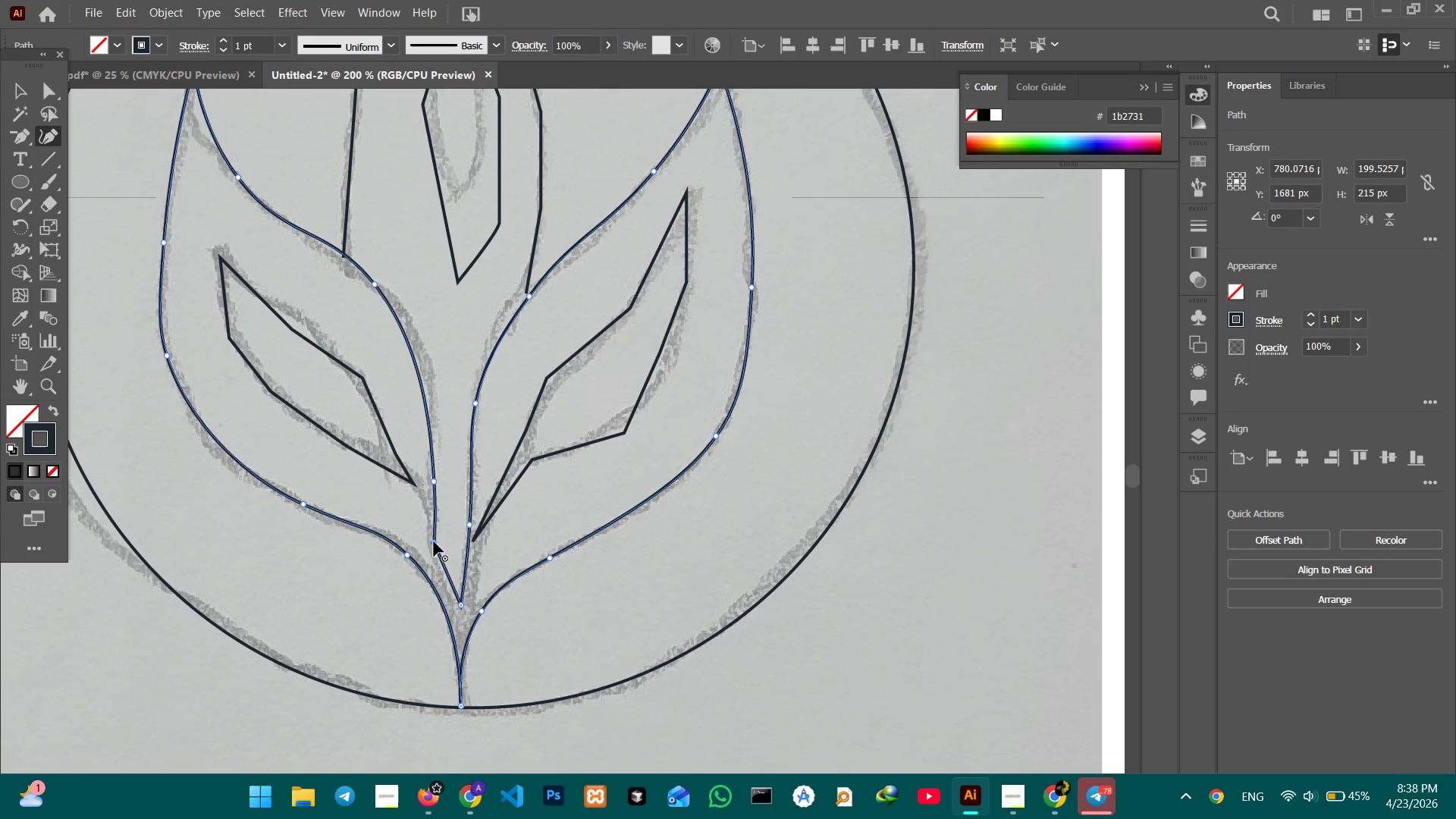 
key(Backspace)
 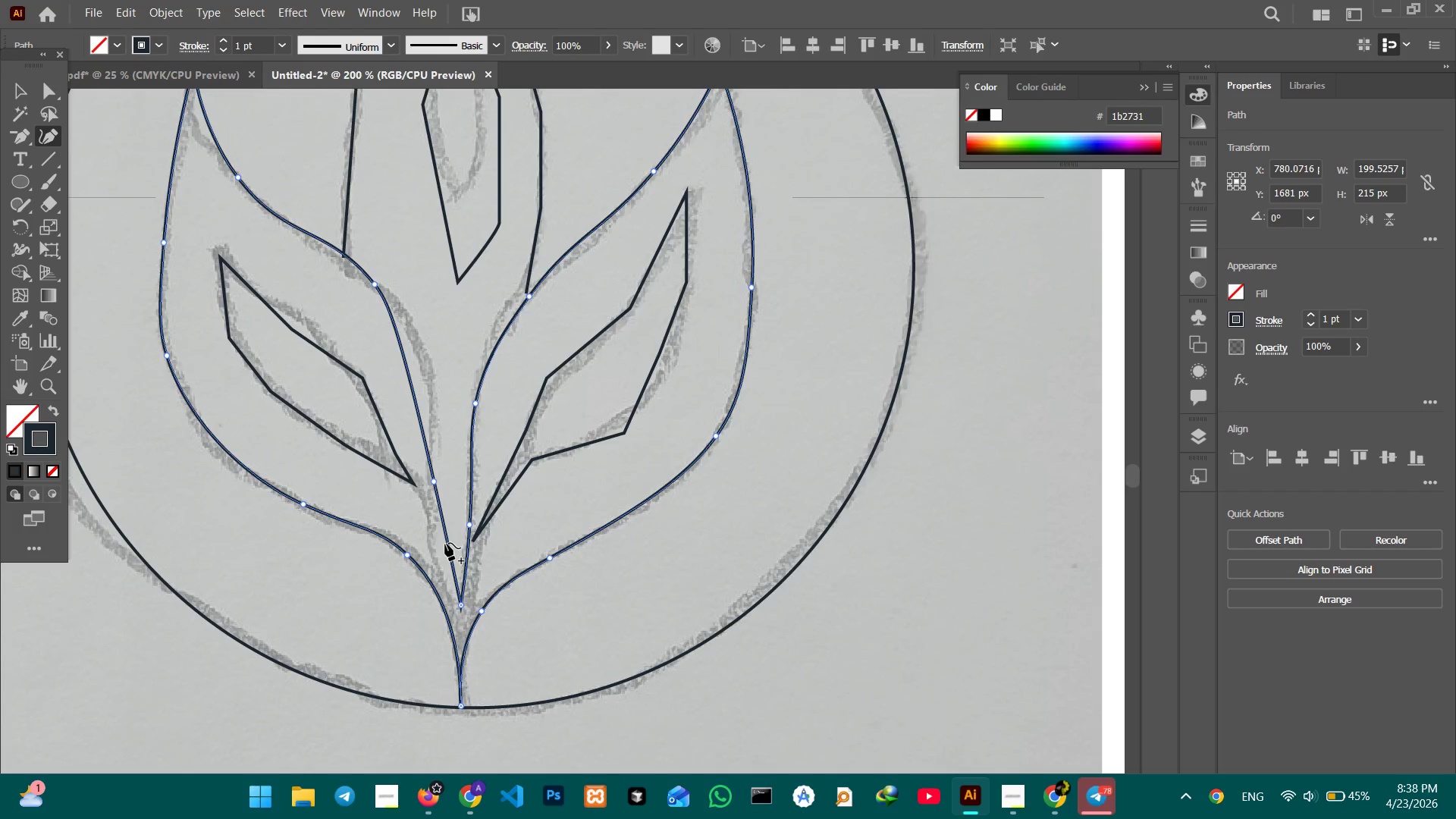 
left_click_drag(start_coordinate=[445, 543], to_coordinate=[438, 544])
 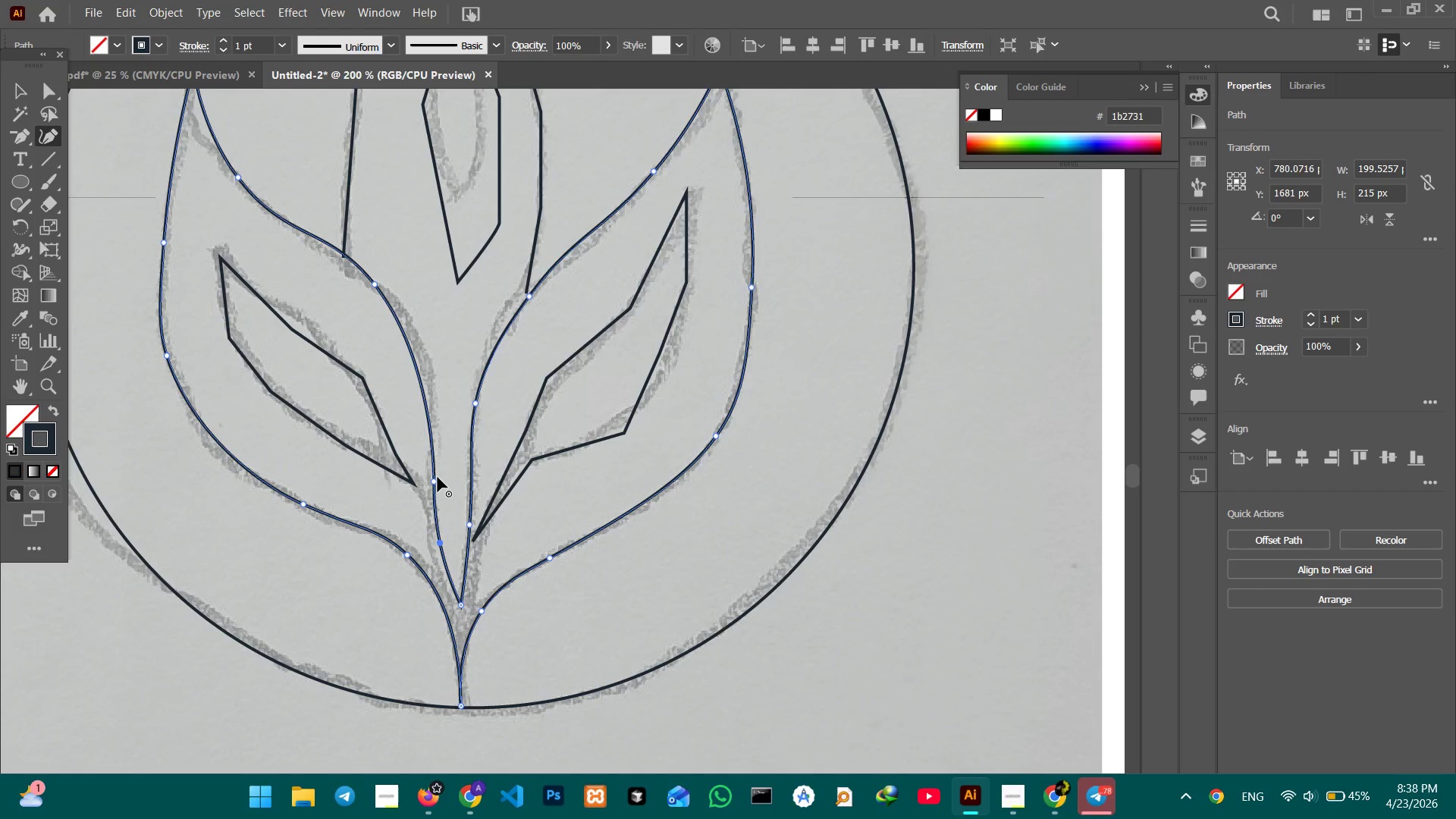 
left_click_drag(start_coordinate=[436, 482], to_coordinate=[436, 450])
 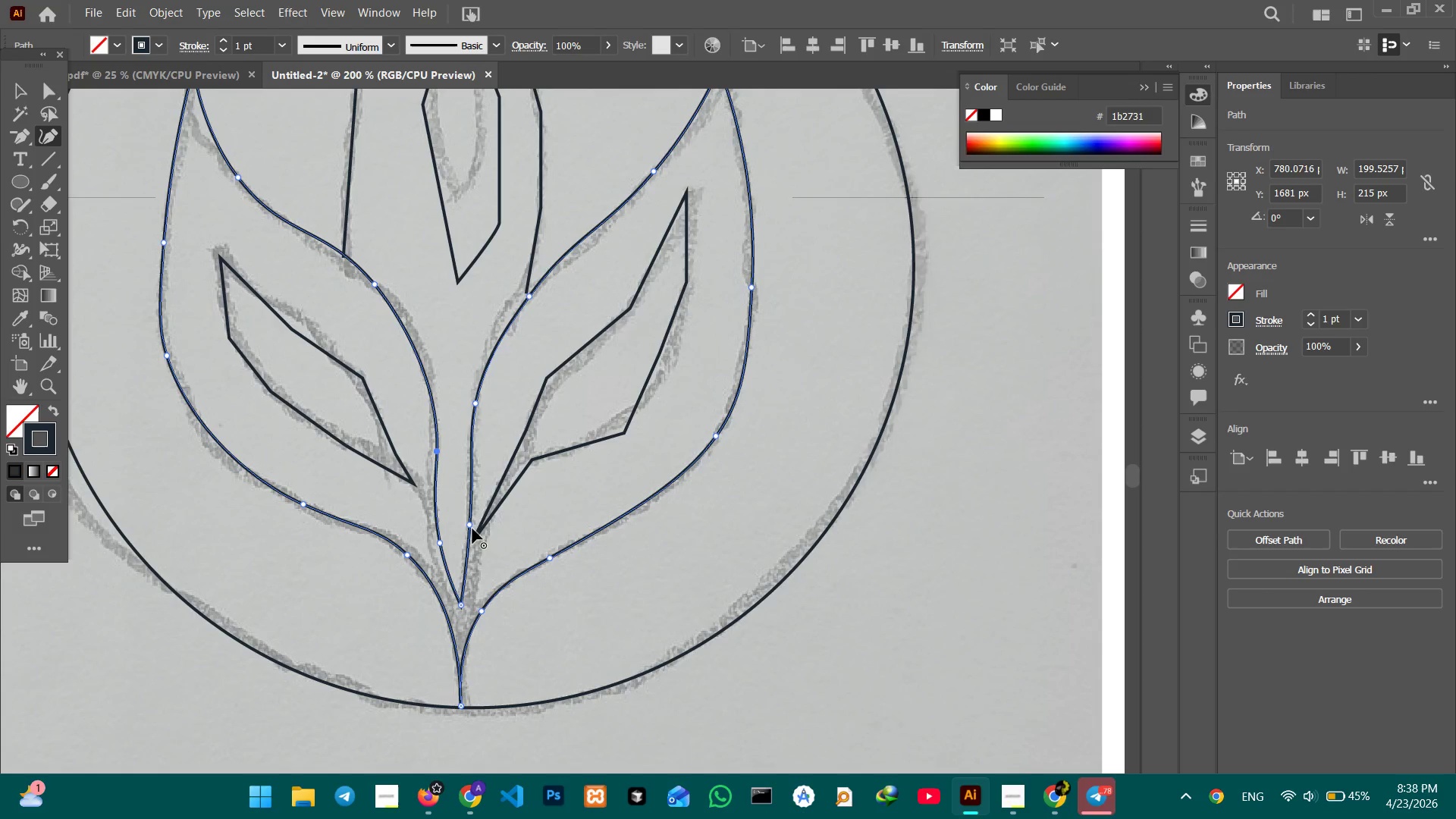 
left_click_drag(start_coordinate=[471, 526], to_coordinate=[475, 529])
 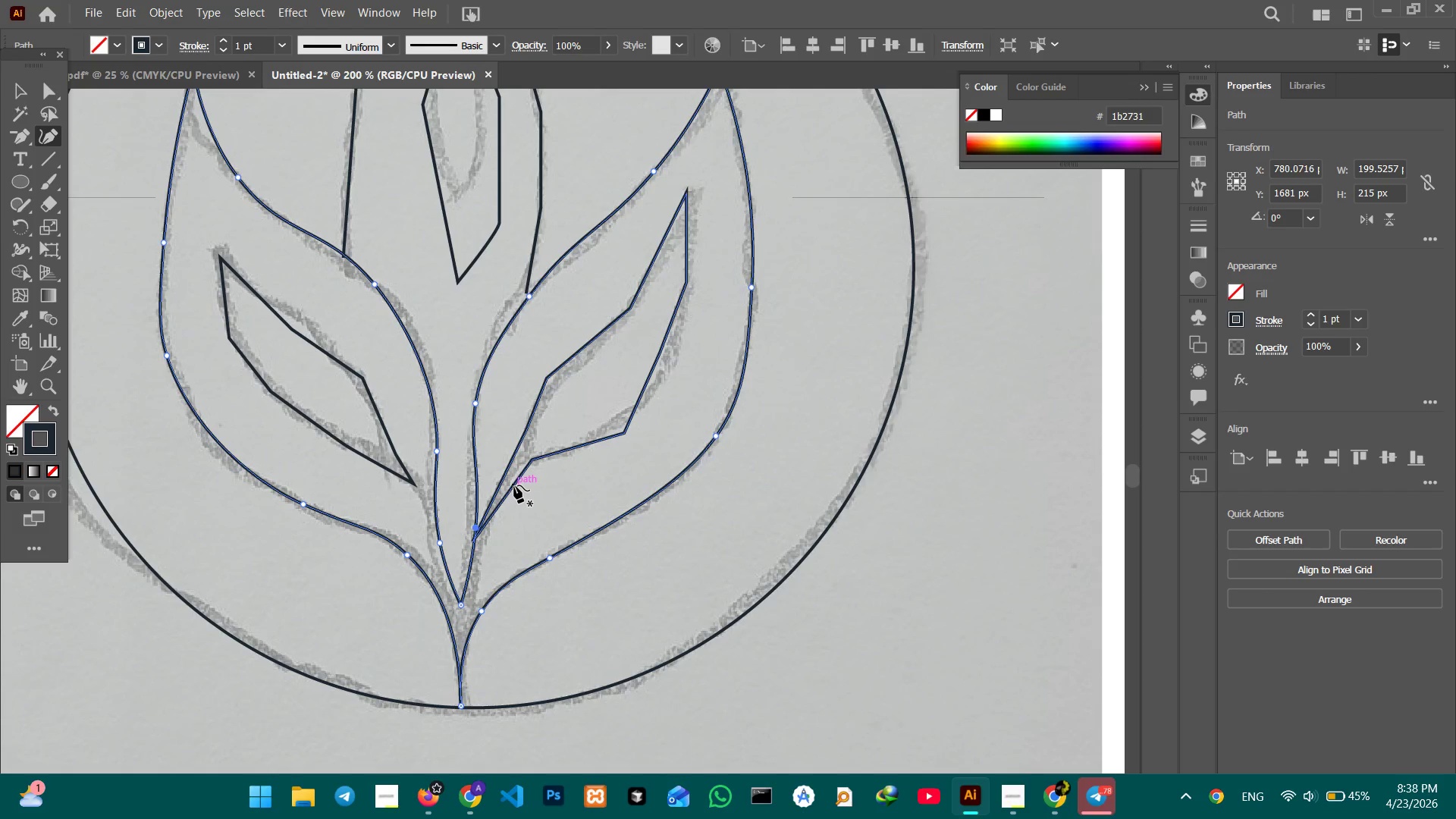 
left_click([514, 485])
 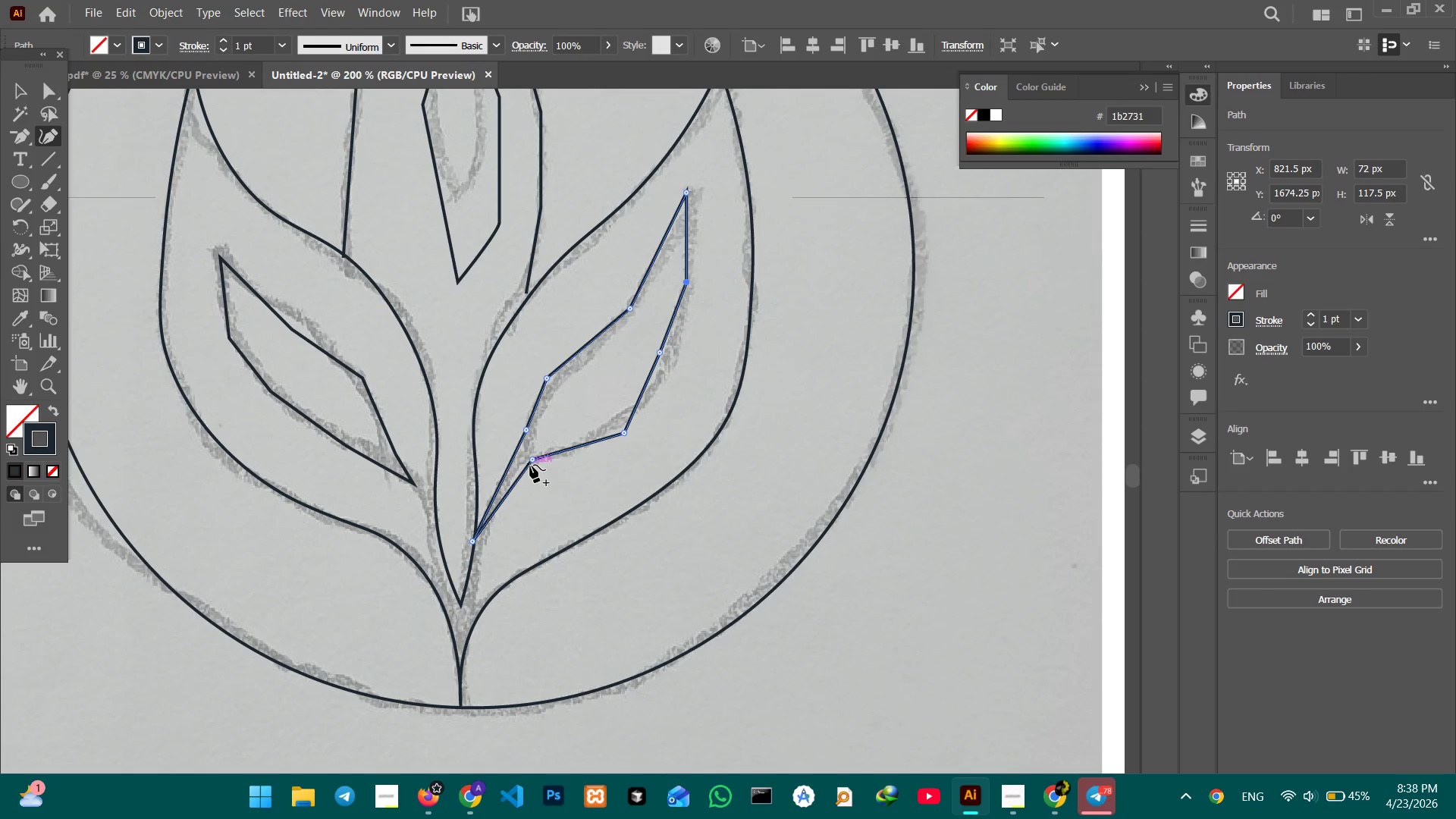 
left_click([533, 462])
 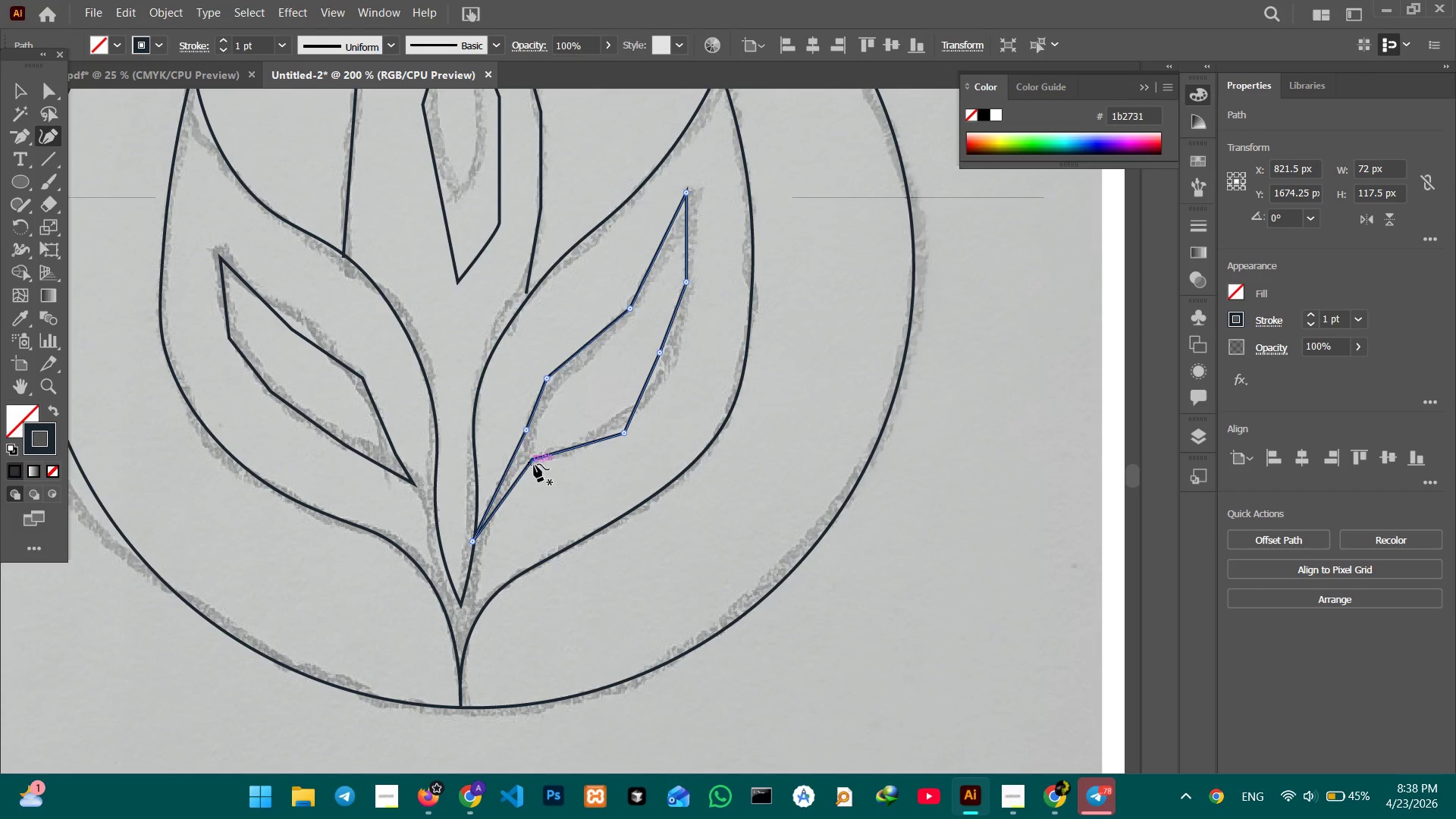 
key(Backspace)
 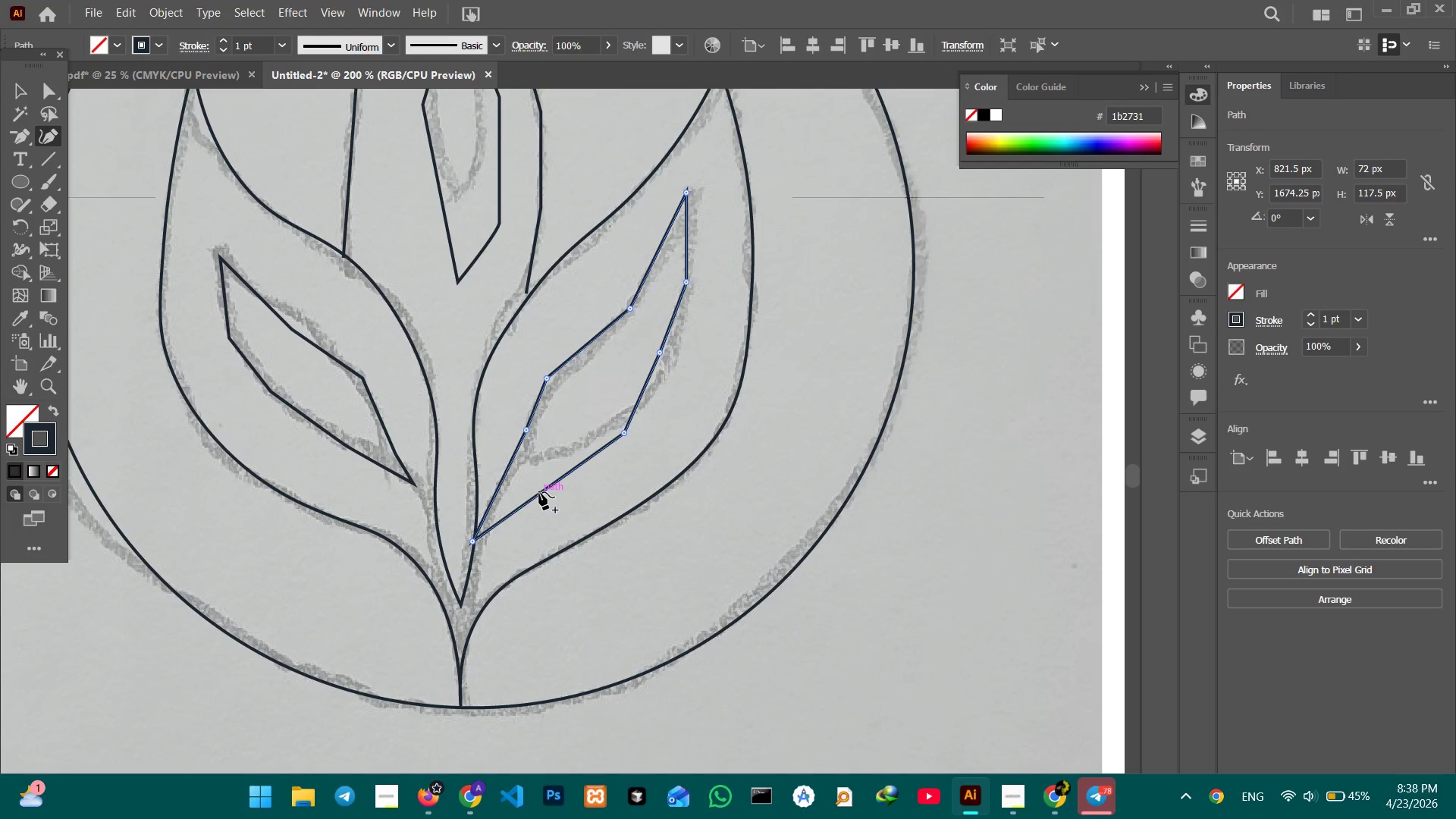 
left_click_drag(start_coordinate=[540, 493], to_coordinate=[537, 457])
 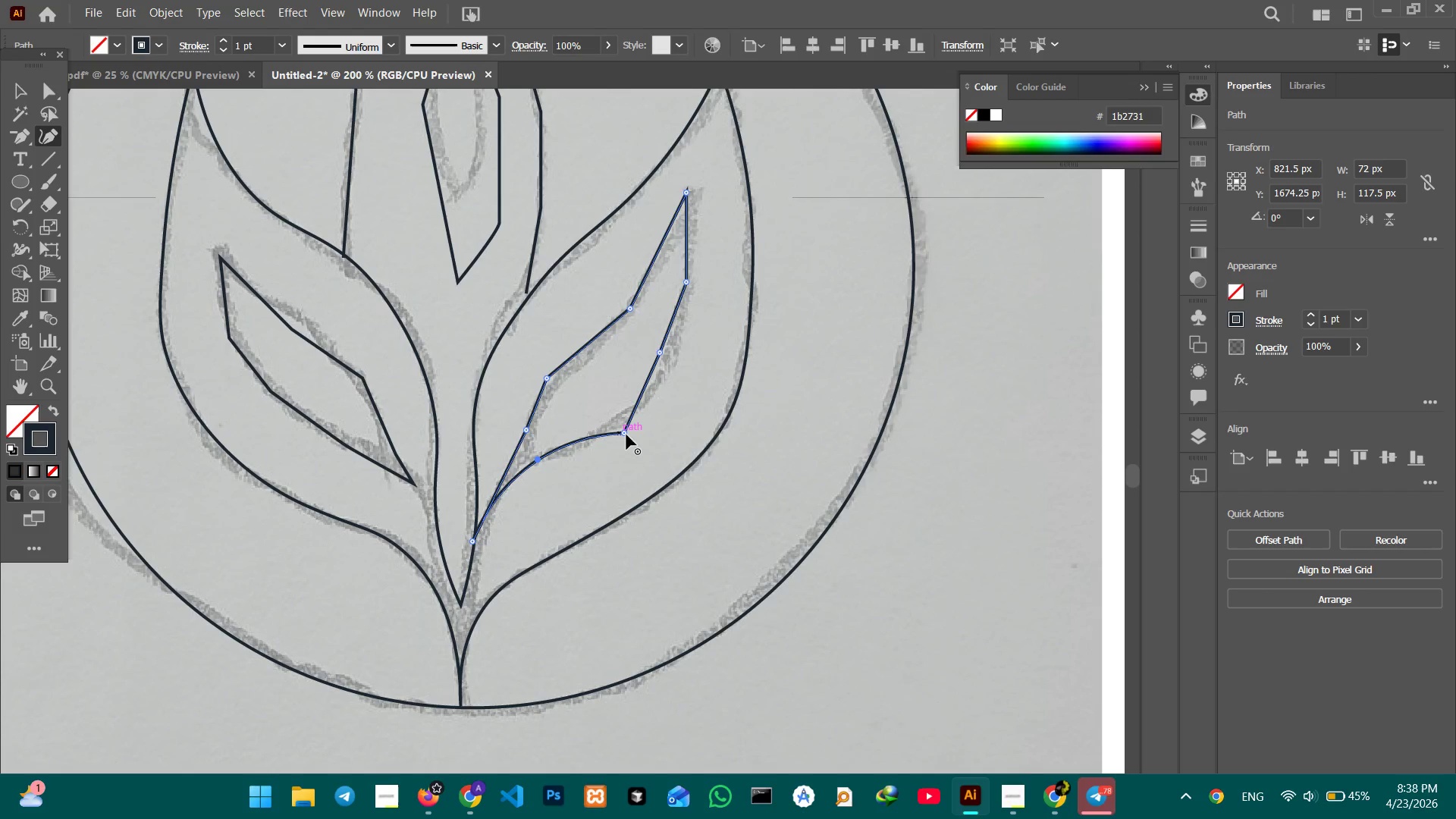 
left_click([626, 435])
 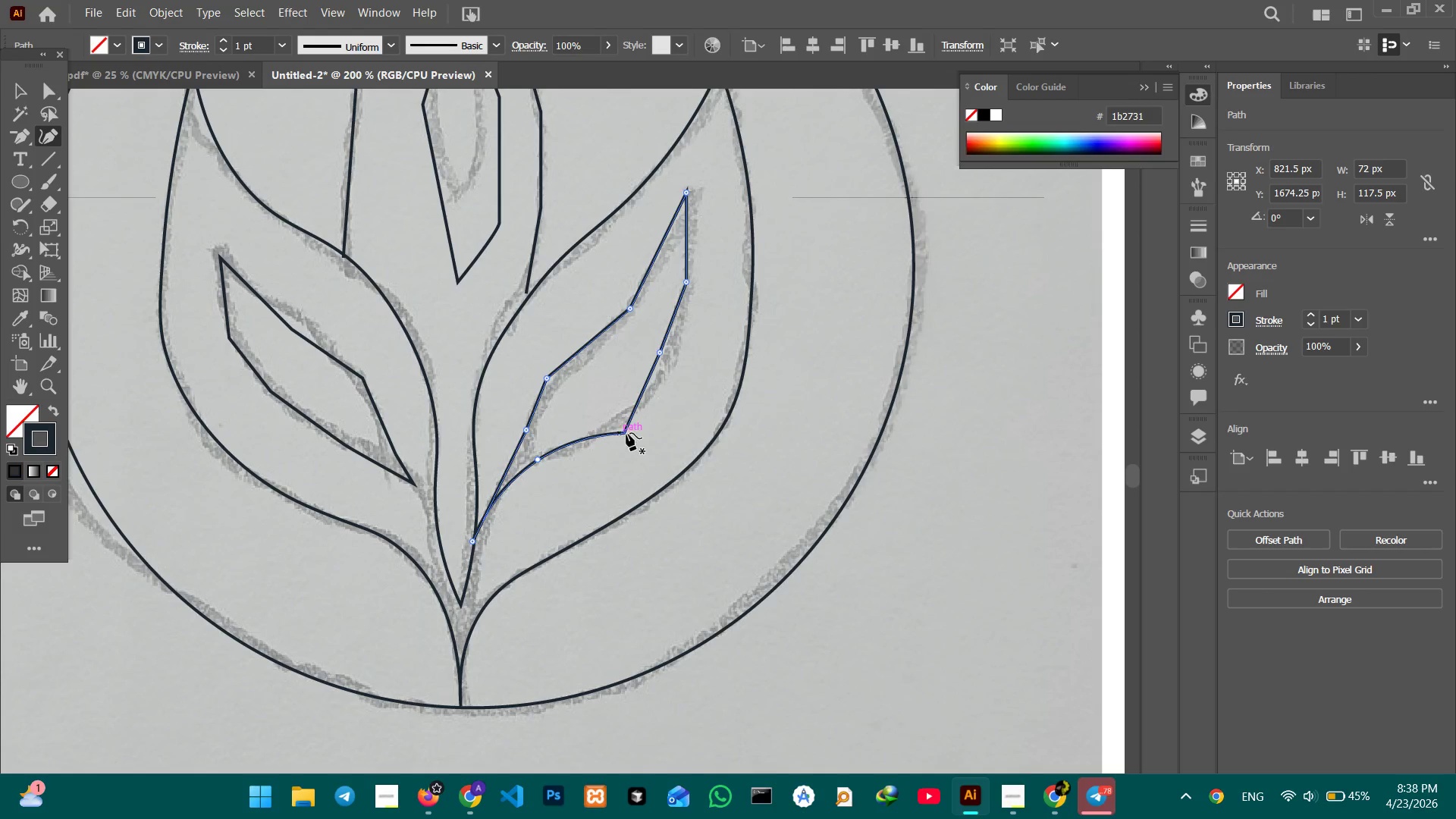 
key(Backspace)
 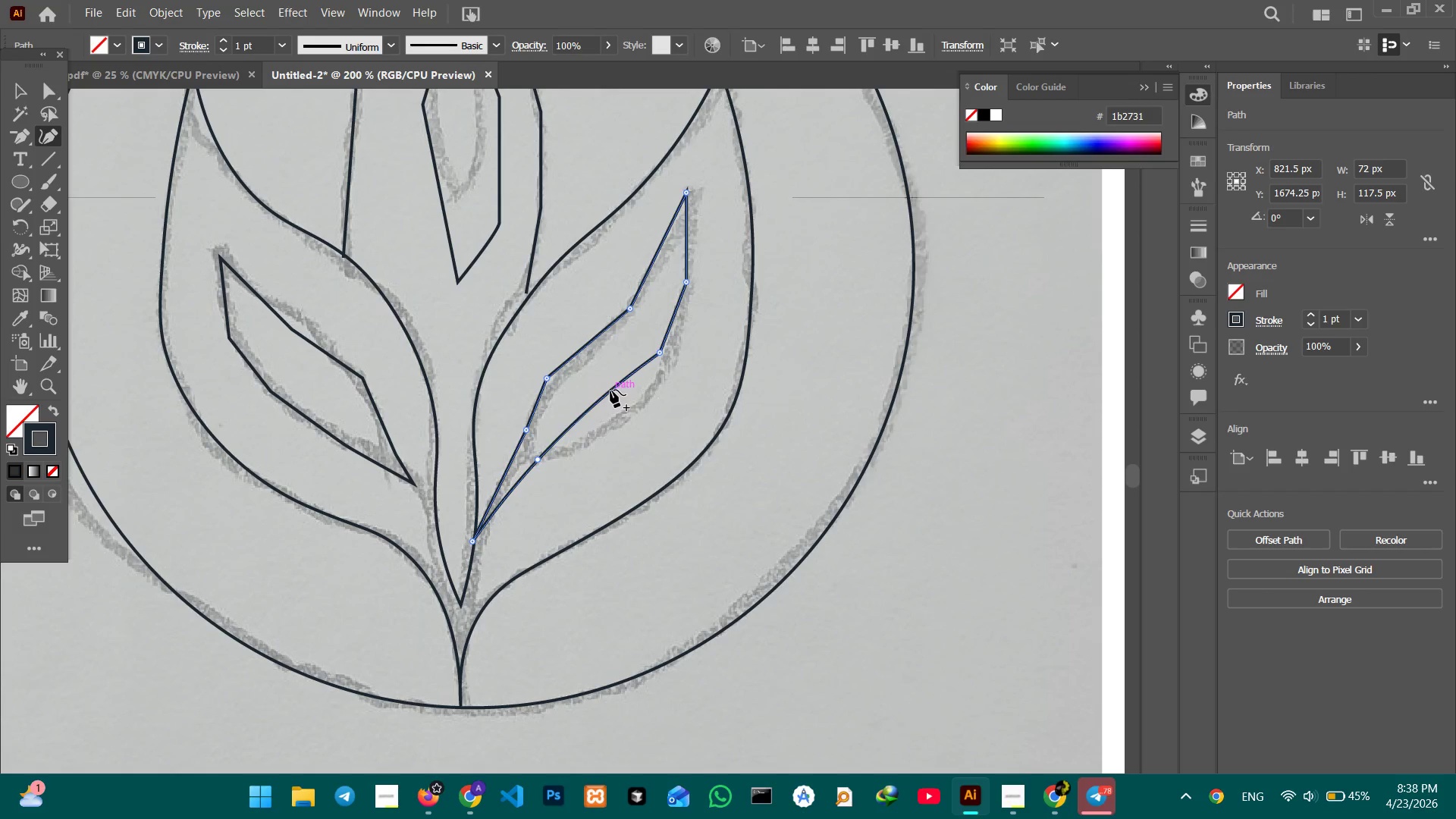 
left_click_drag(start_coordinate=[610, 390], to_coordinate=[626, 418])
 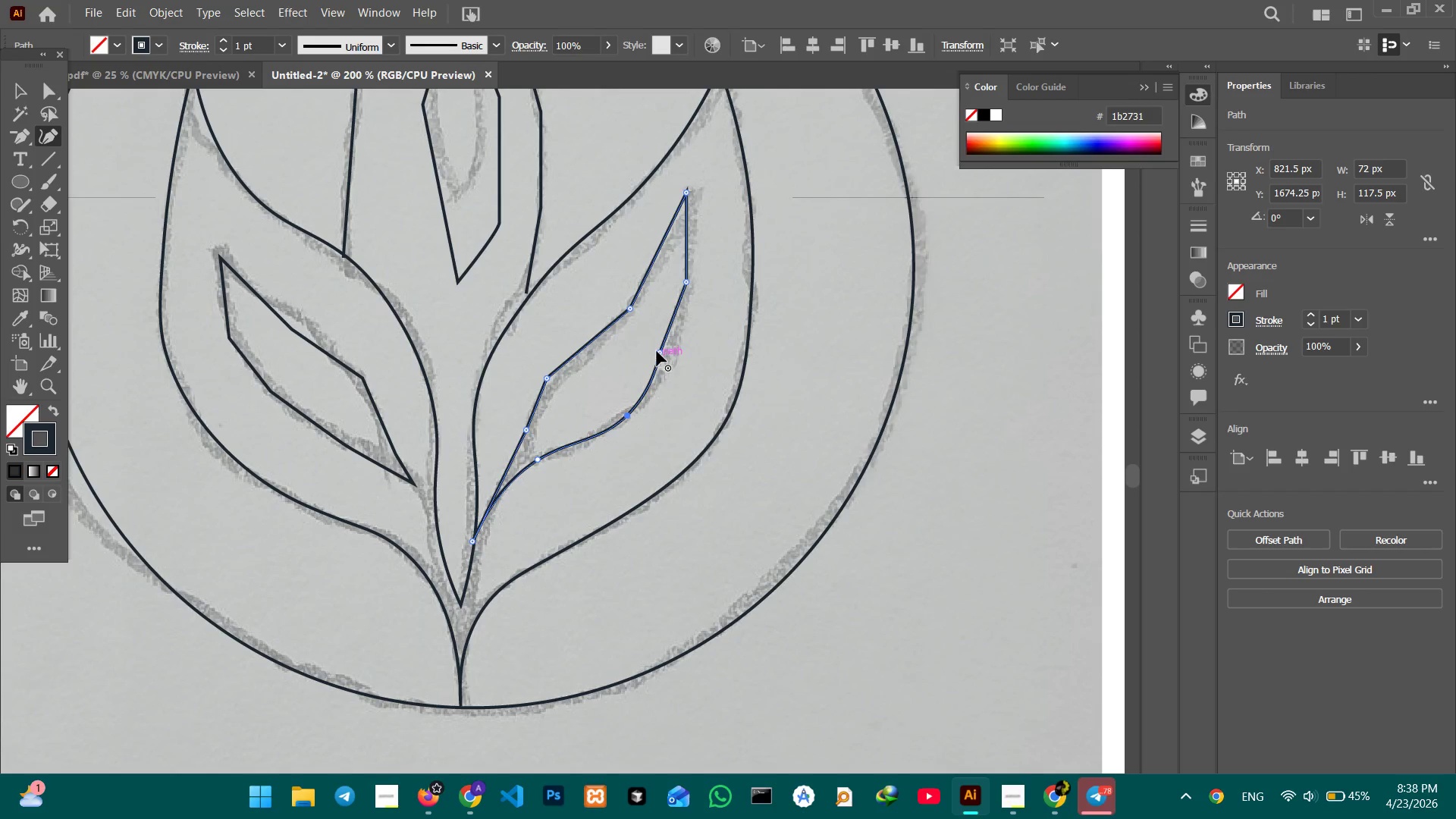 
left_click([657, 351])
 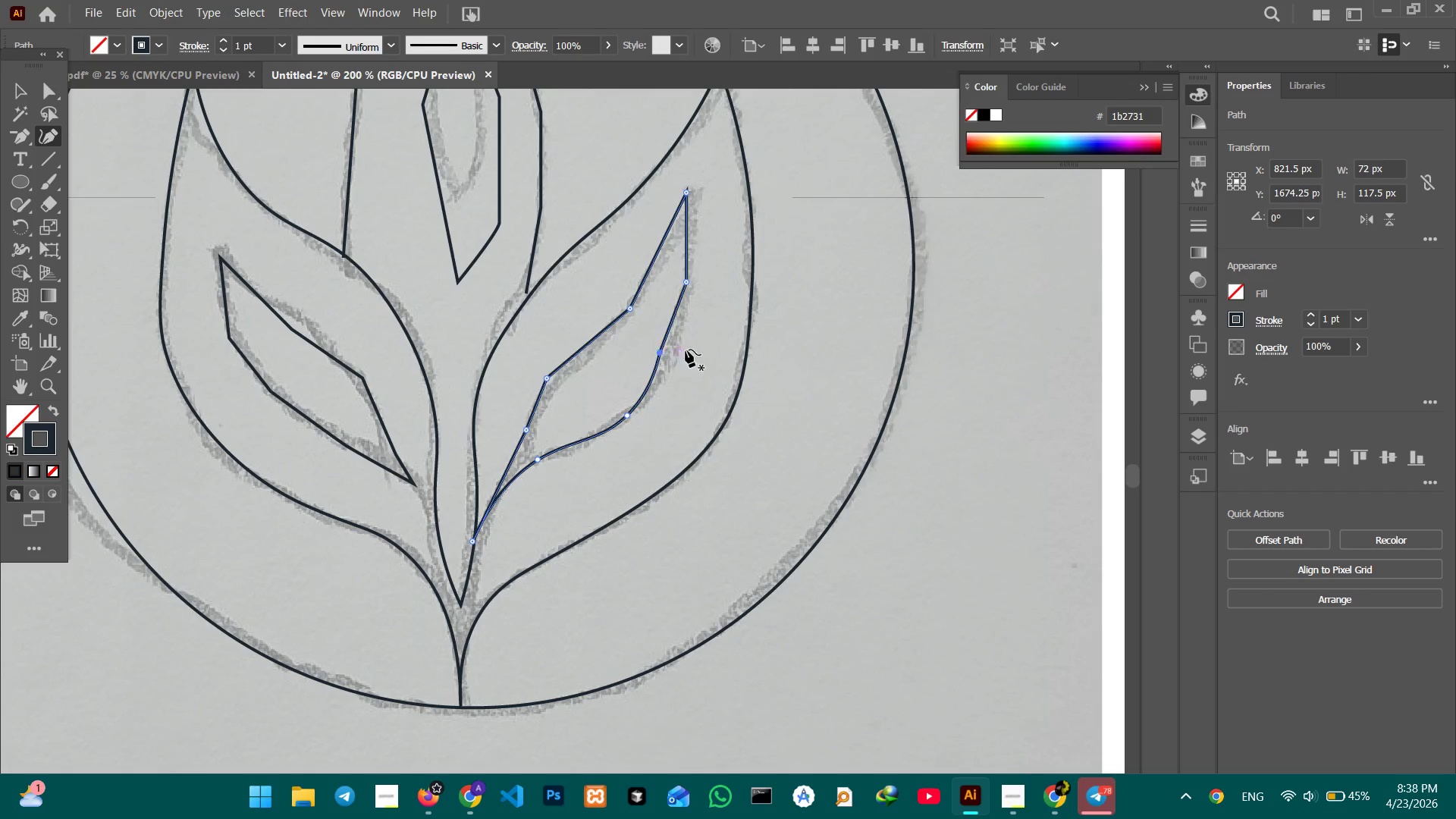 
key(Backspace)
 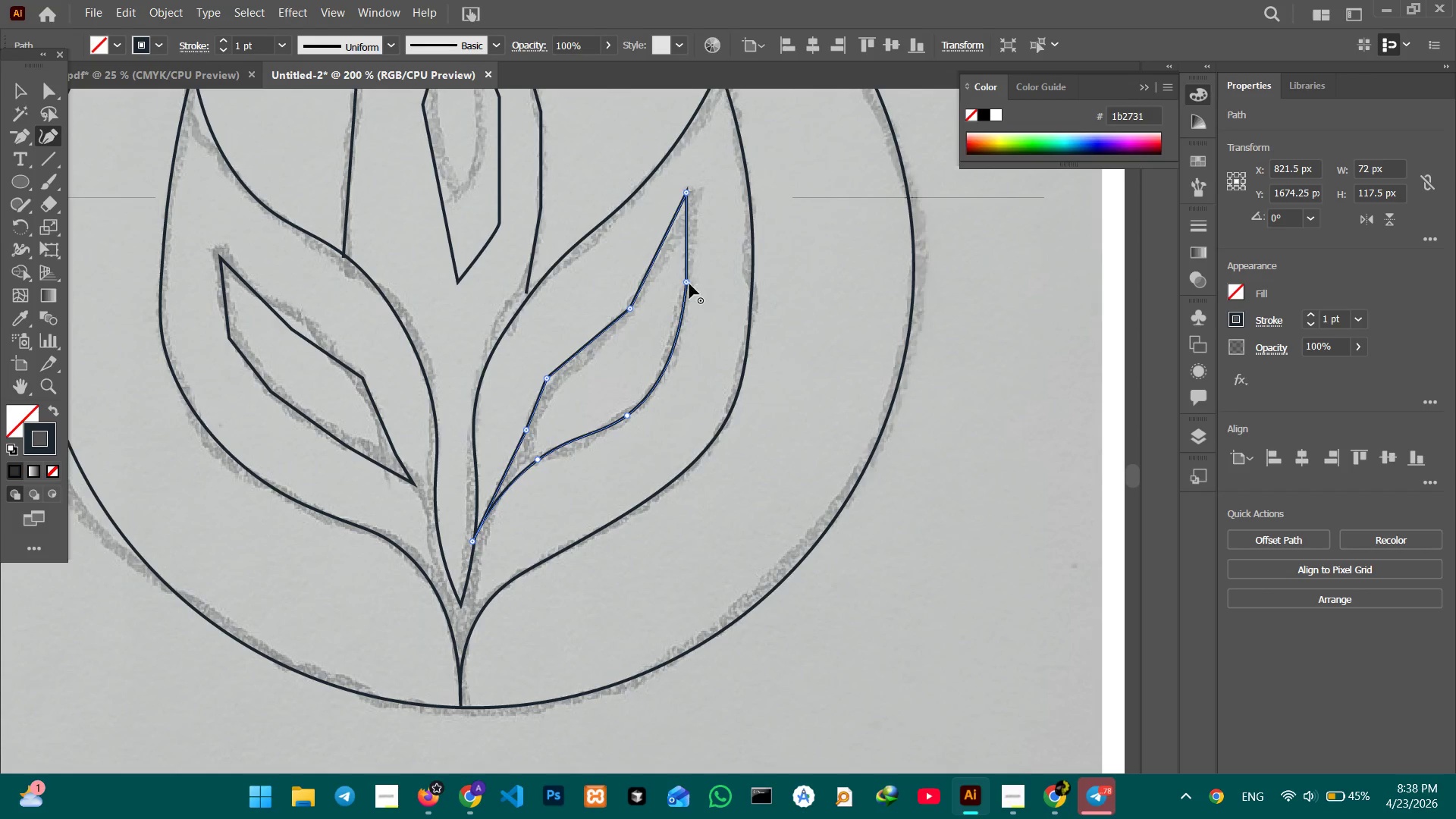 
left_click([689, 284])
 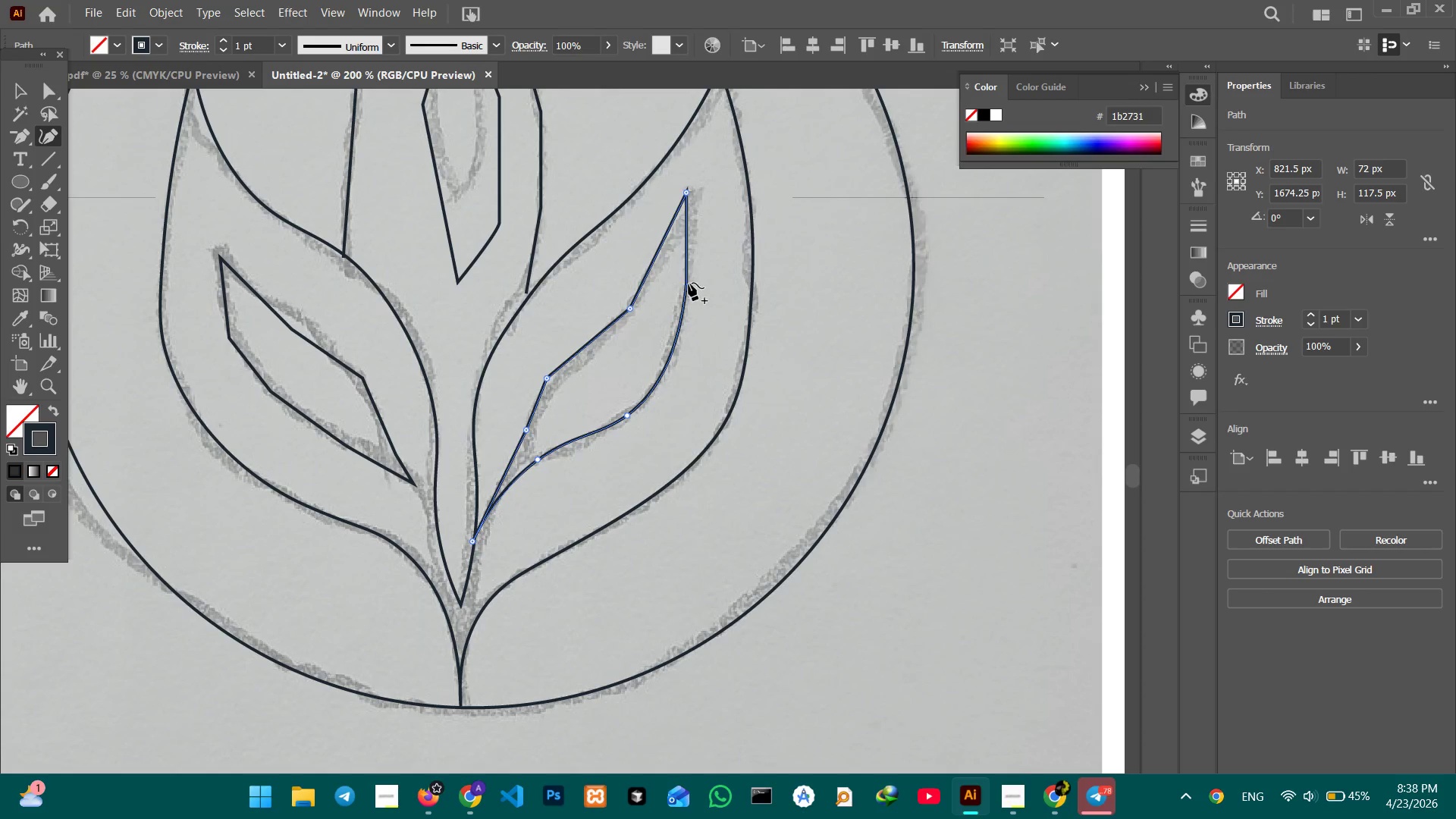 
key(Backspace)
 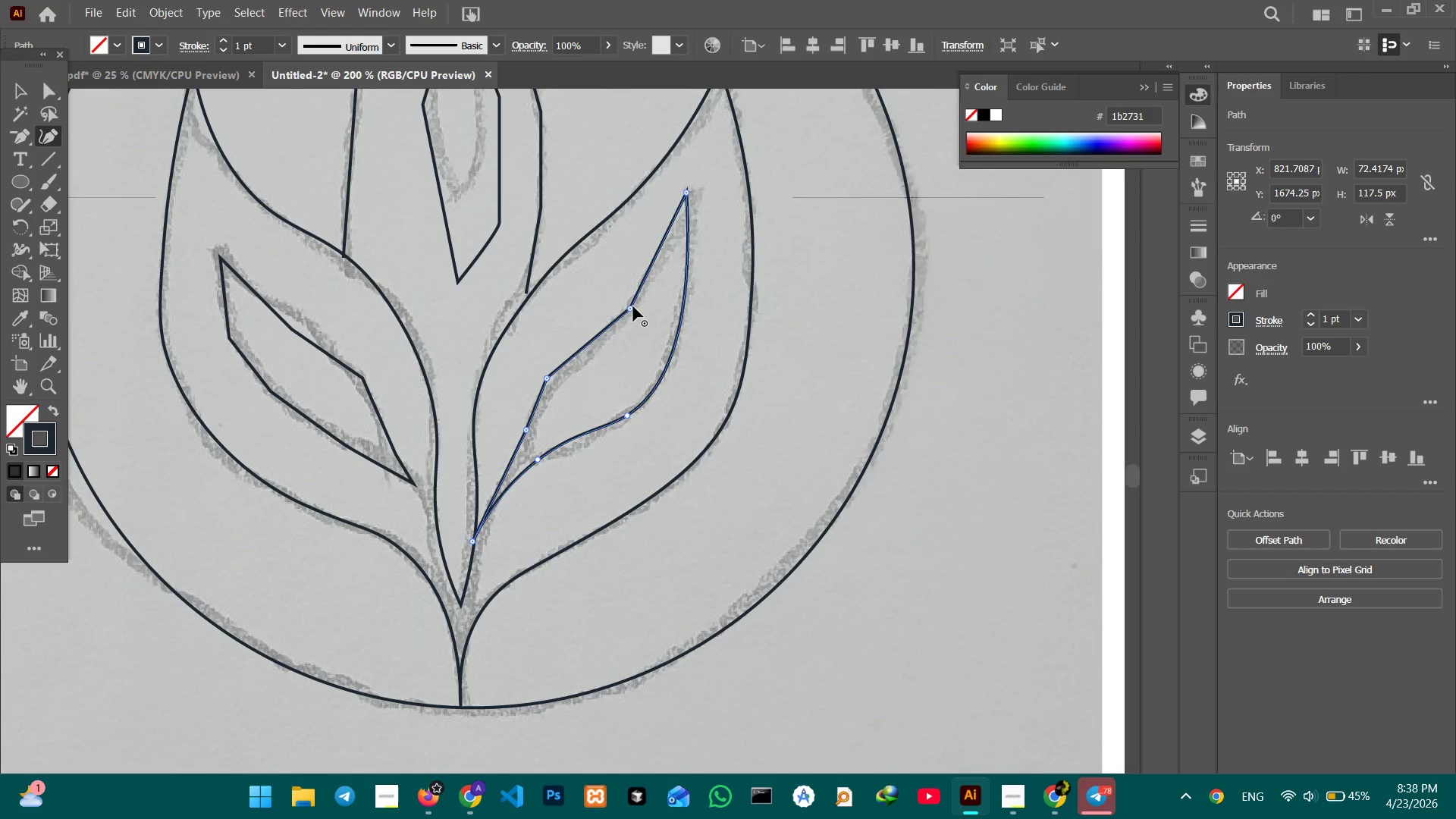 
left_click([633, 306])
 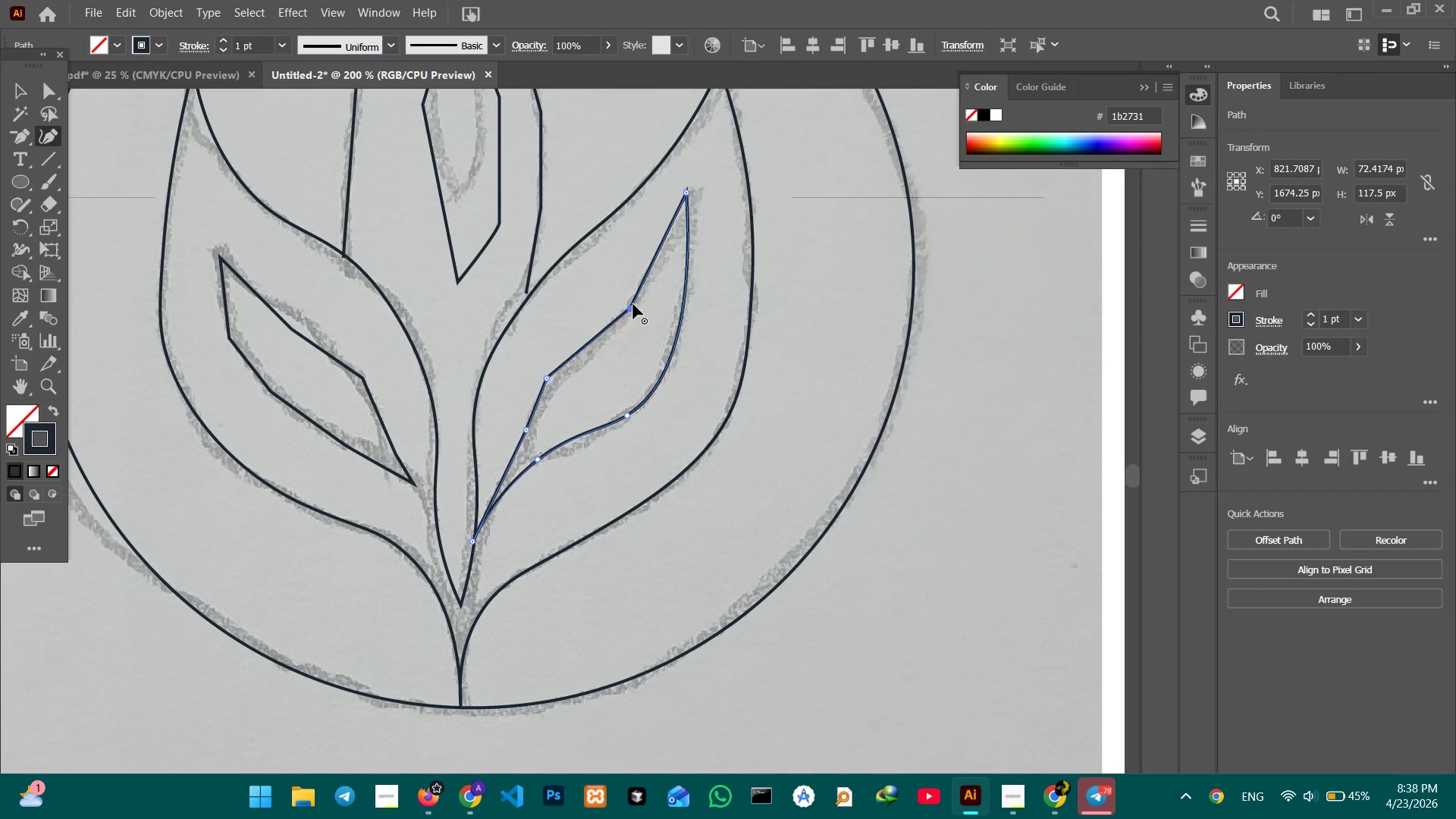 
key(Backspace)
 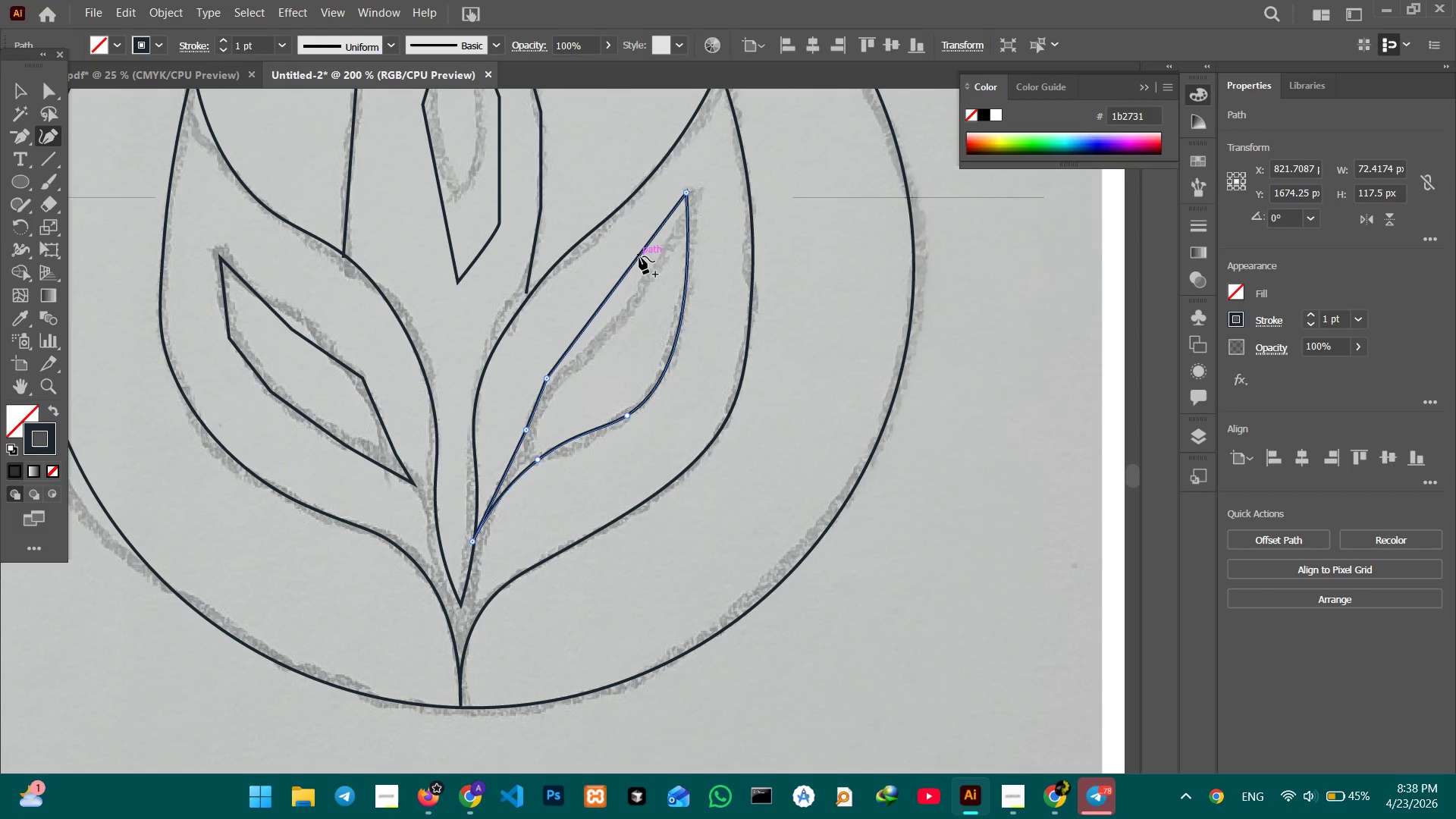 
left_click_drag(start_coordinate=[639, 256], to_coordinate=[663, 261])
 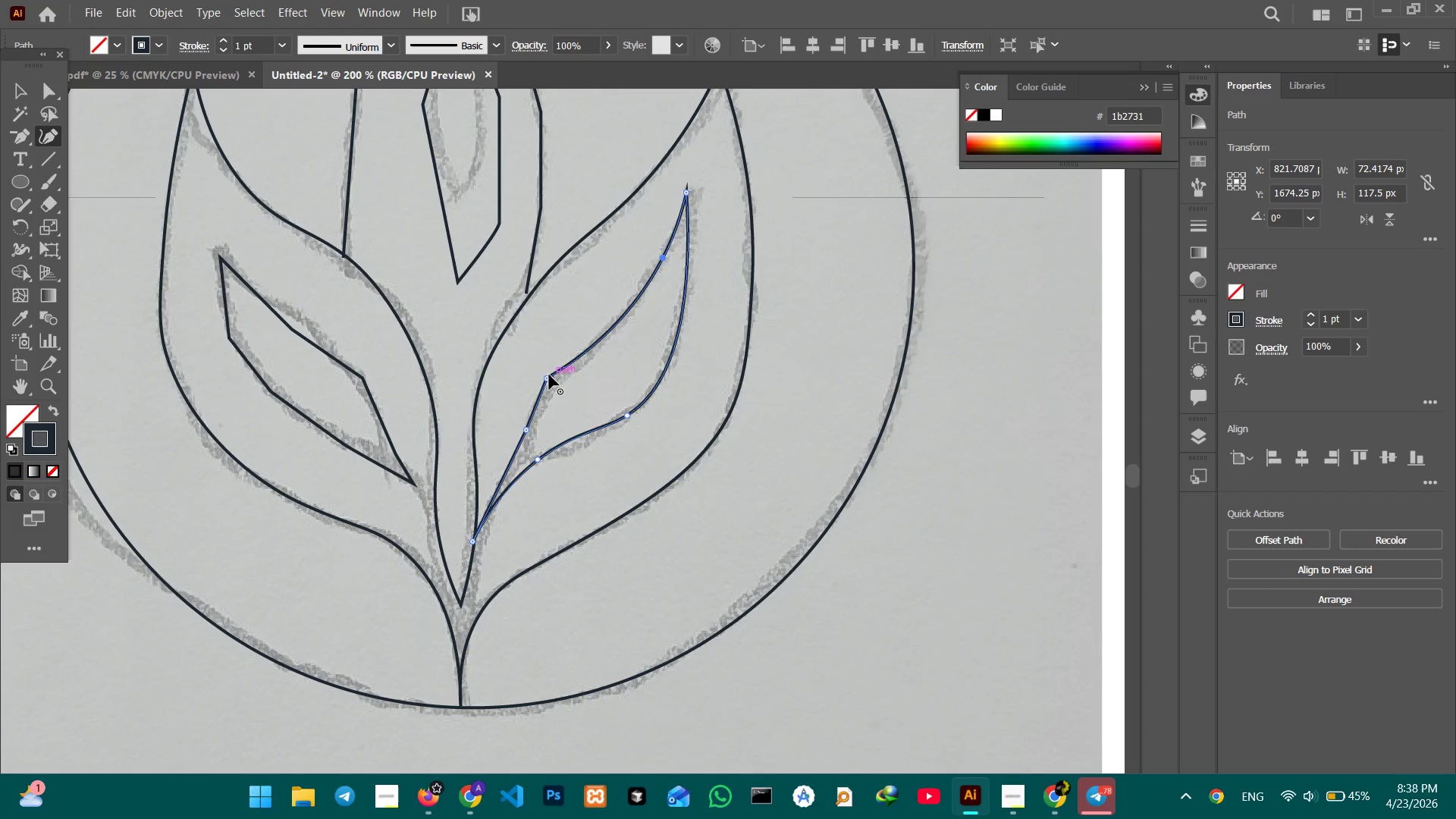 
left_click([548, 375])
 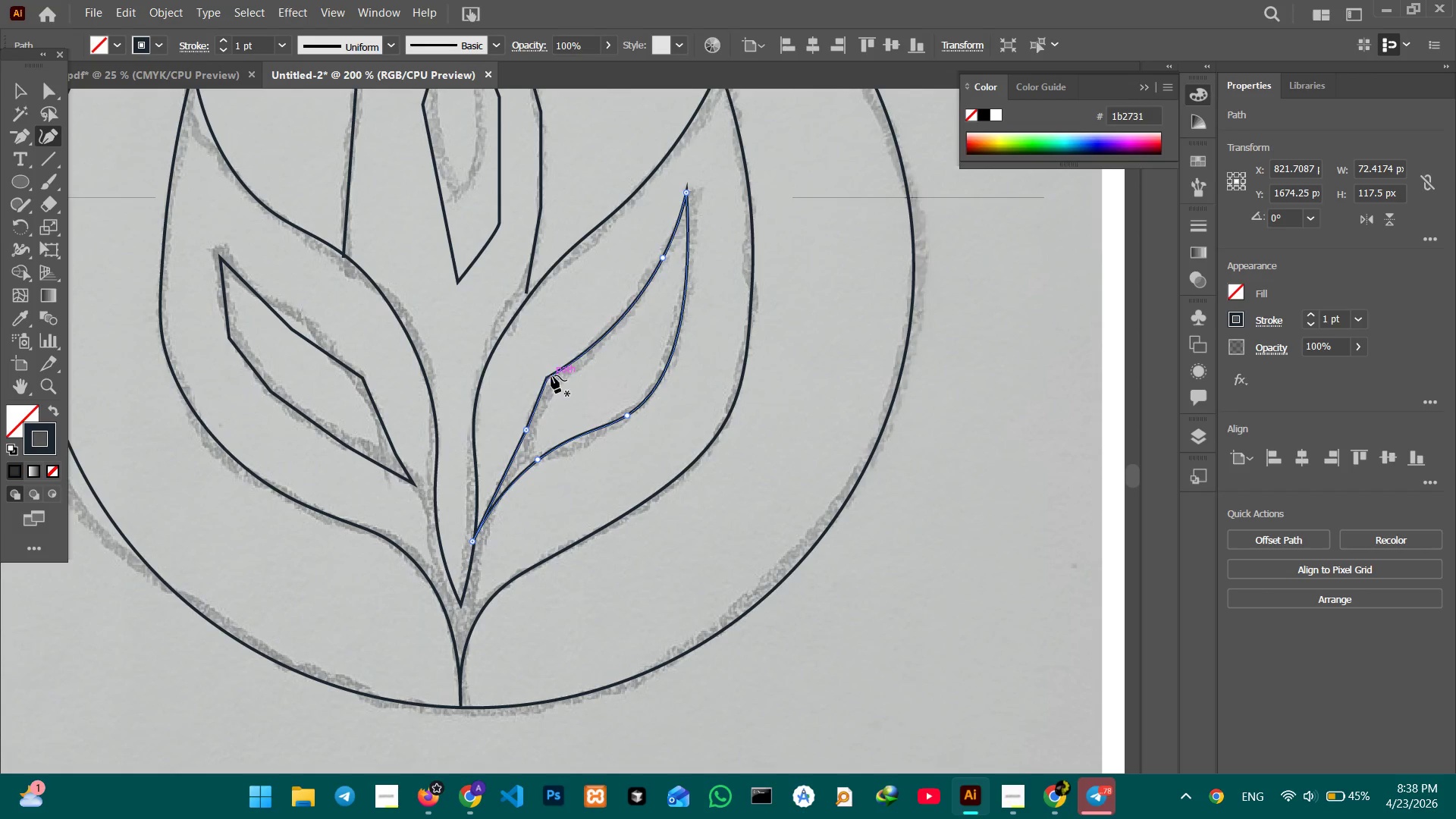 
key(Backspace)
 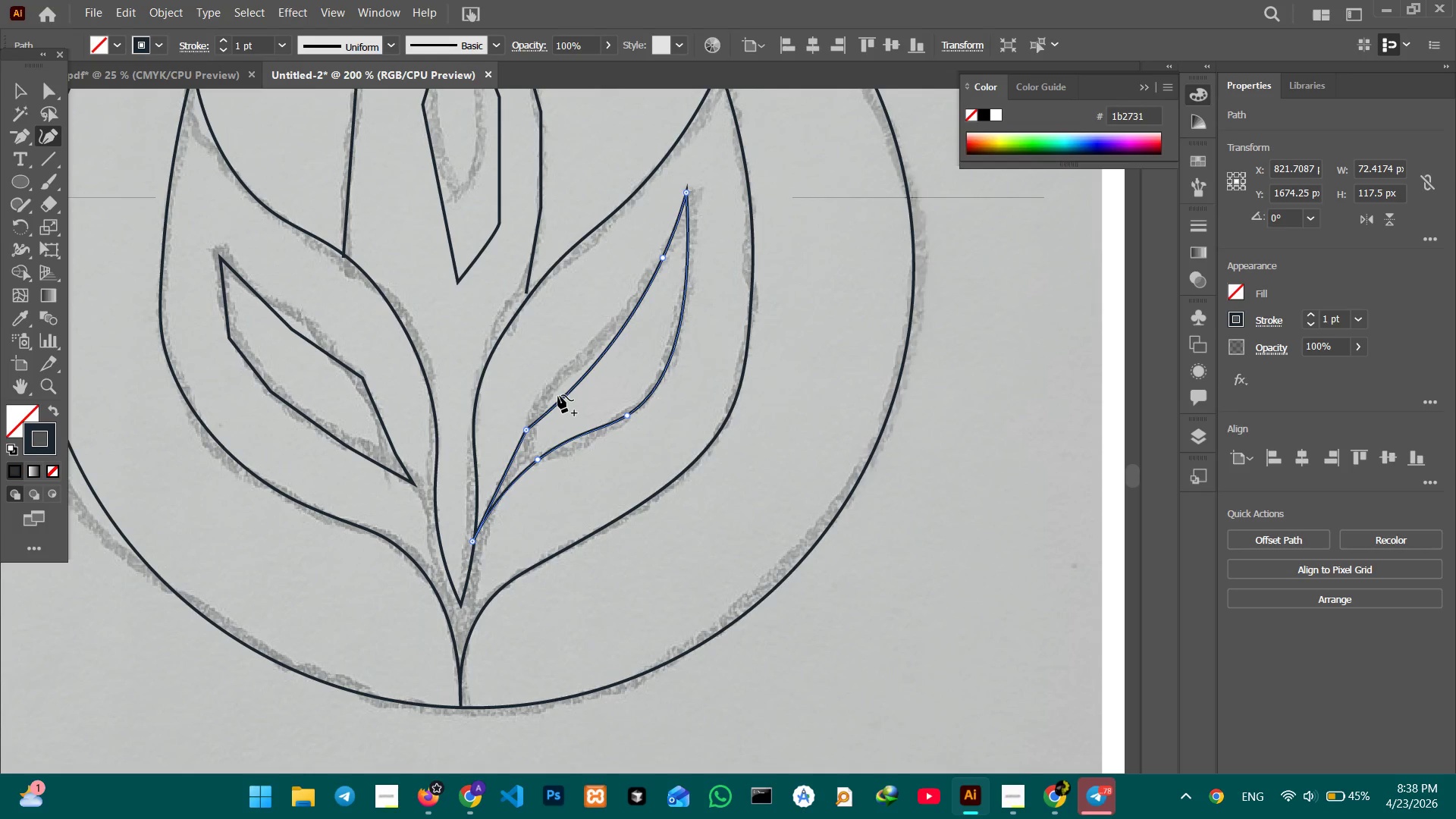 
left_click_drag(start_coordinate=[558, 396], to_coordinate=[556, 381])
 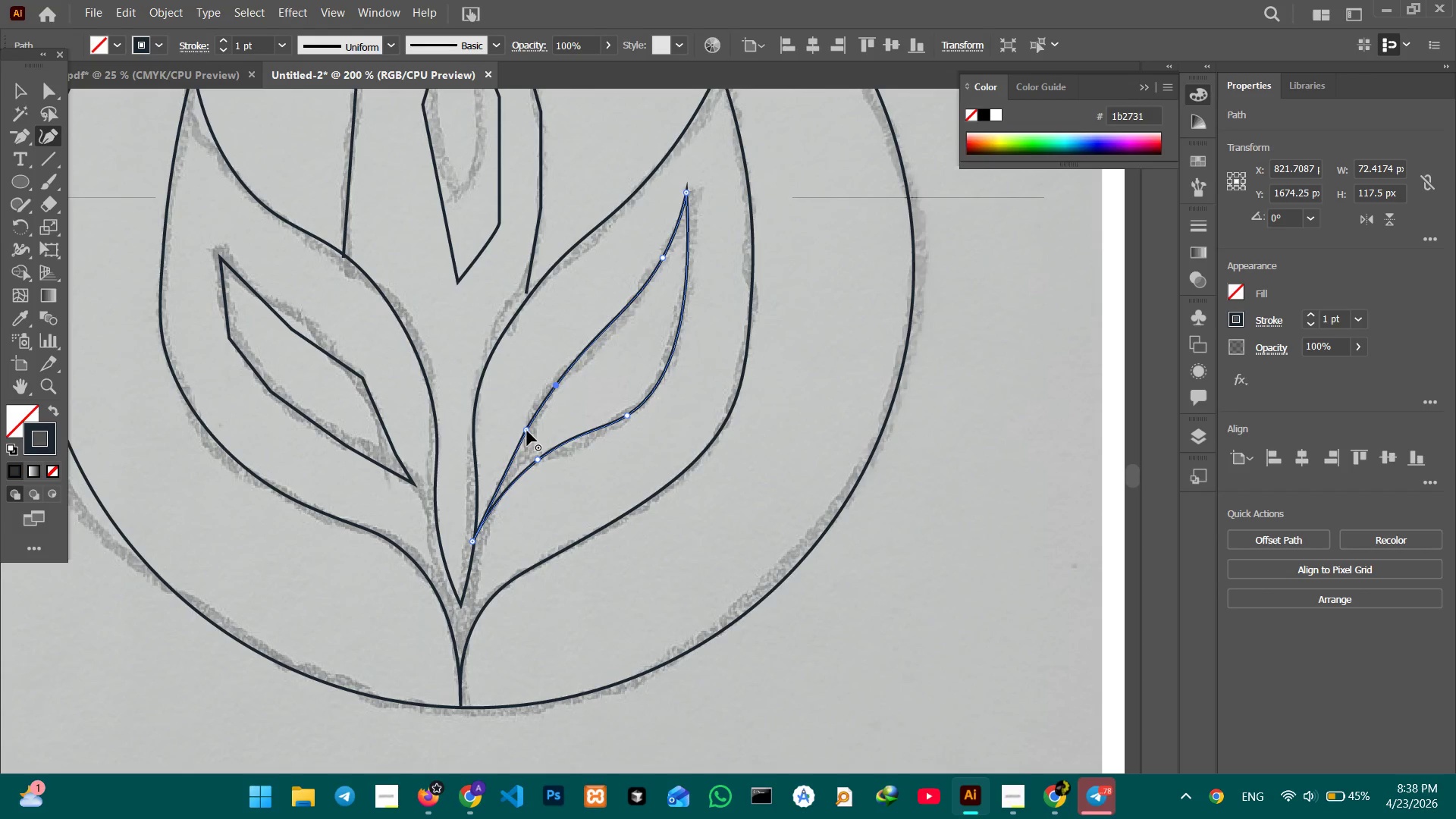 
left_click([527, 431])
 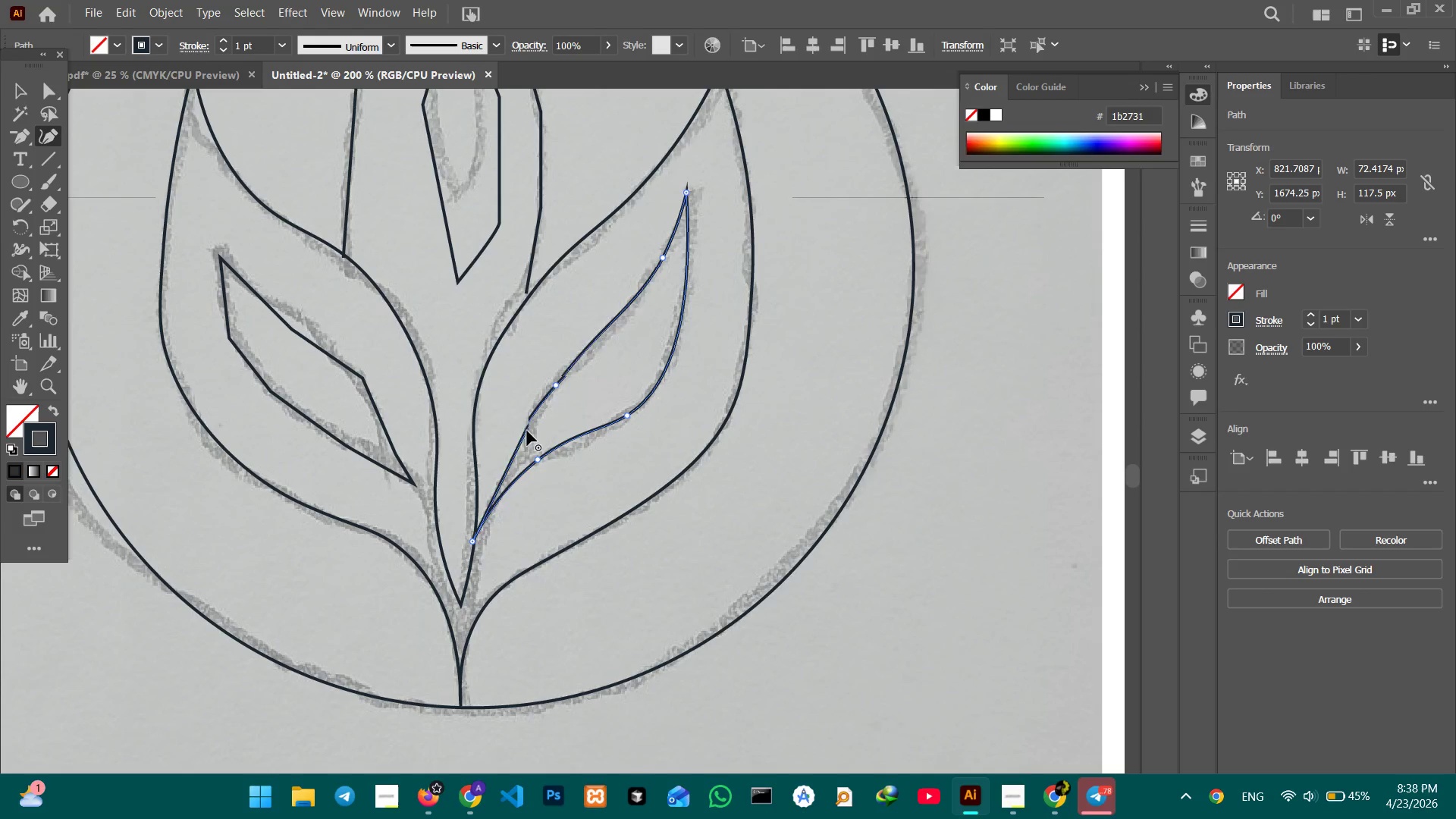 
key(Backspace)
 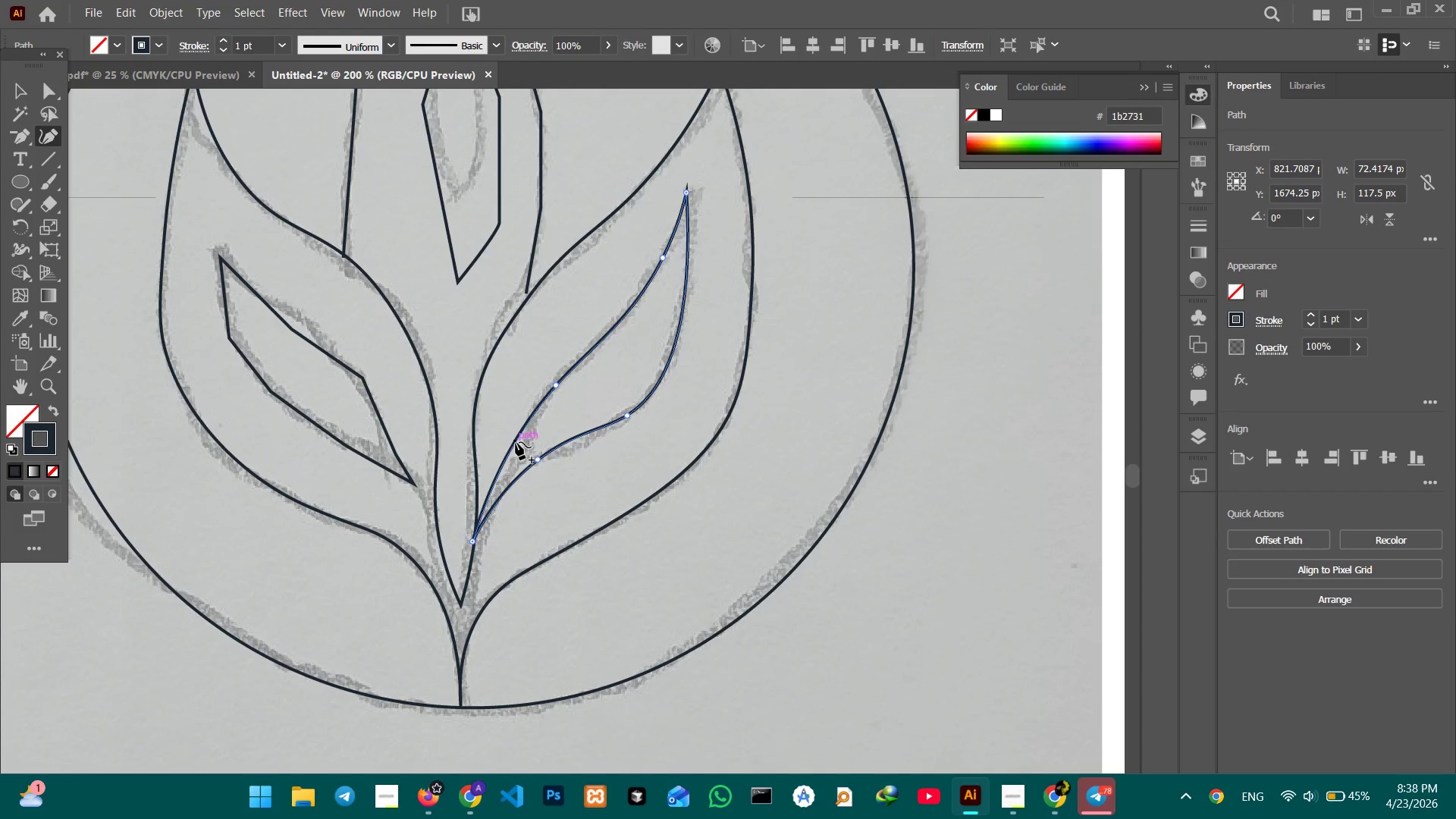 
left_click_drag(start_coordinate=[516, 442], to_coordinate=[520, 444])
 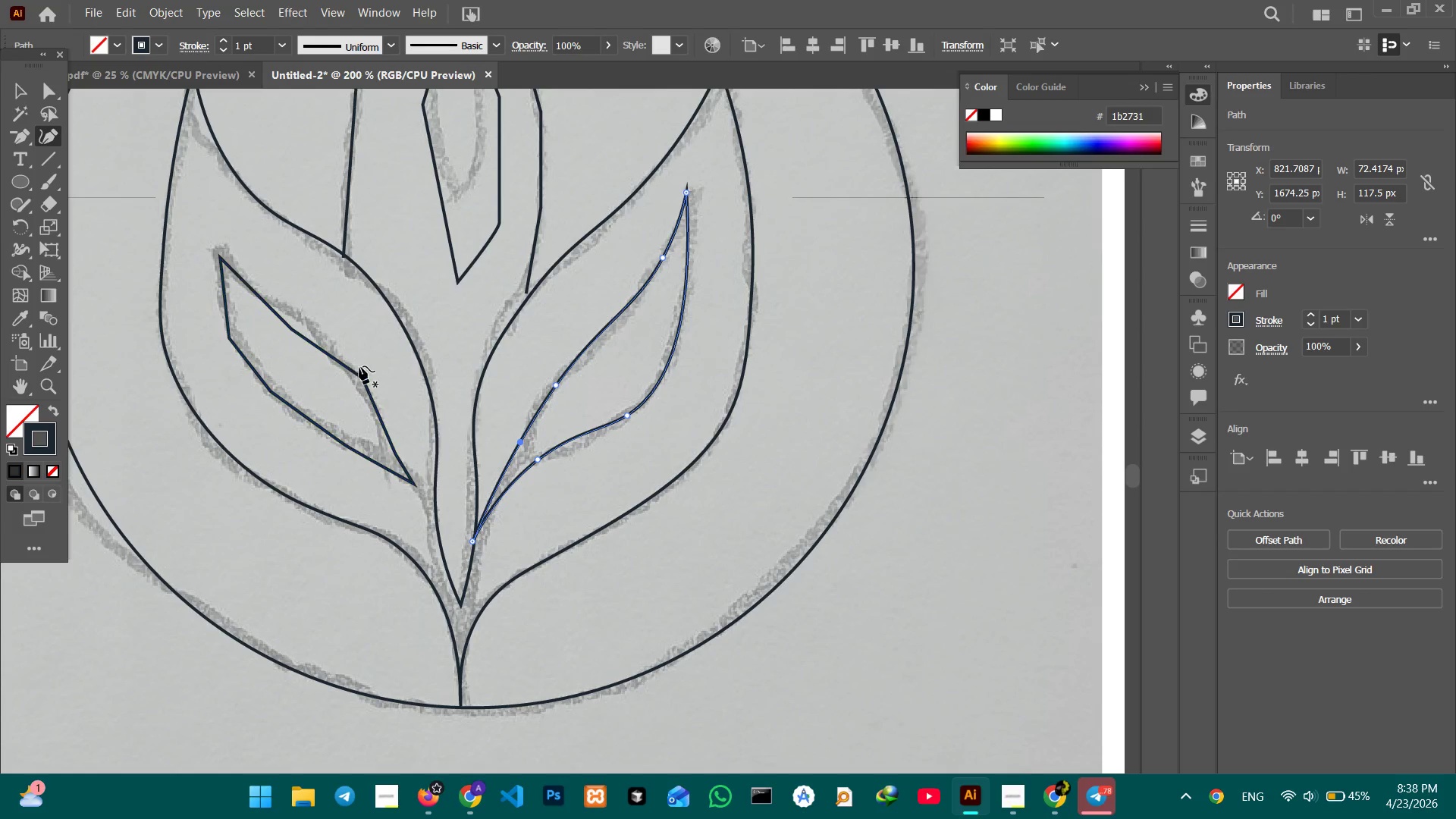 
left_click([357, 374])
 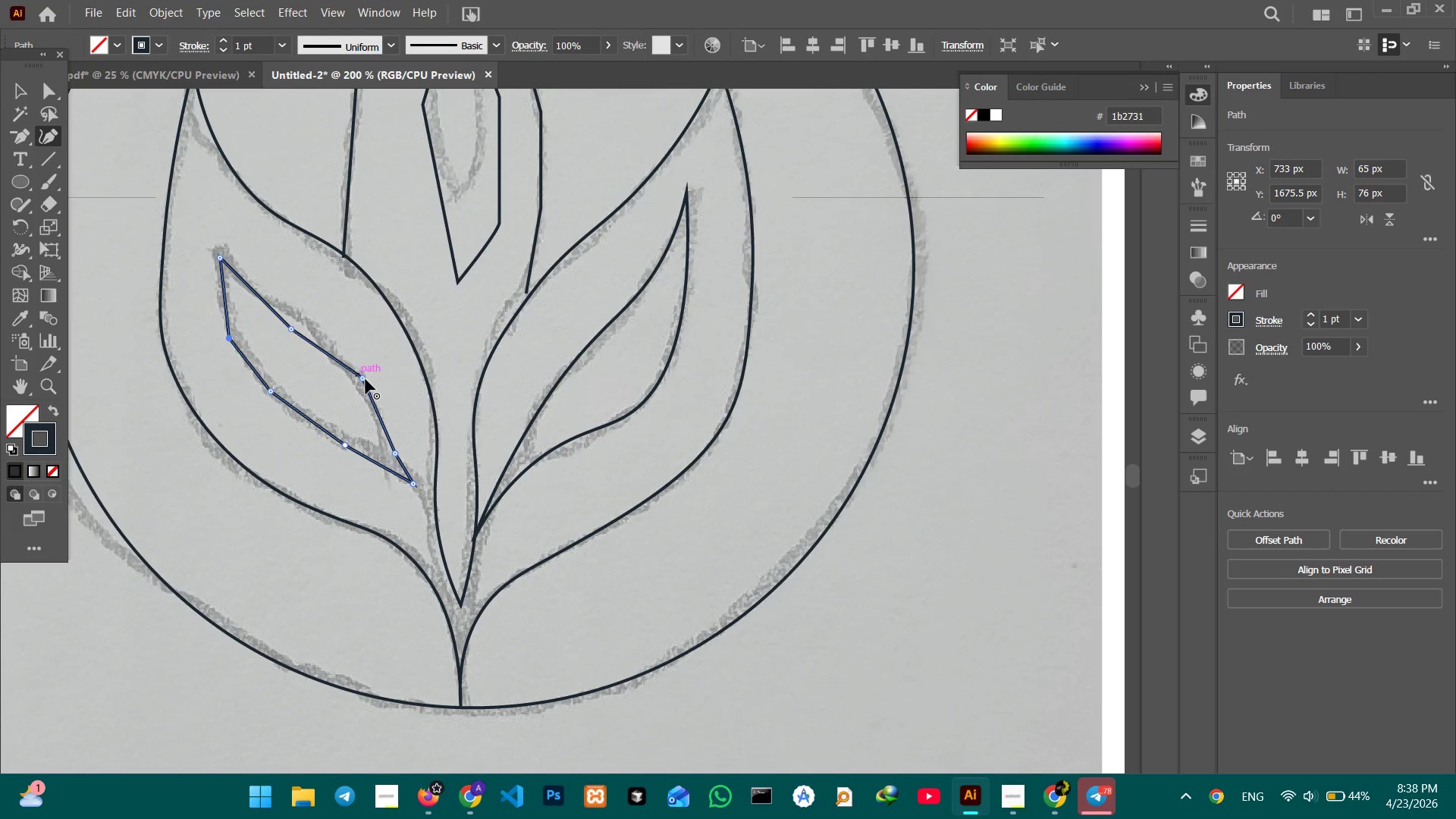 
double_click([366, 379])
 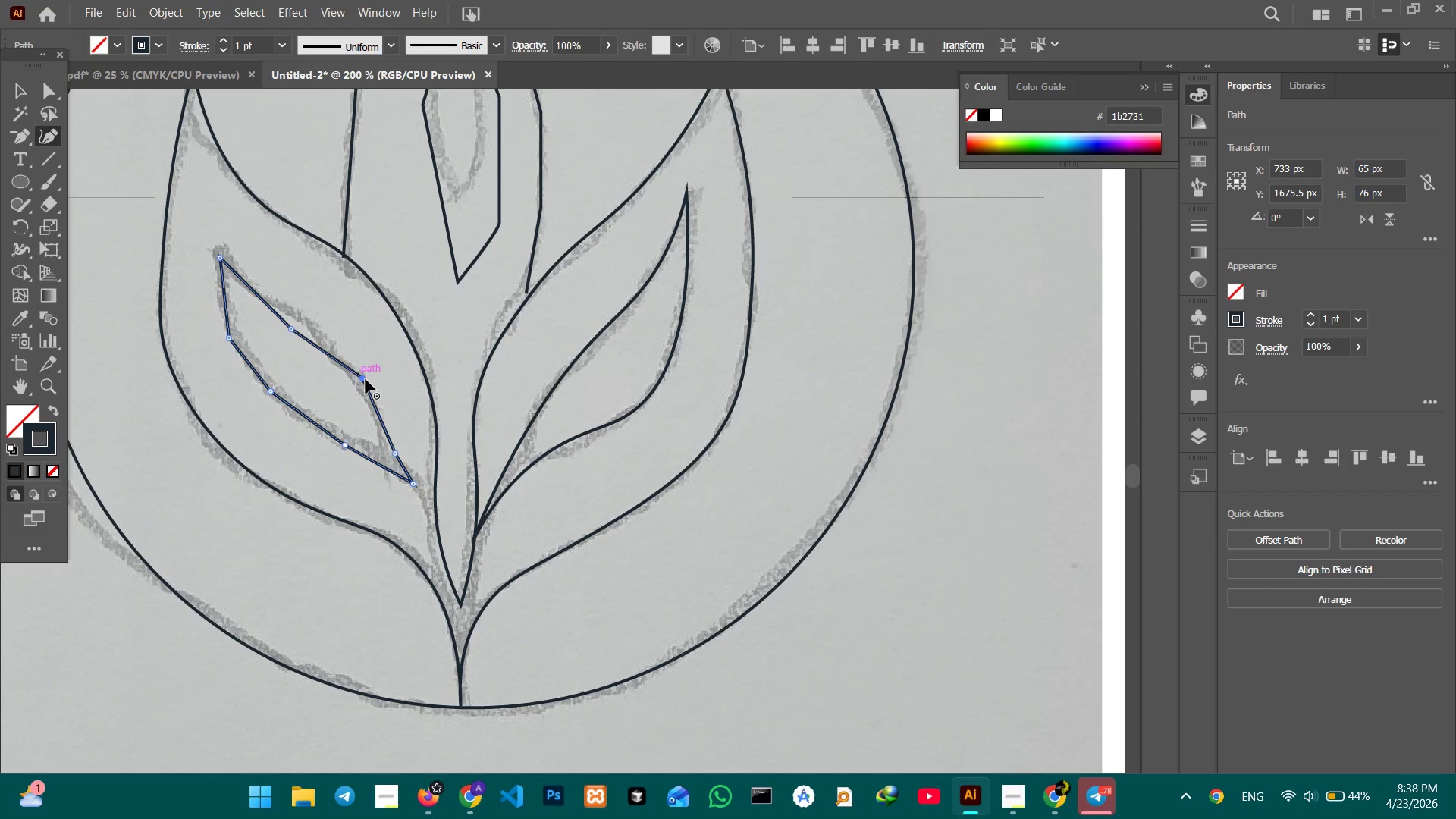 
key(Backspace)
 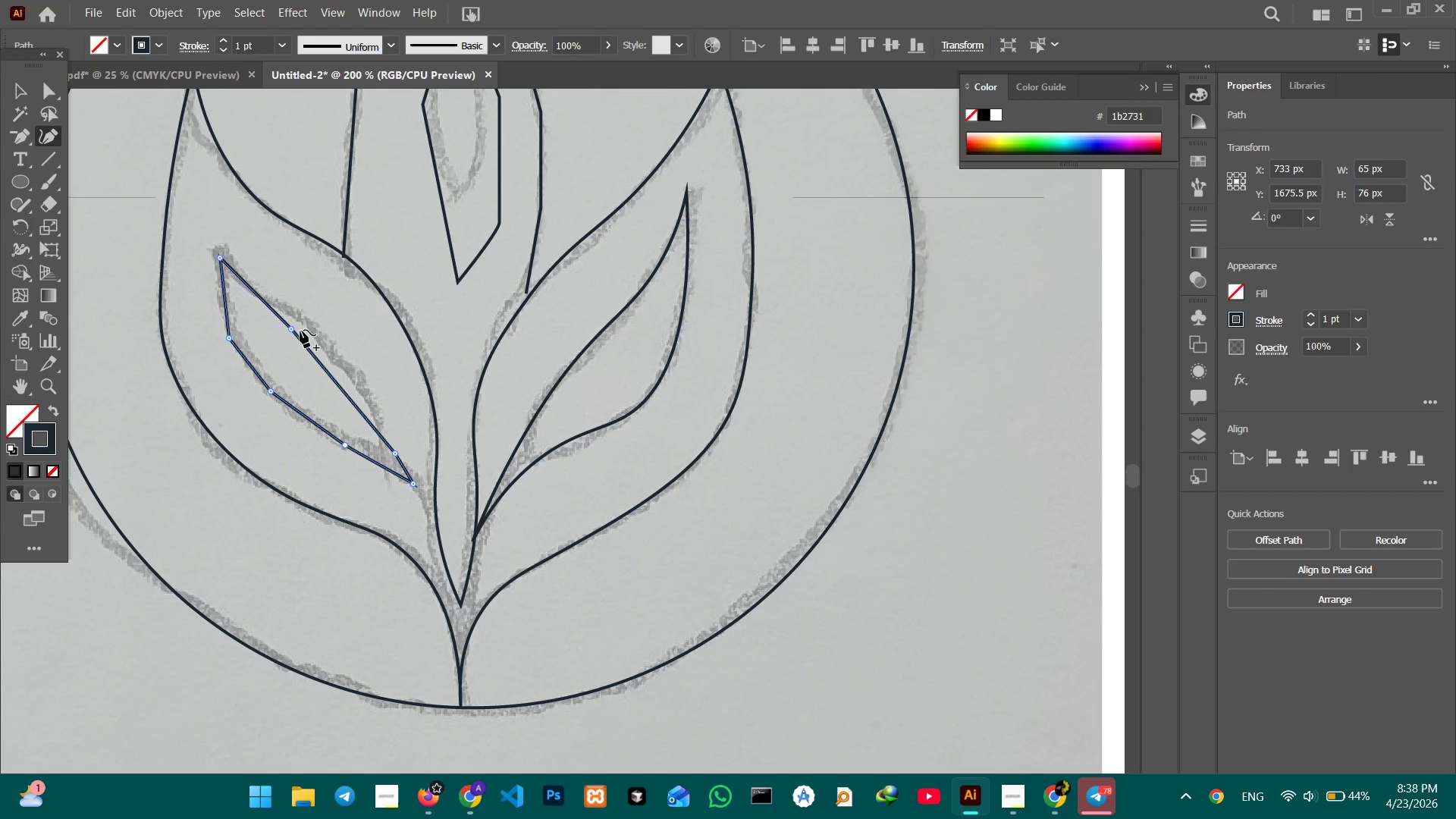 
left_click([300, 330])
 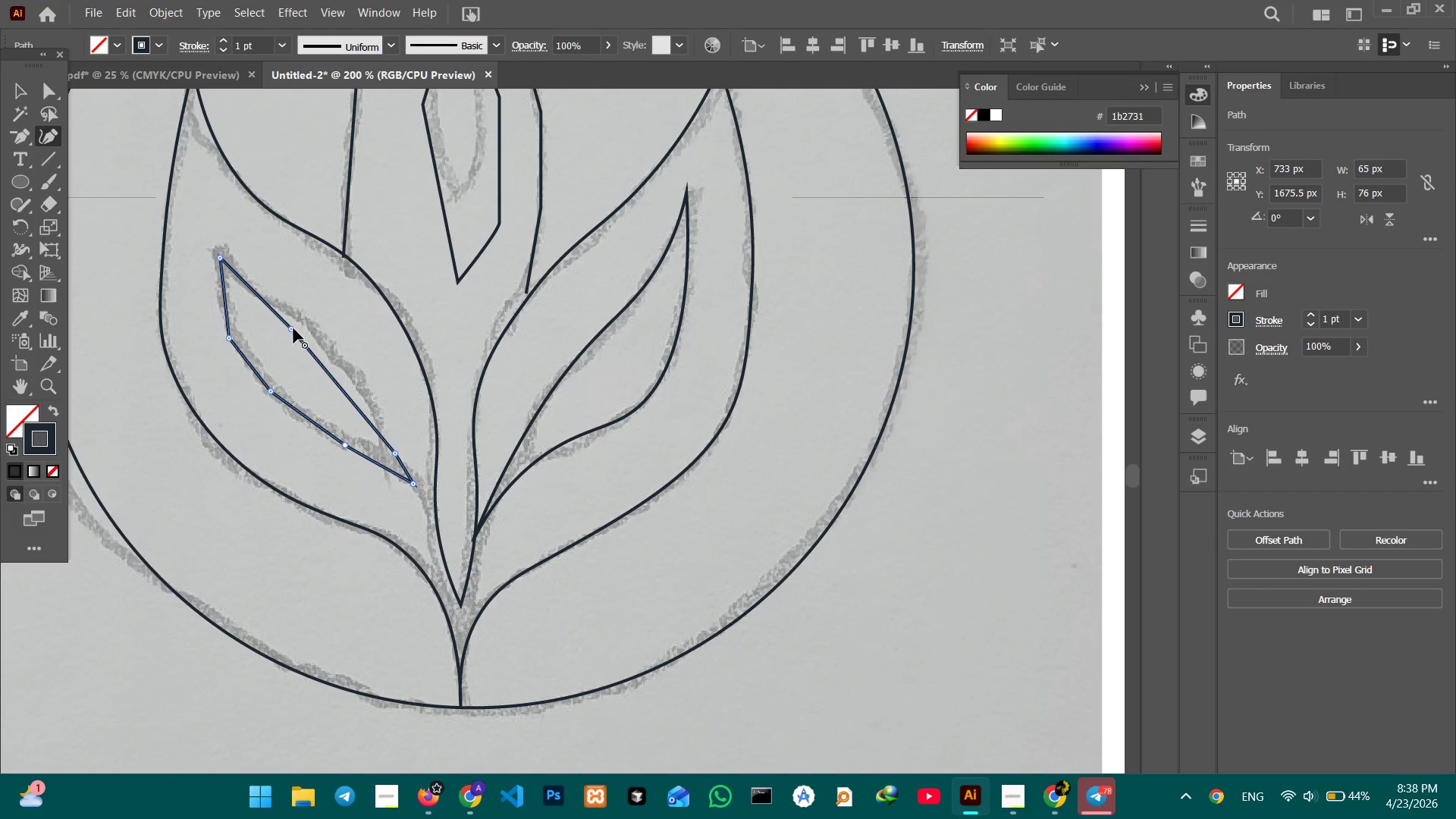 
left_click([293, 328])
 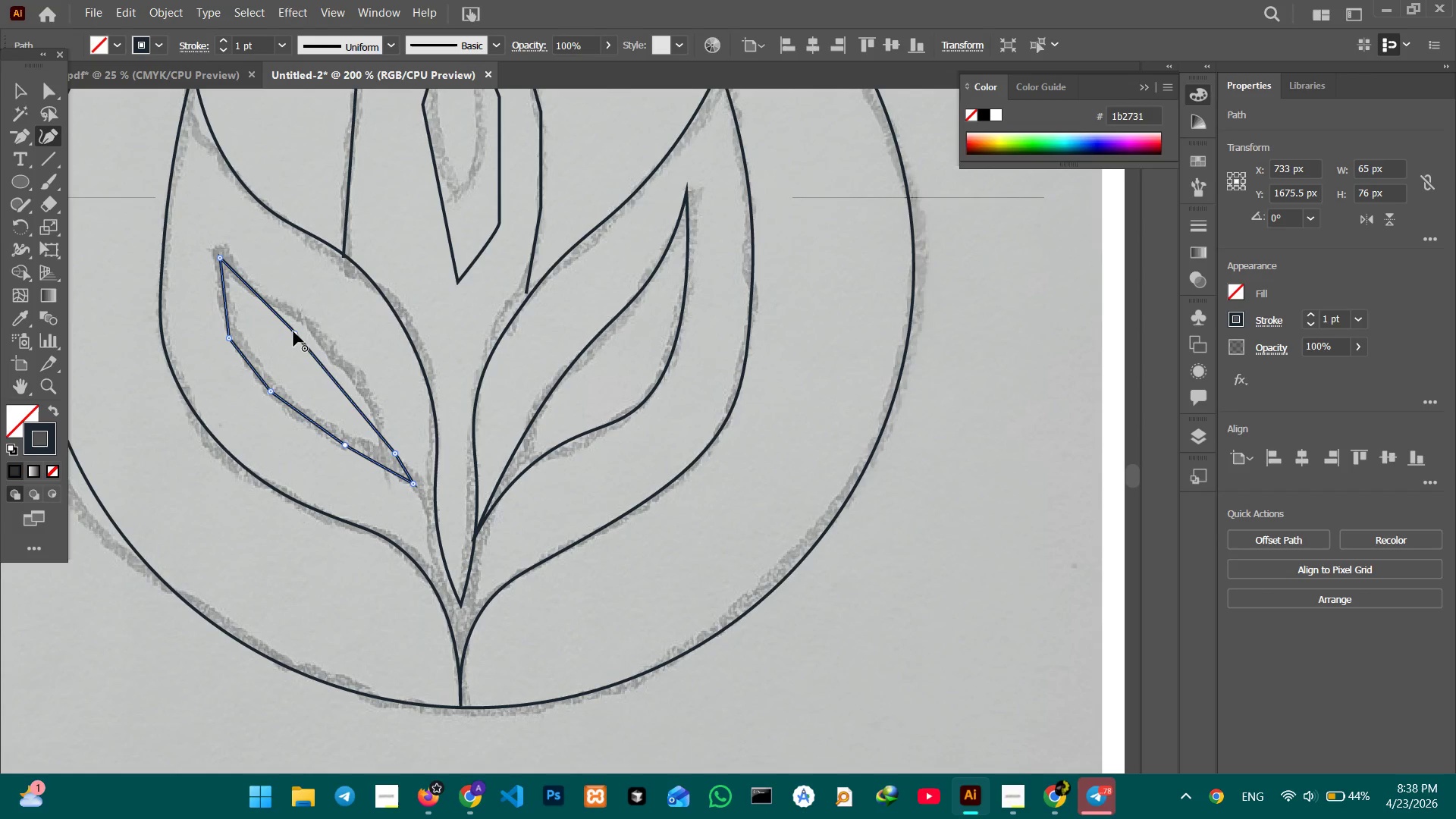 
key(Backspace)
 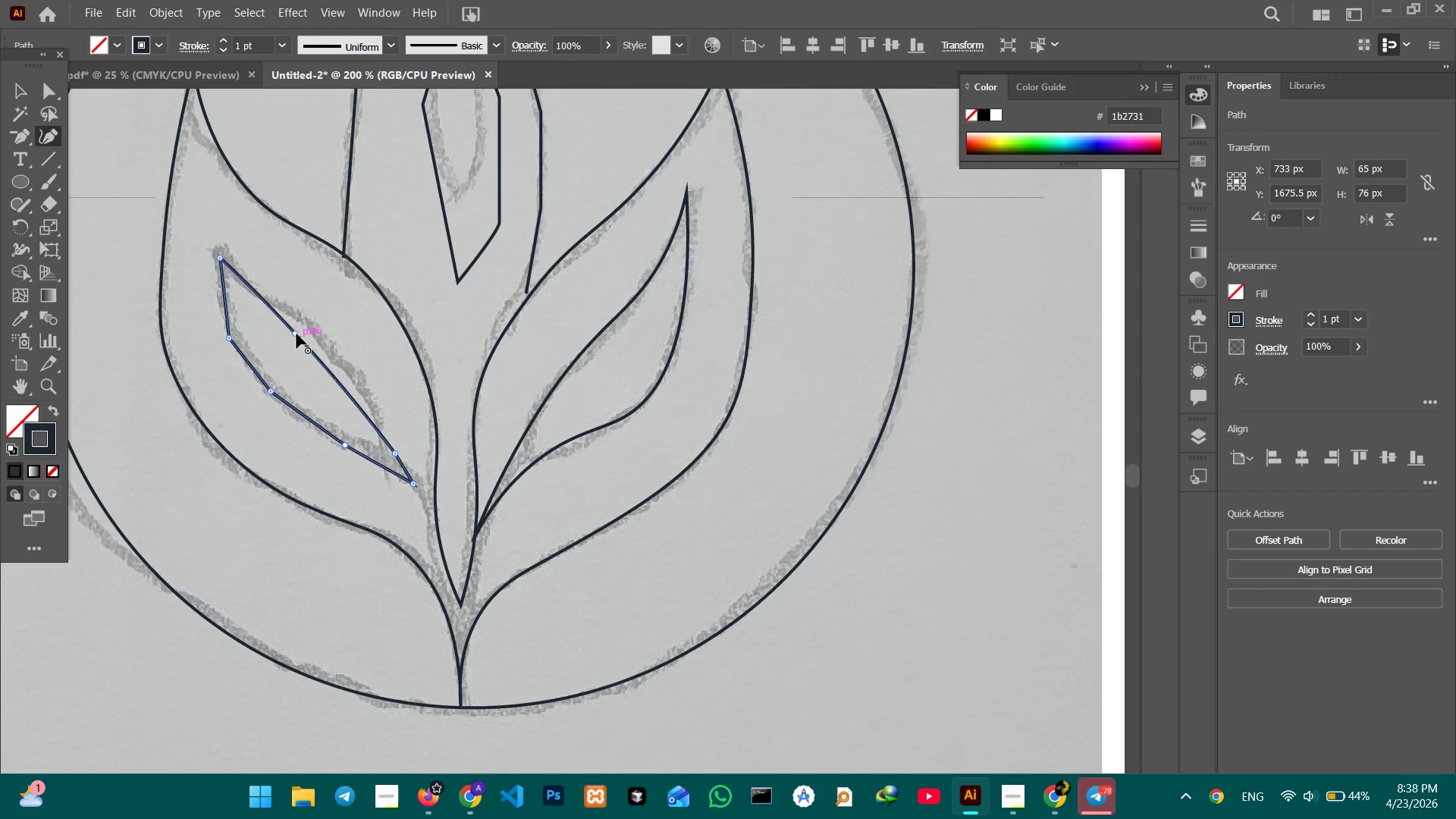 
left_click_drag(start_coordinate=[297, 334], to_coordinate=[300, 315])
 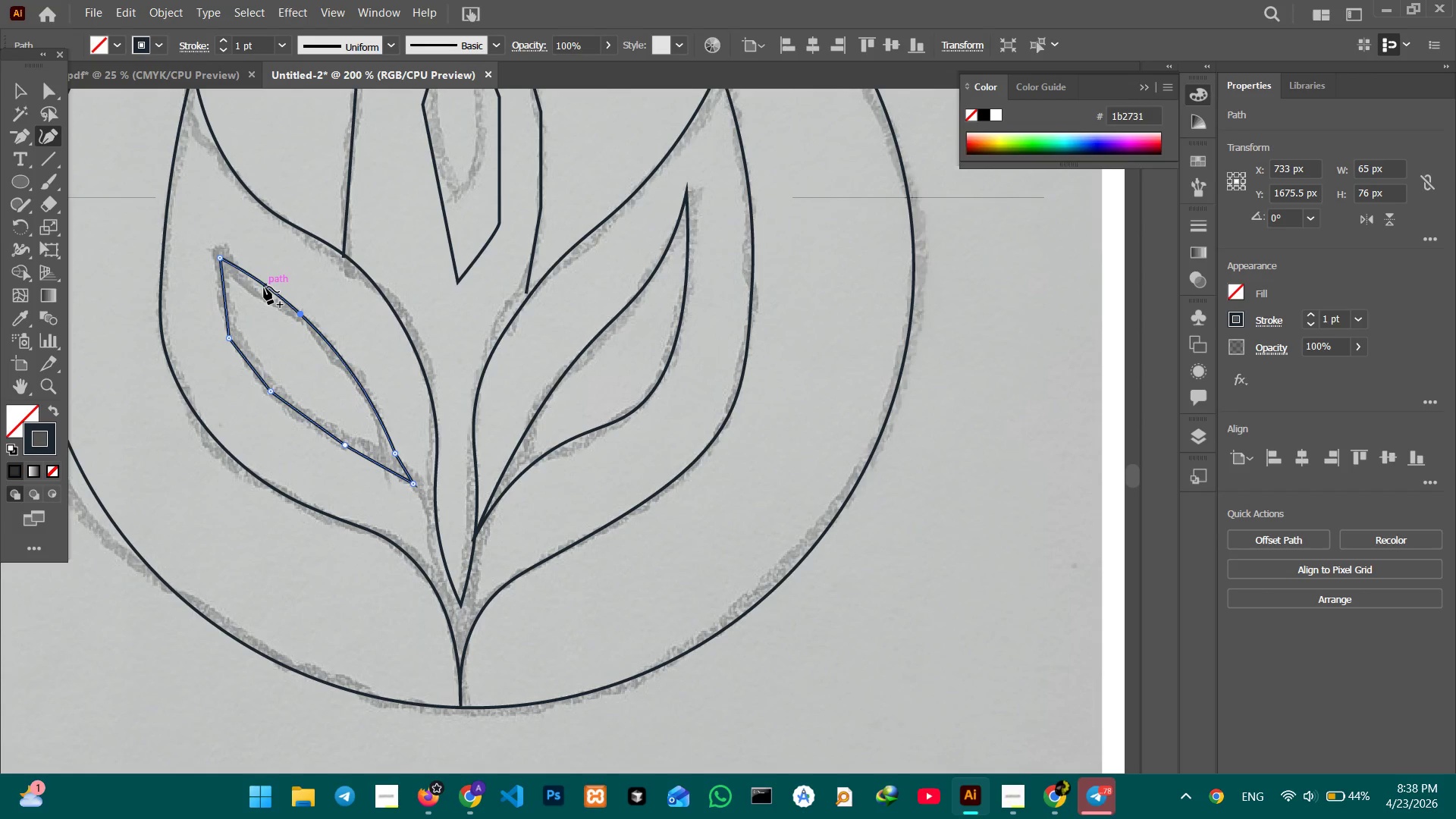 
left_click_drag(start_coordinate=[264, 287], to_coordinate=[259, 293])
 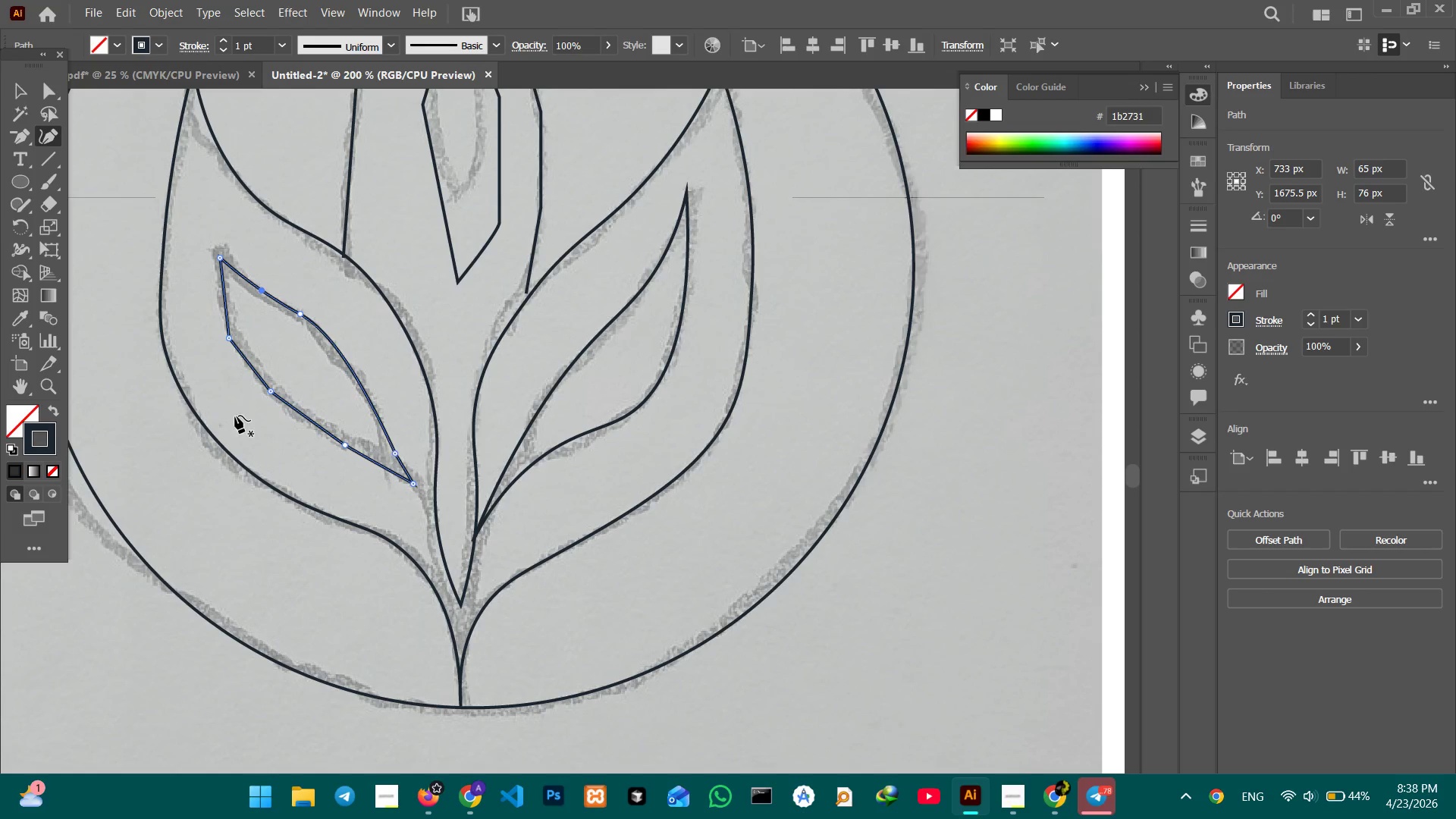 
left_click([269, 389])
 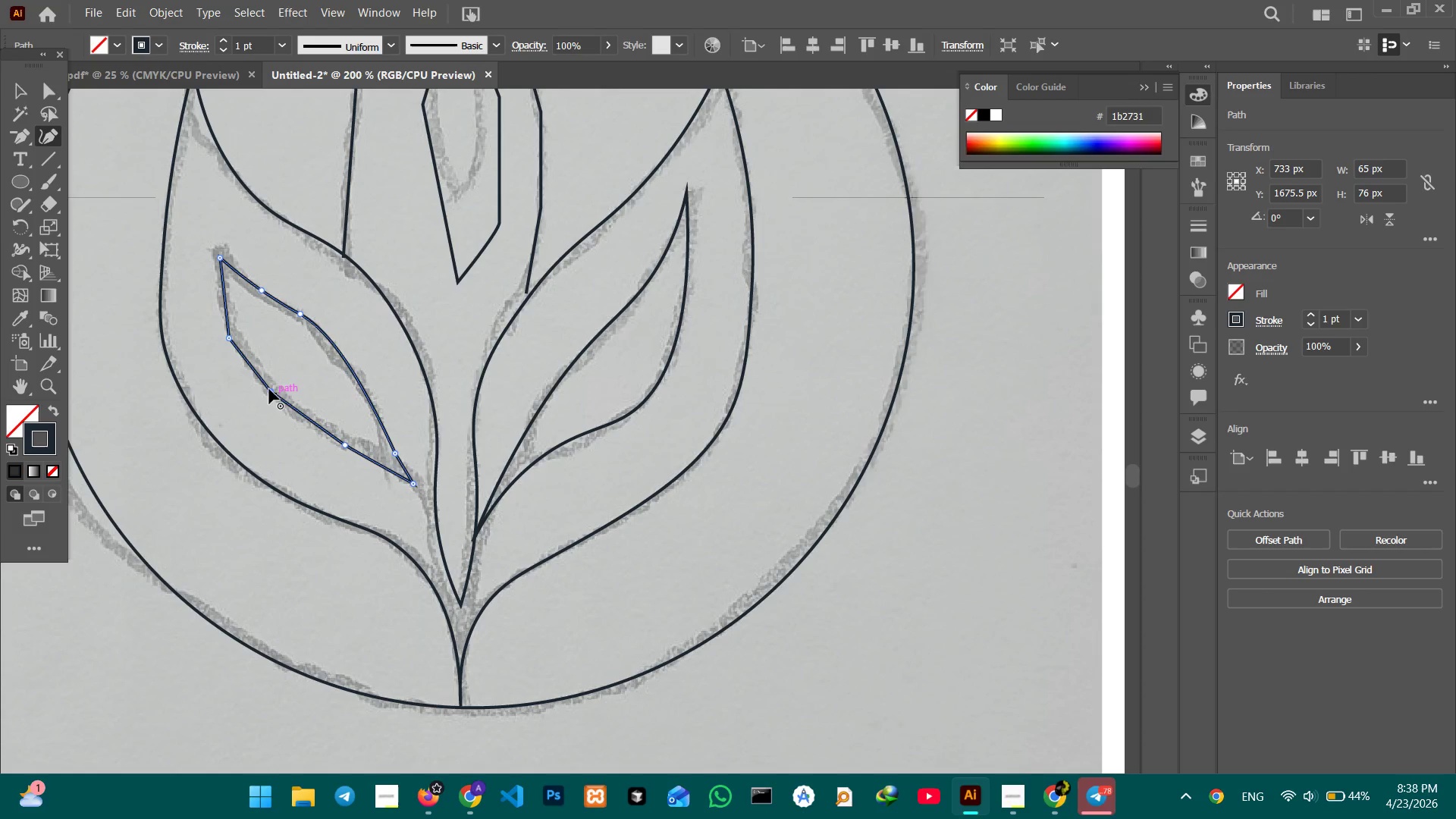 
key(Backspace)
 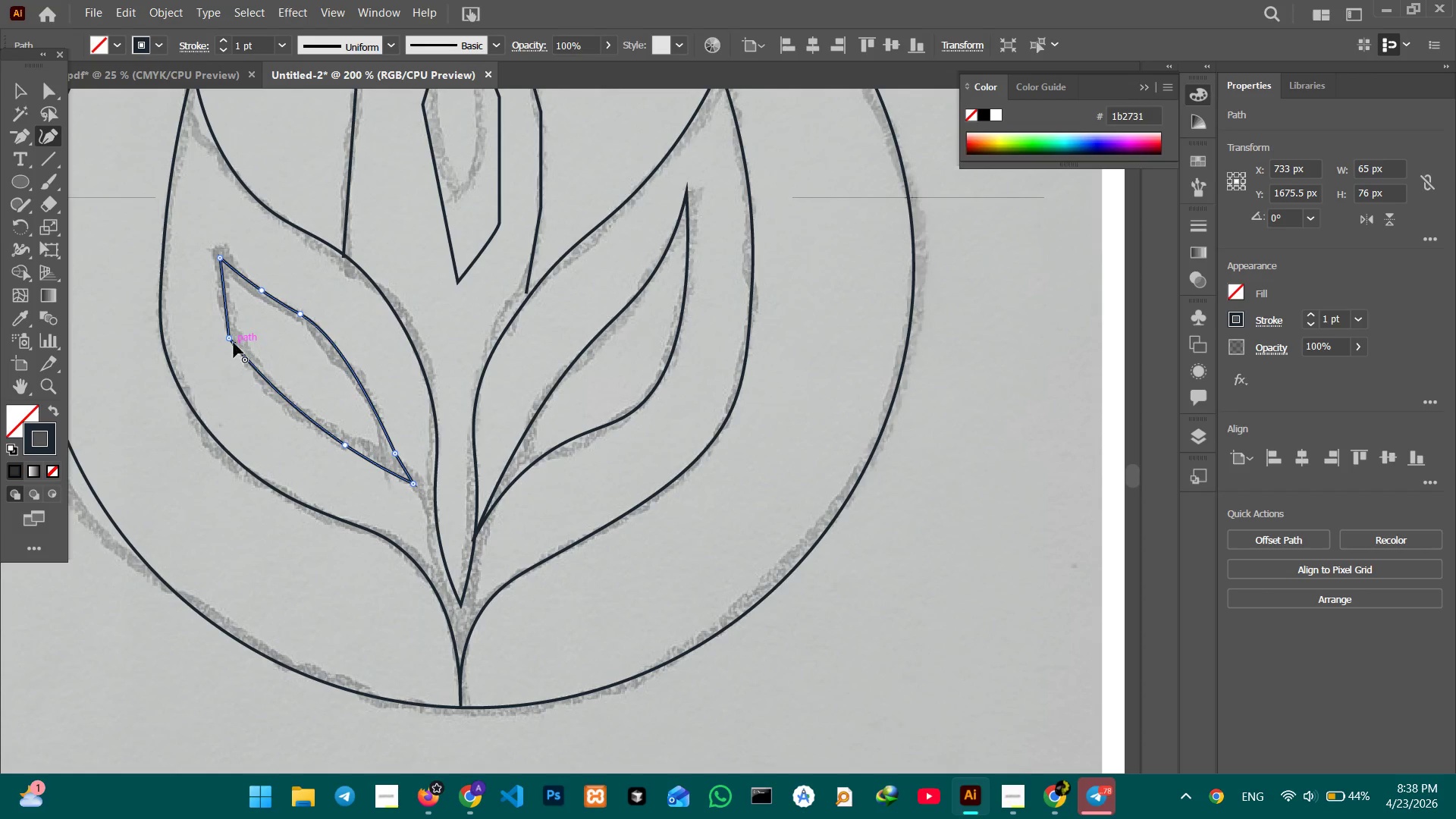 
left_click([232, 342])
 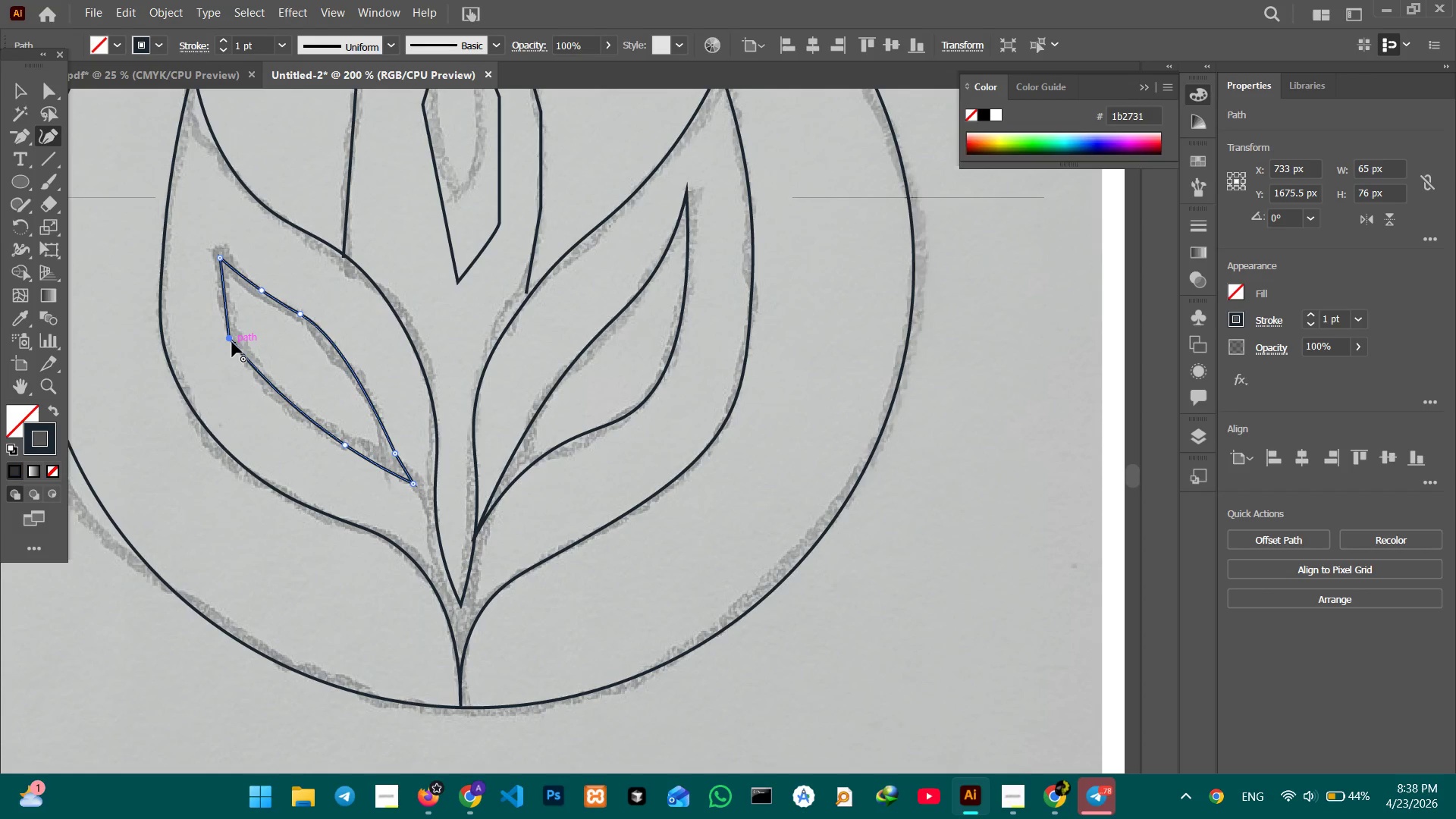 
key(Backspace)
 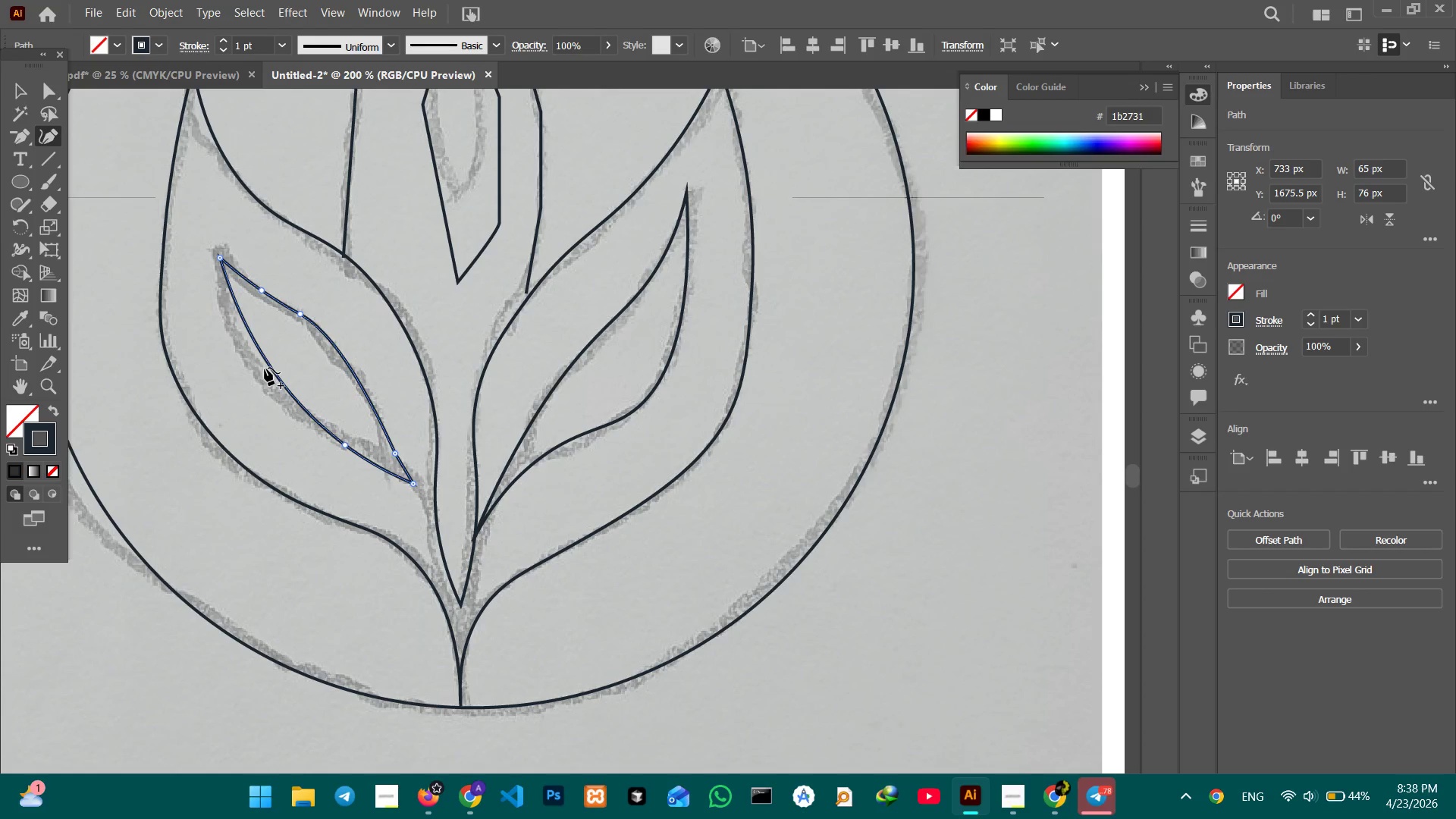 
left_click_drag(start_coordinate=[265, 368], to_coordinate=[256, 370])
 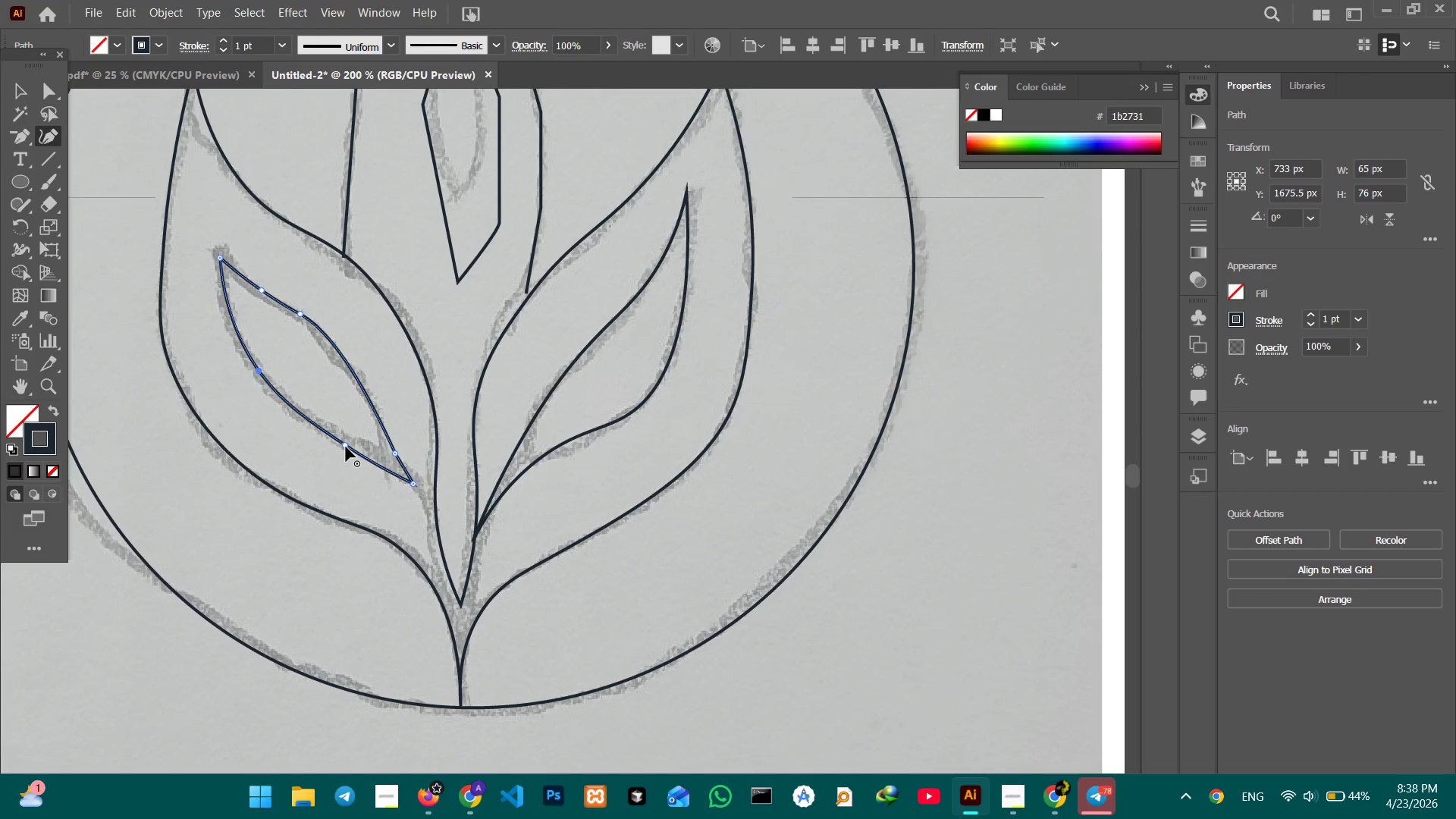 
left_click_drag(start_coordinate=[346, 447], to_coordinate=[346, 438])
 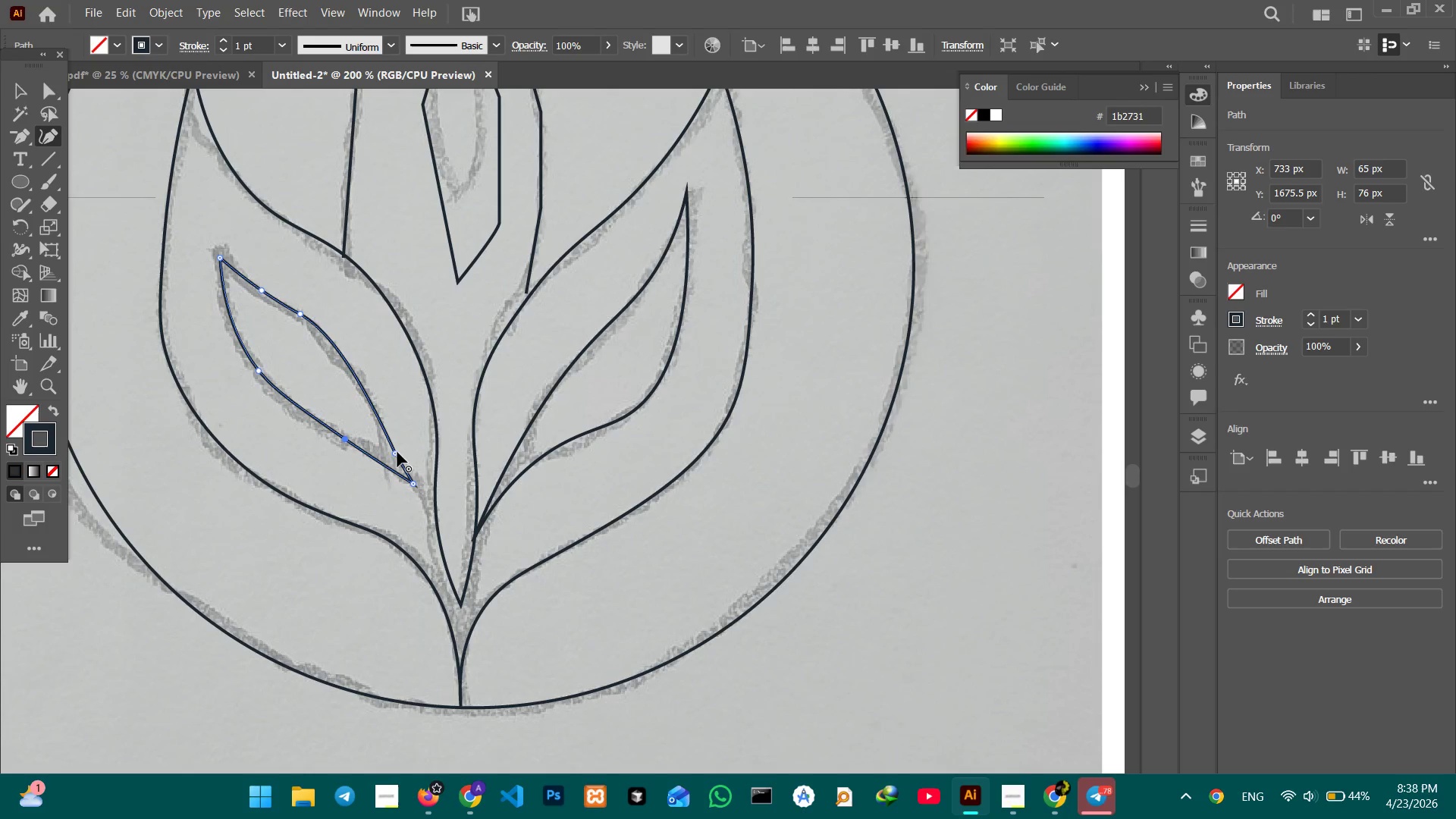 
left_click([397, 452])
 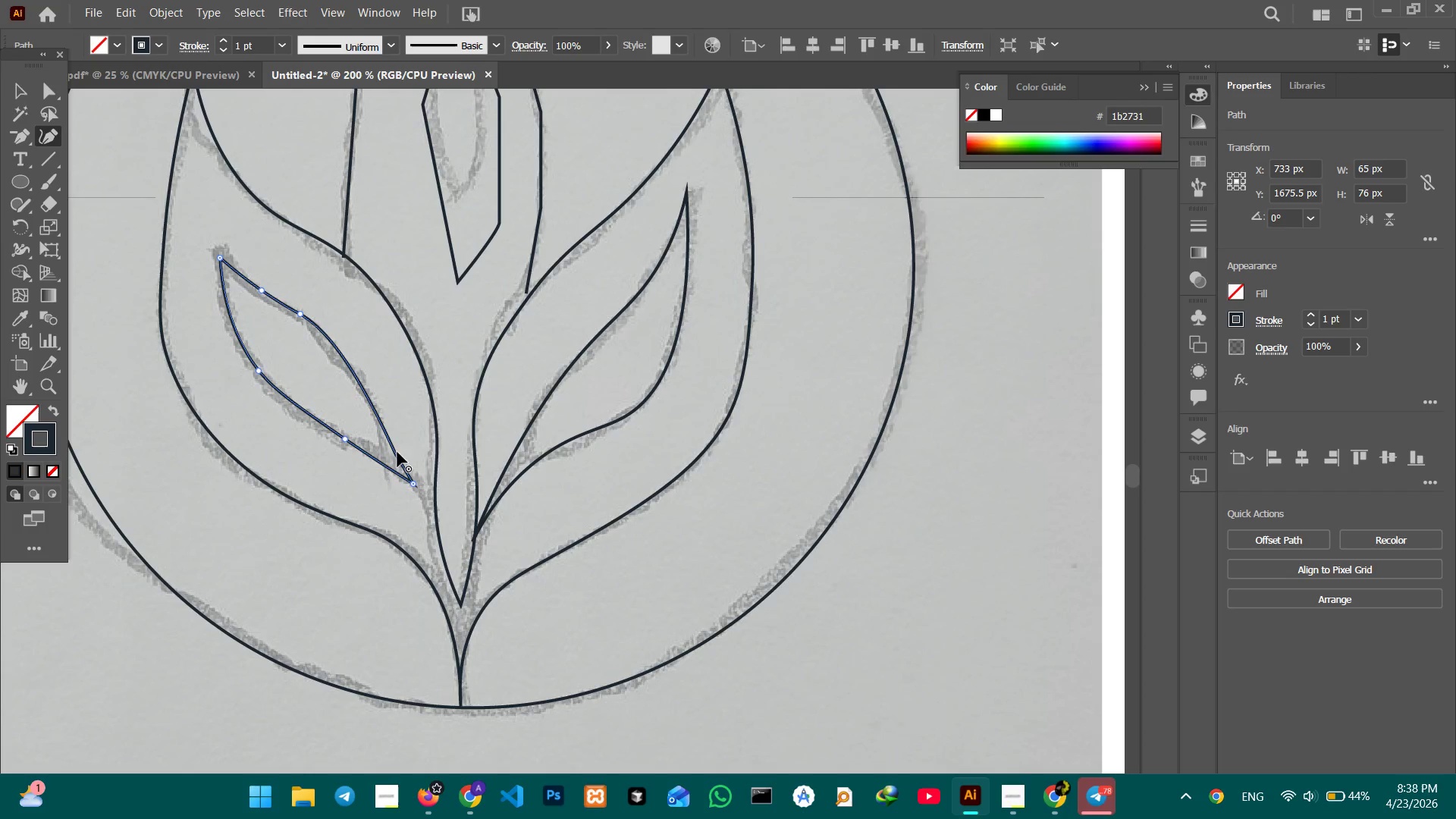 
key(Backspace)
 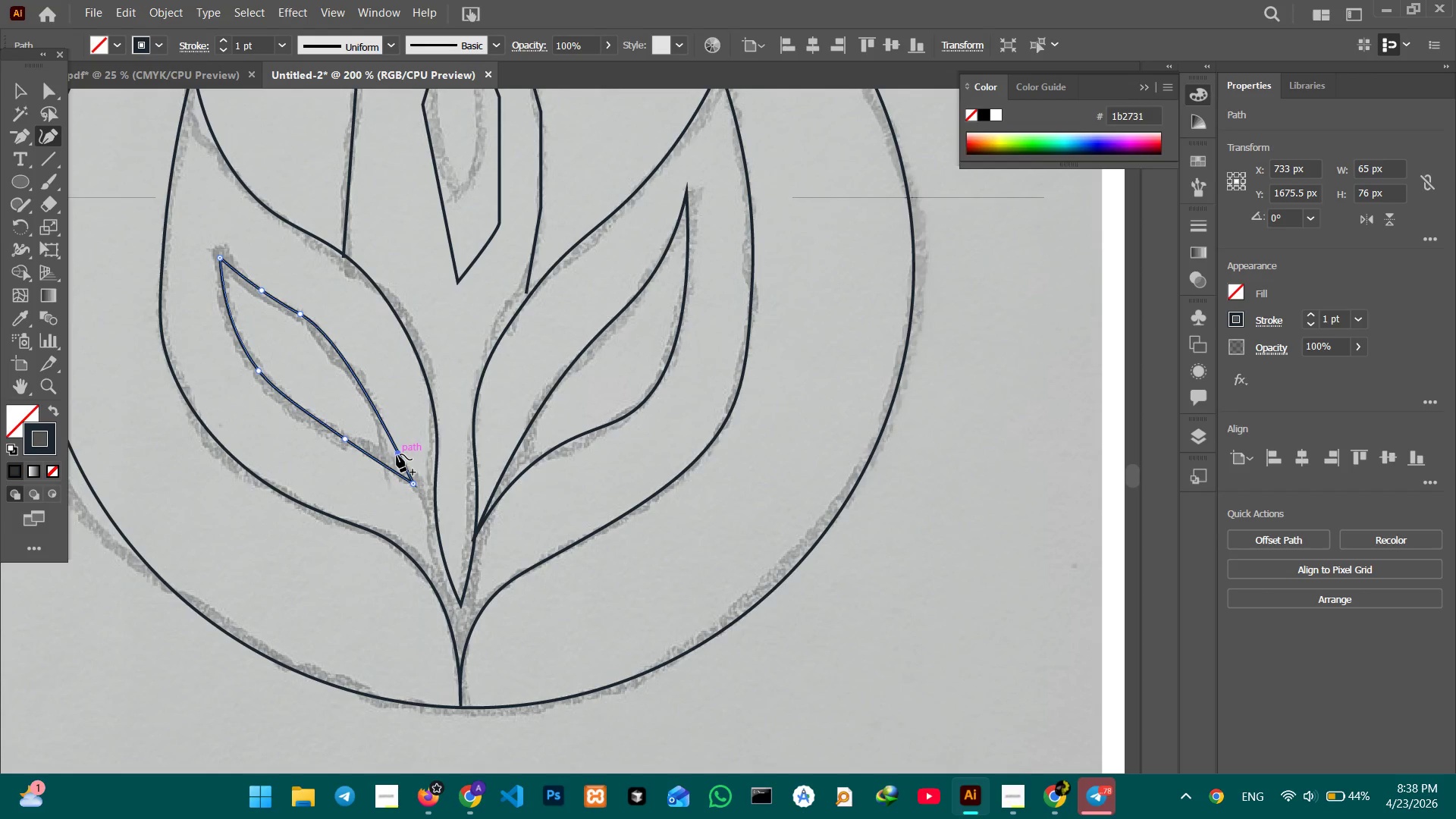 
left_click_drag(start_coordinate=[397, 454], to_coordinate=[391, 457])
 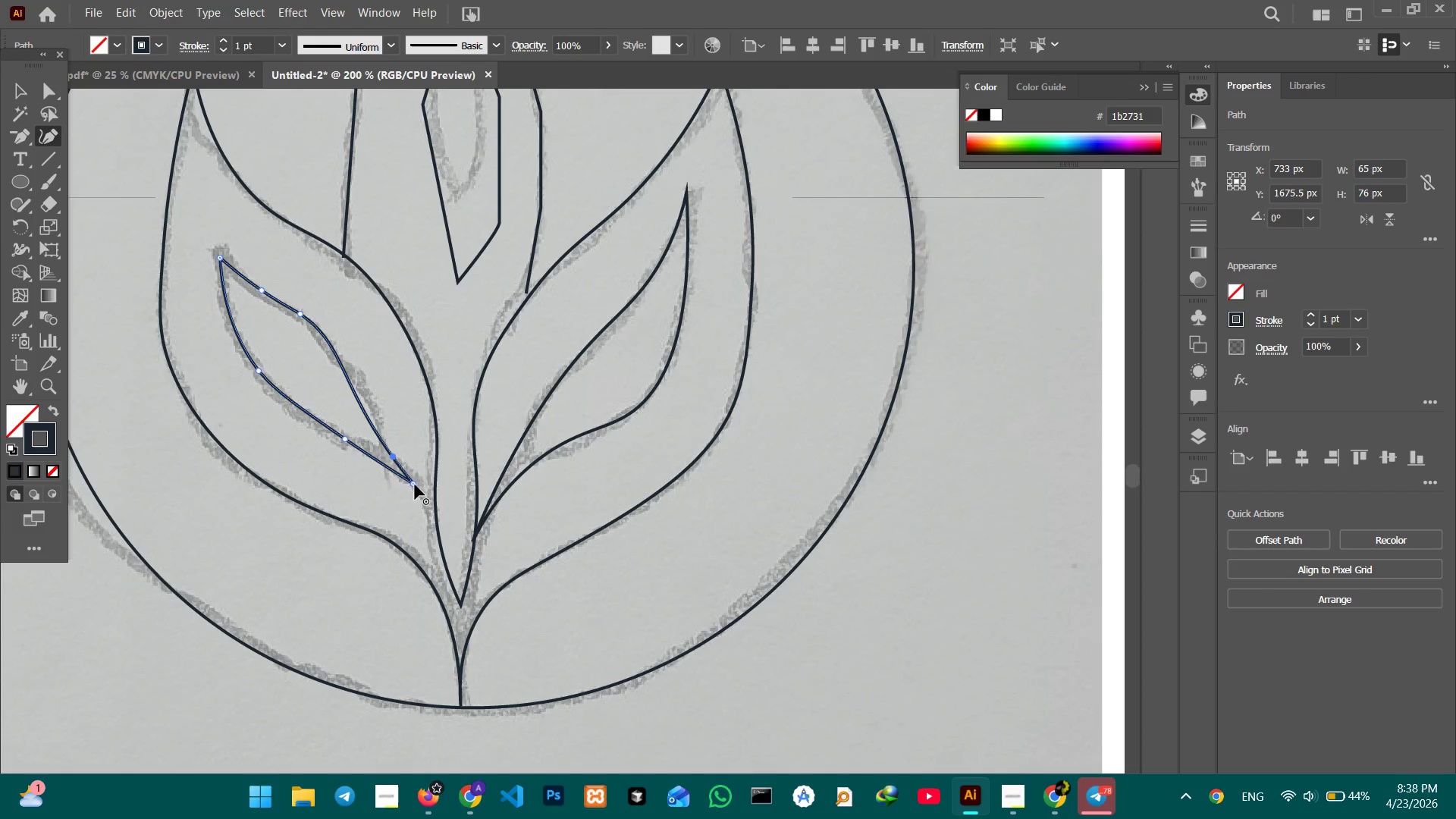 
left_click_drag(start_coordinate=[415, 485], to_coordinate=[419, 482])
 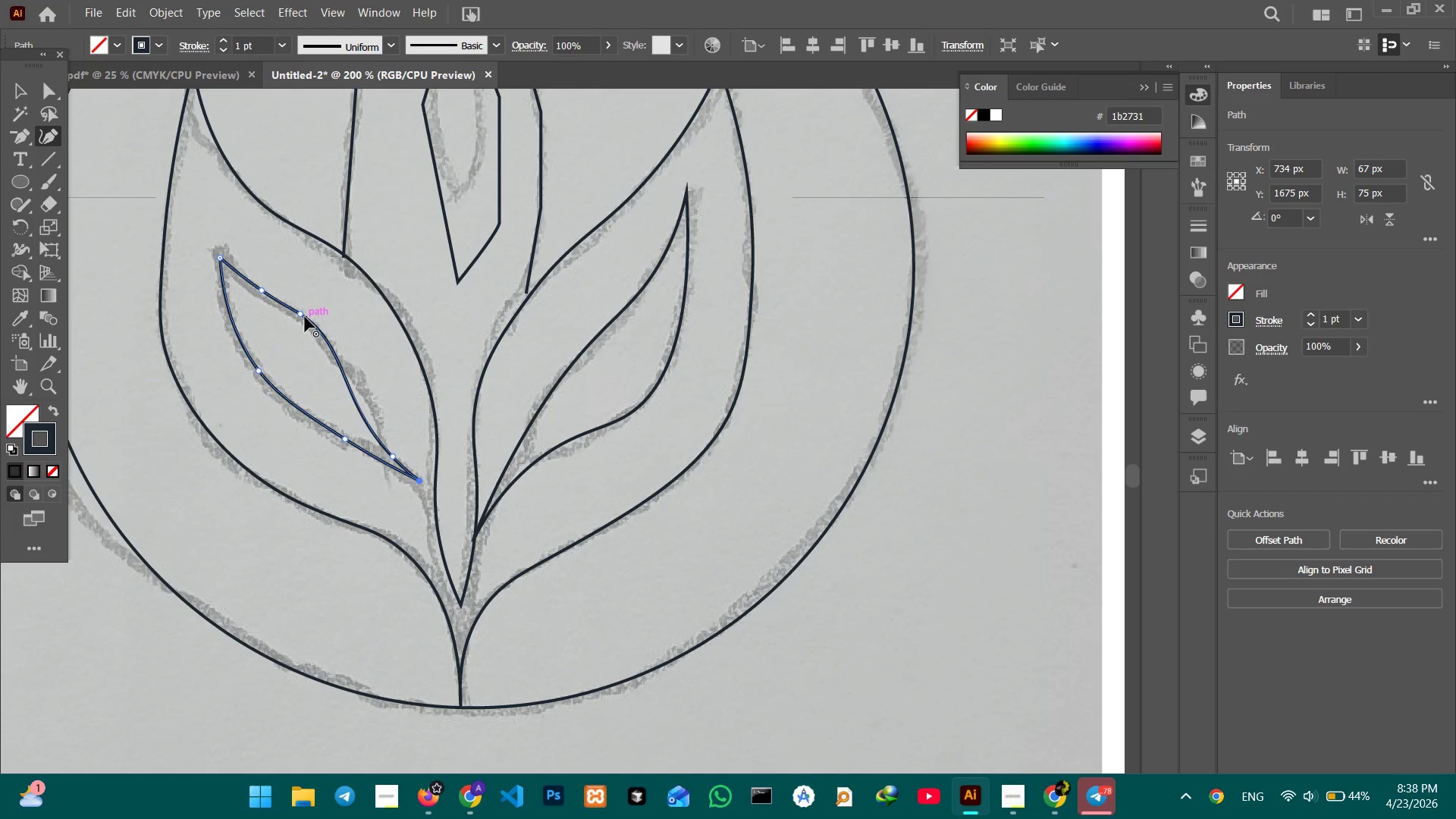 
left_click([303, 315])
 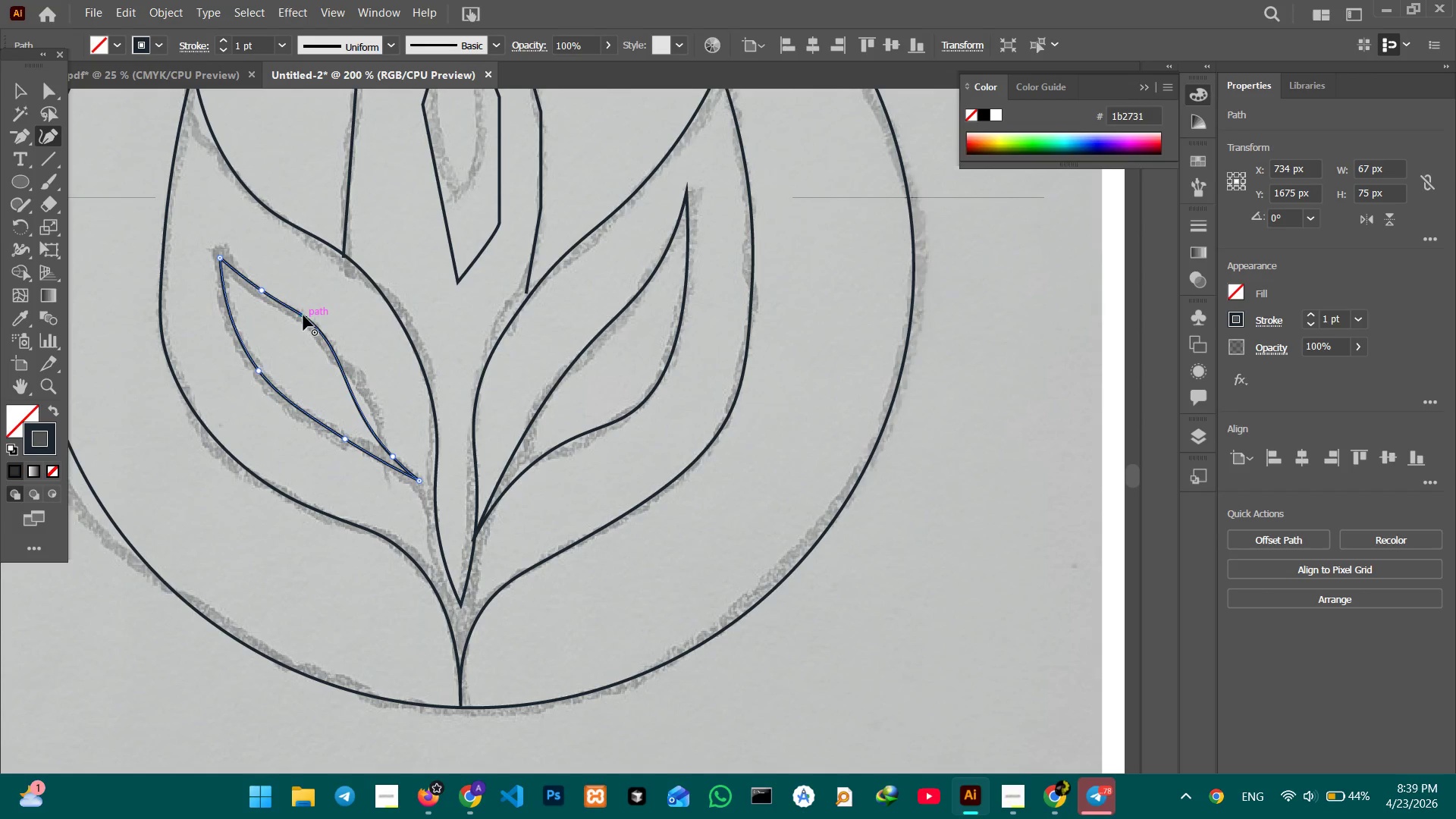 
key(Backspace)
 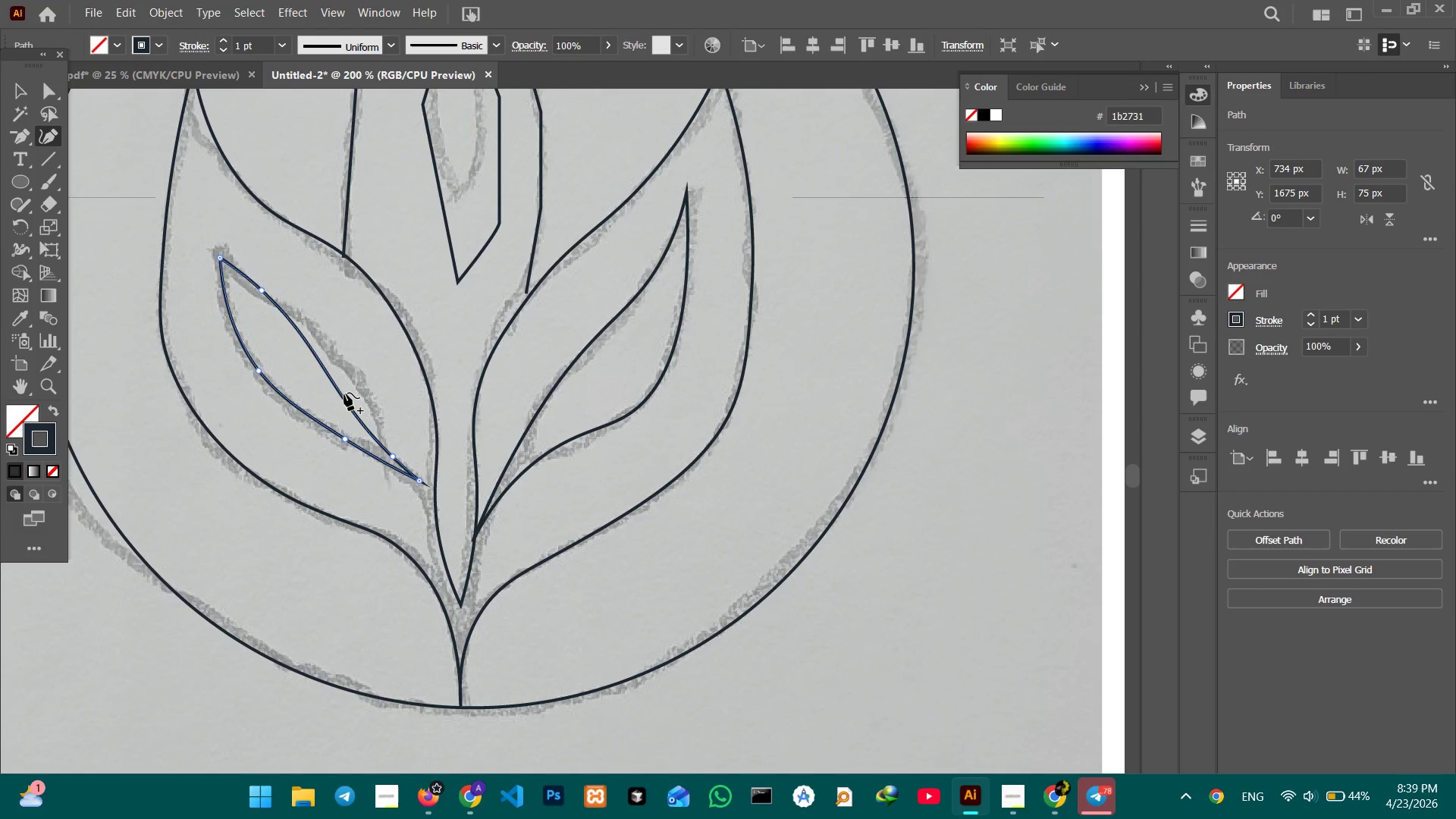 
left_click_drag(start_coordinate=[344, 393], to_coordinate=[365, 387])
 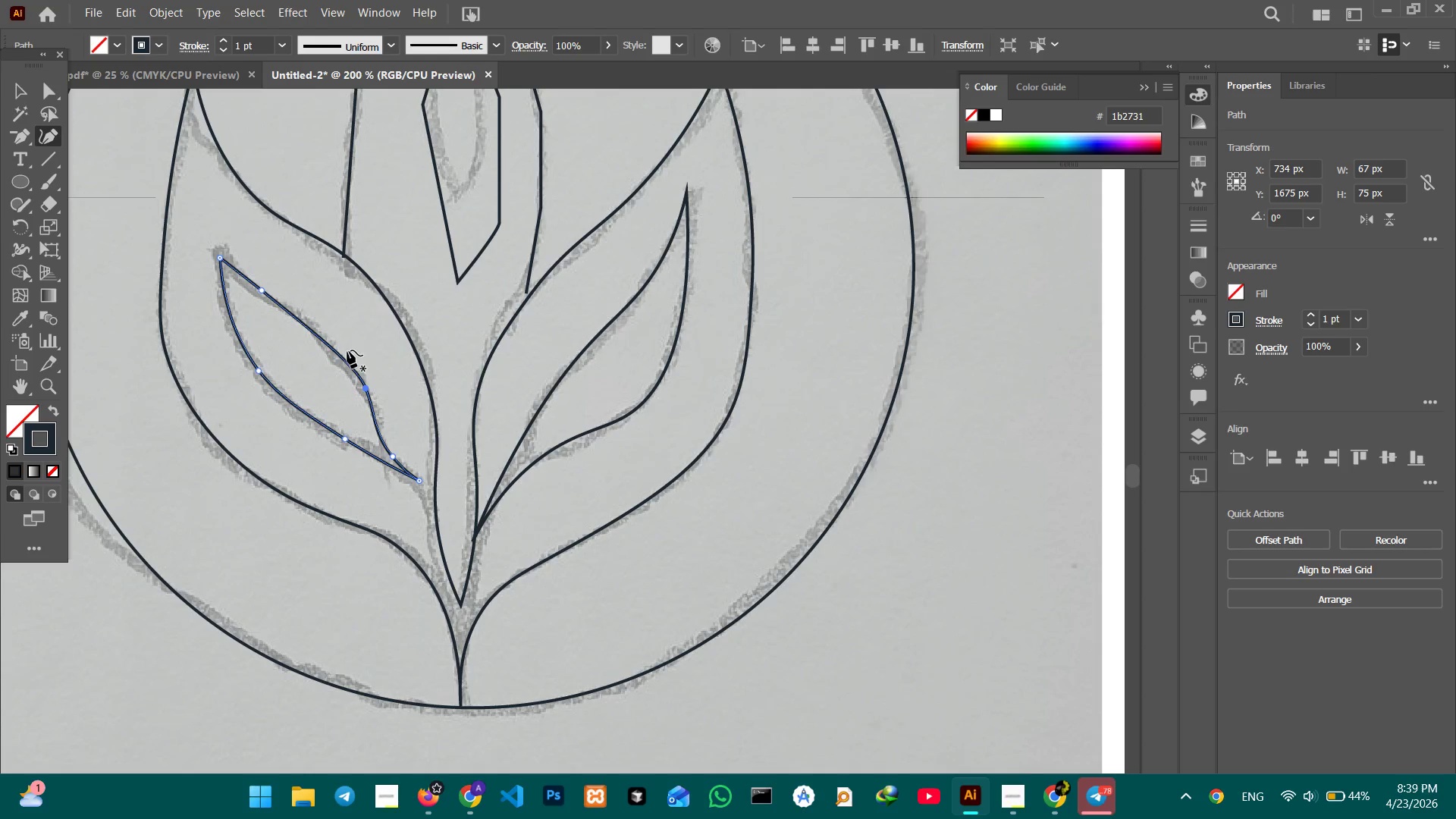 
left_click_drag(start_coordinate=[335, 353], to_coordinate=[335, 344])
 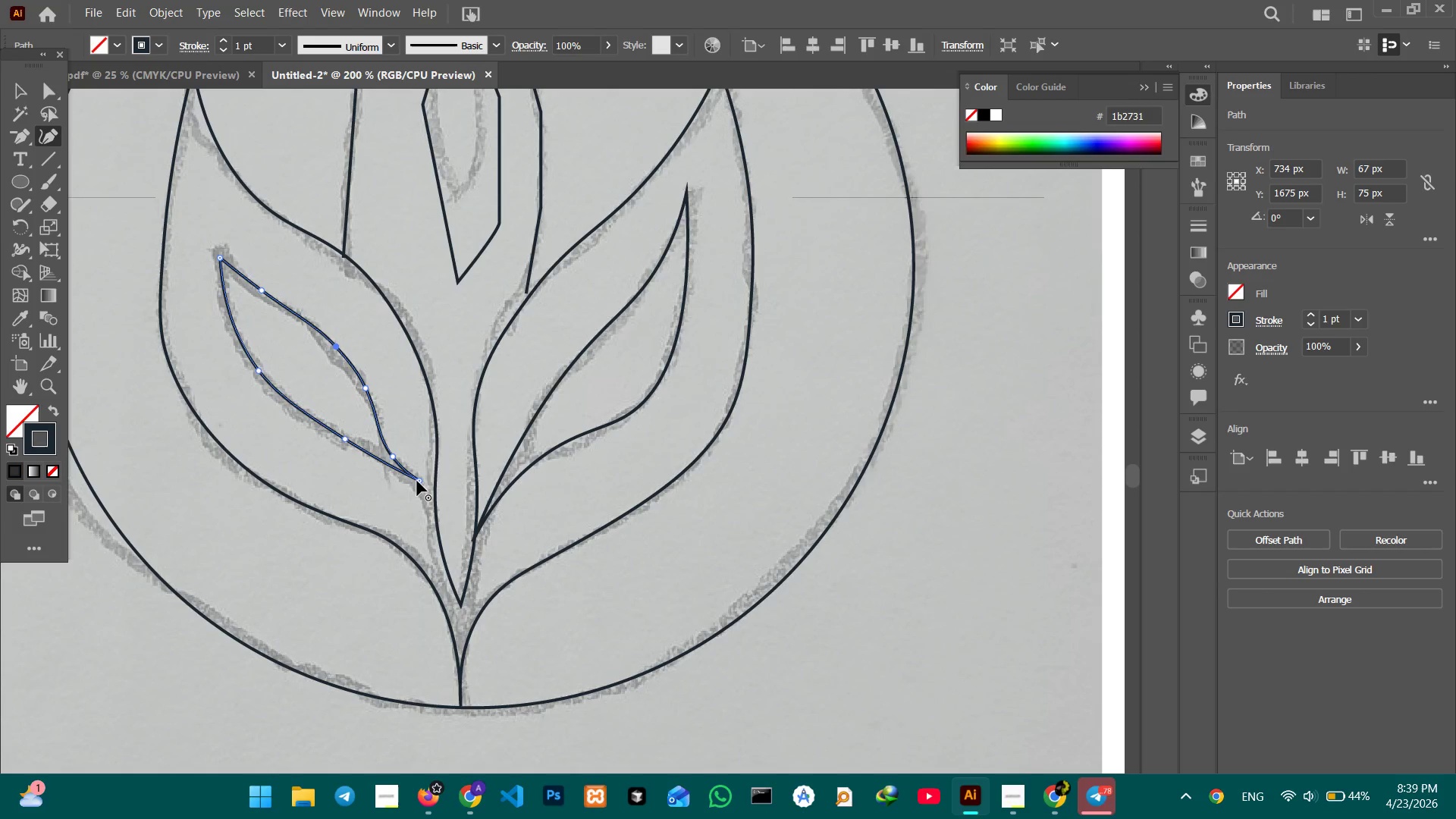 
left_click_drag(start_coordinate=[417, 479], to_coordinate=[433, 500])
 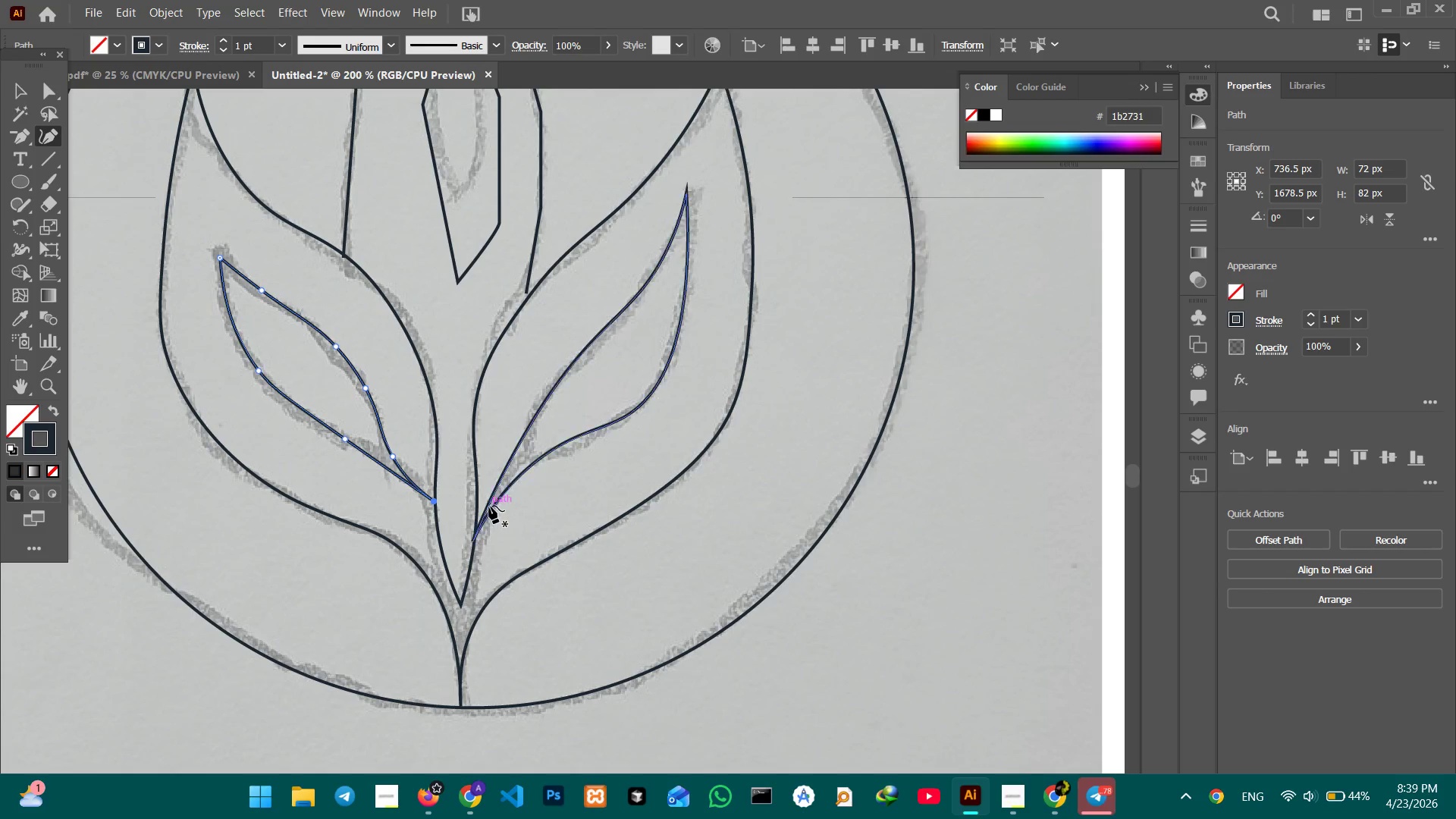 
left_click([489, 508])
 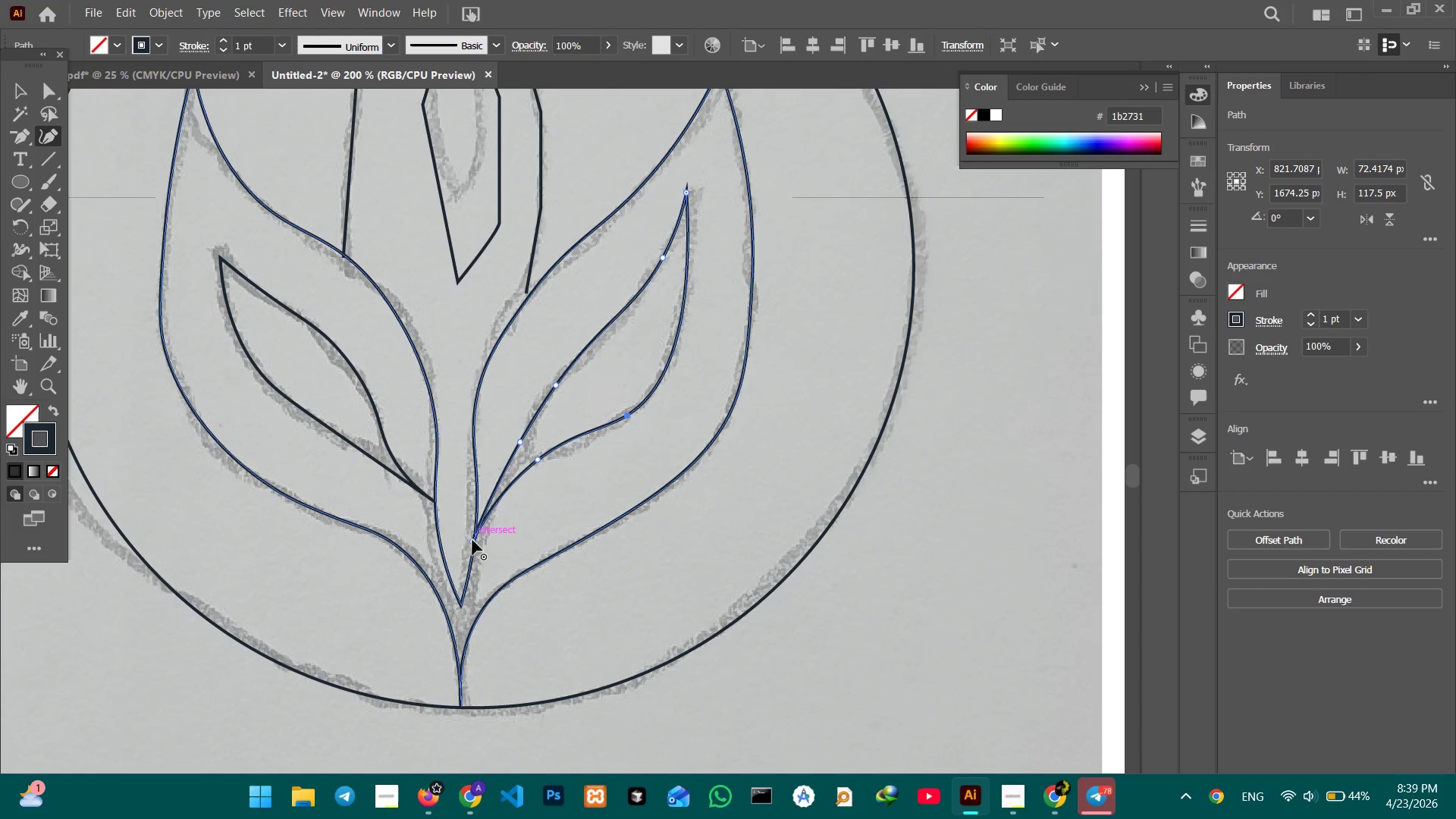 
left_click_drag(start_coordinate=[472, 541], to_coordinate=[476, 529])
 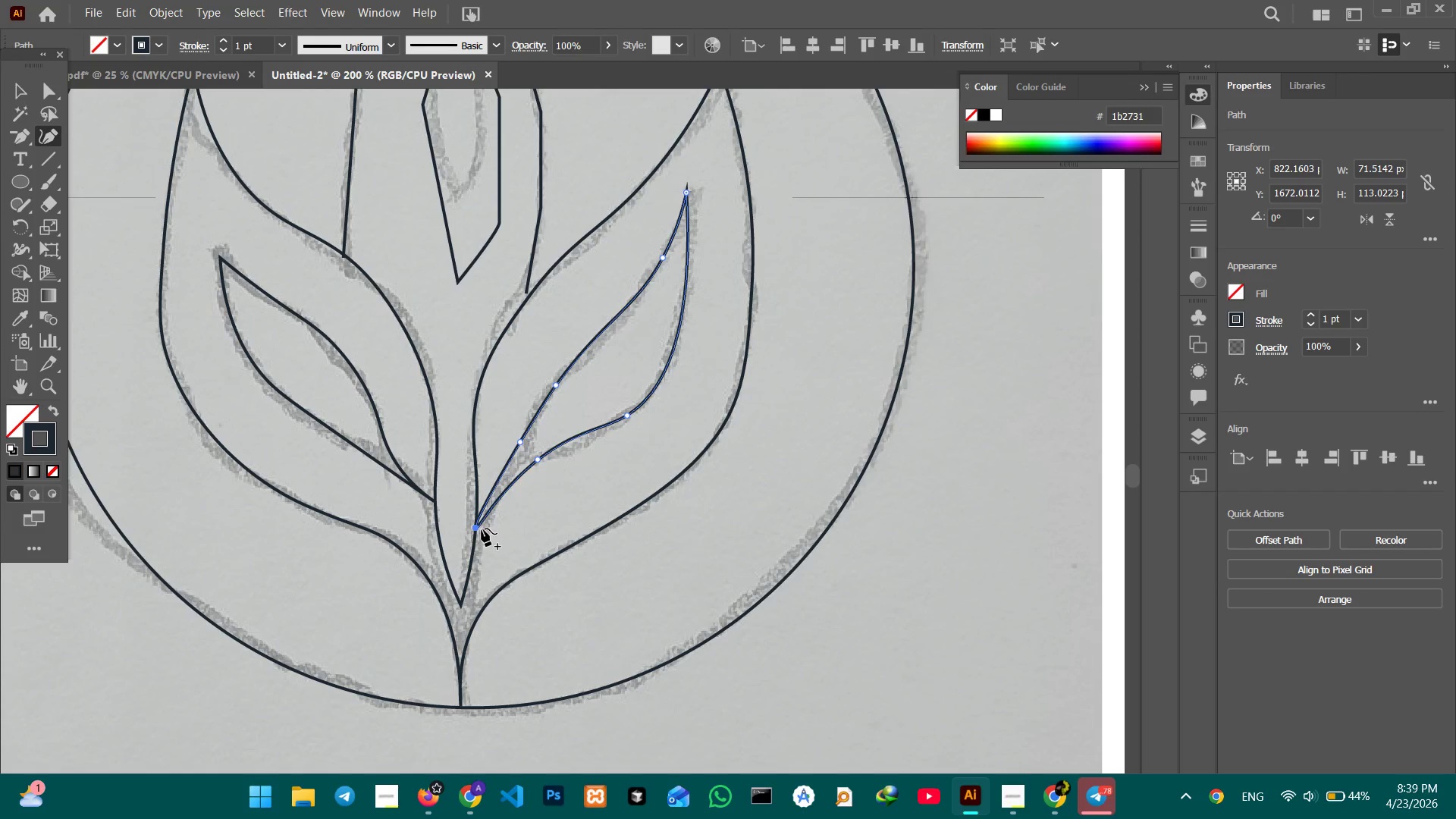 
key(Control+Z)
 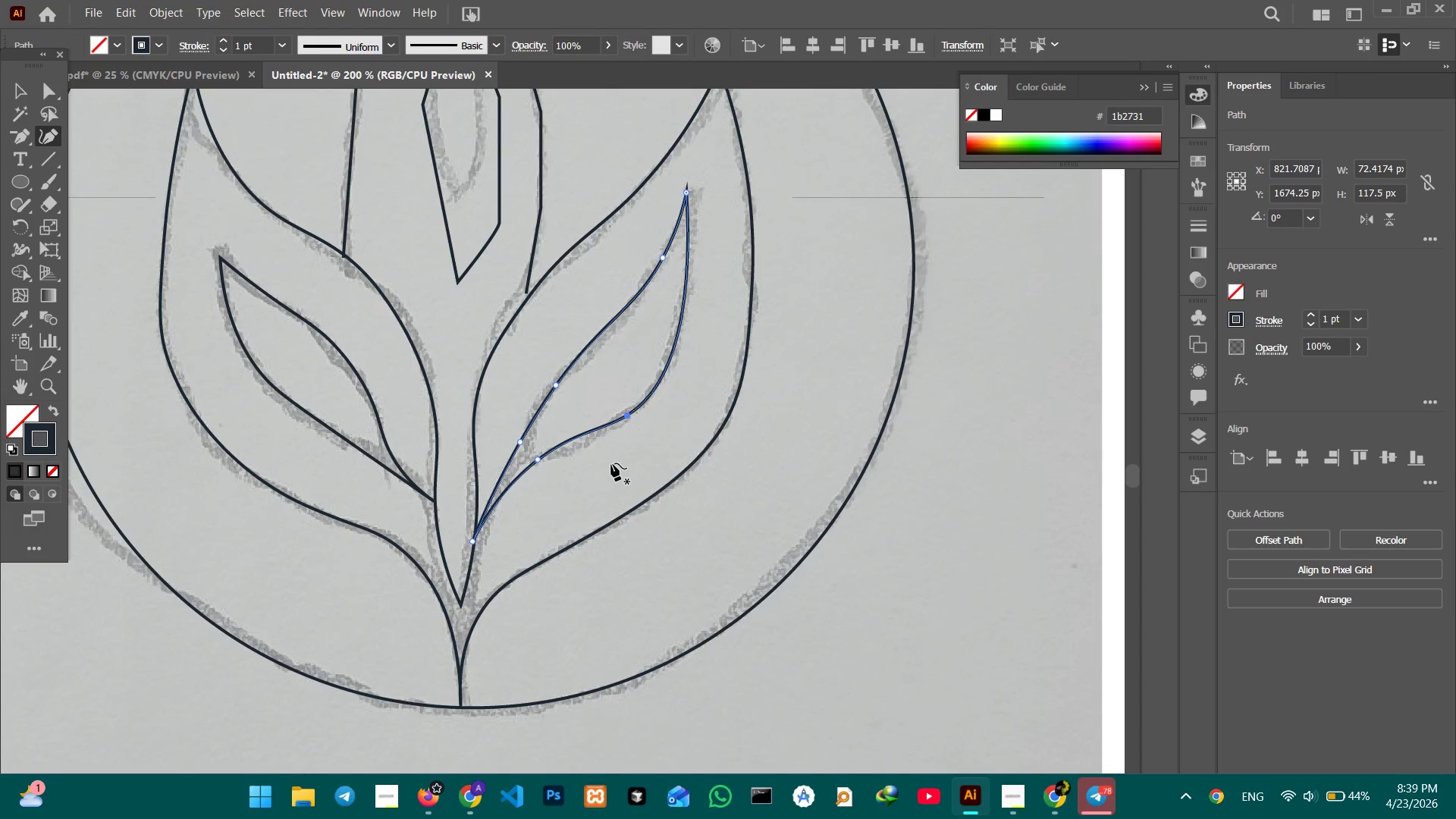 
hold_key(key=Space, duration=1.01)
 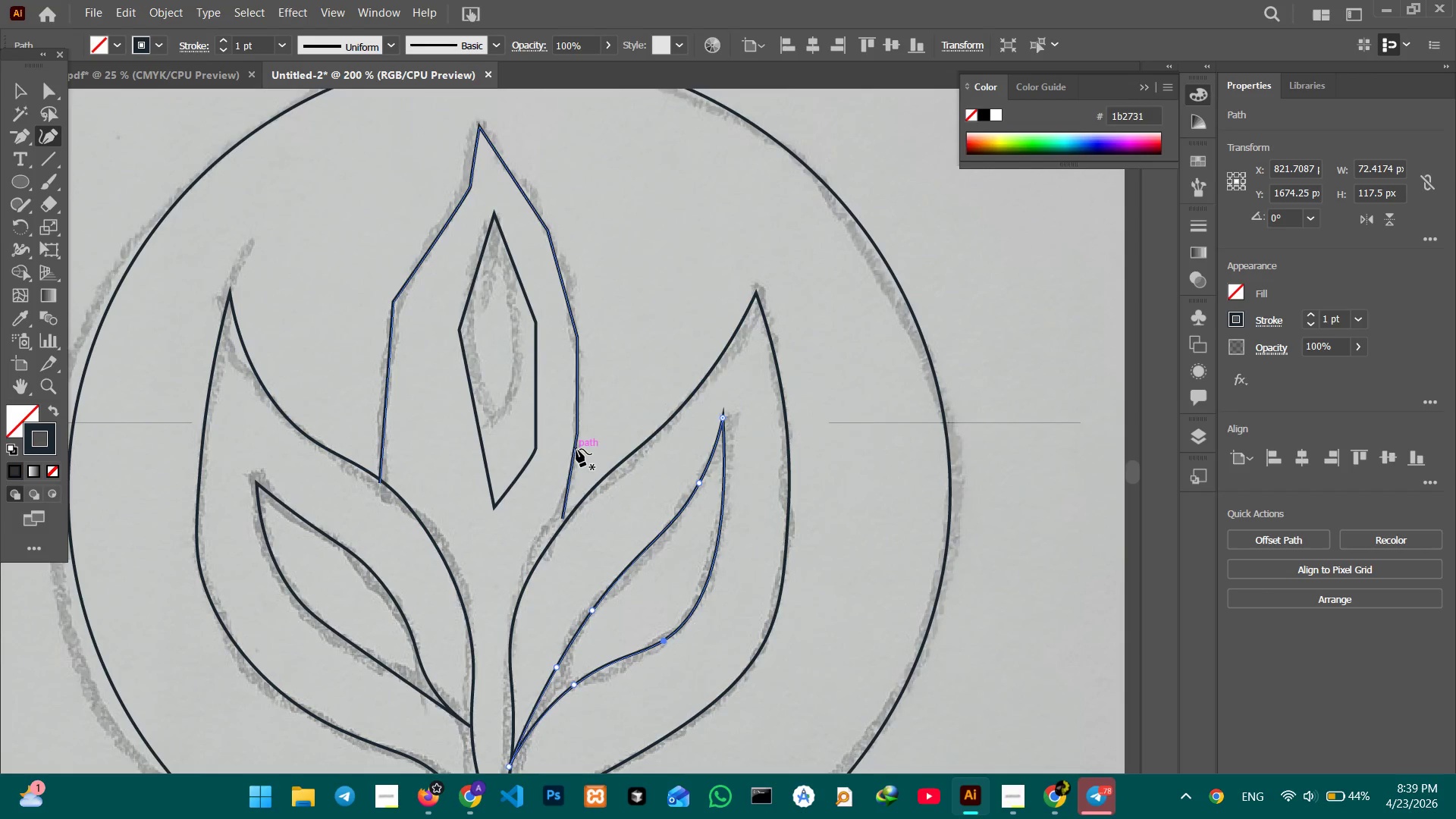 
left_click_drag(start_coordinate=[560, 417], to_coordinate=[597, 570])
 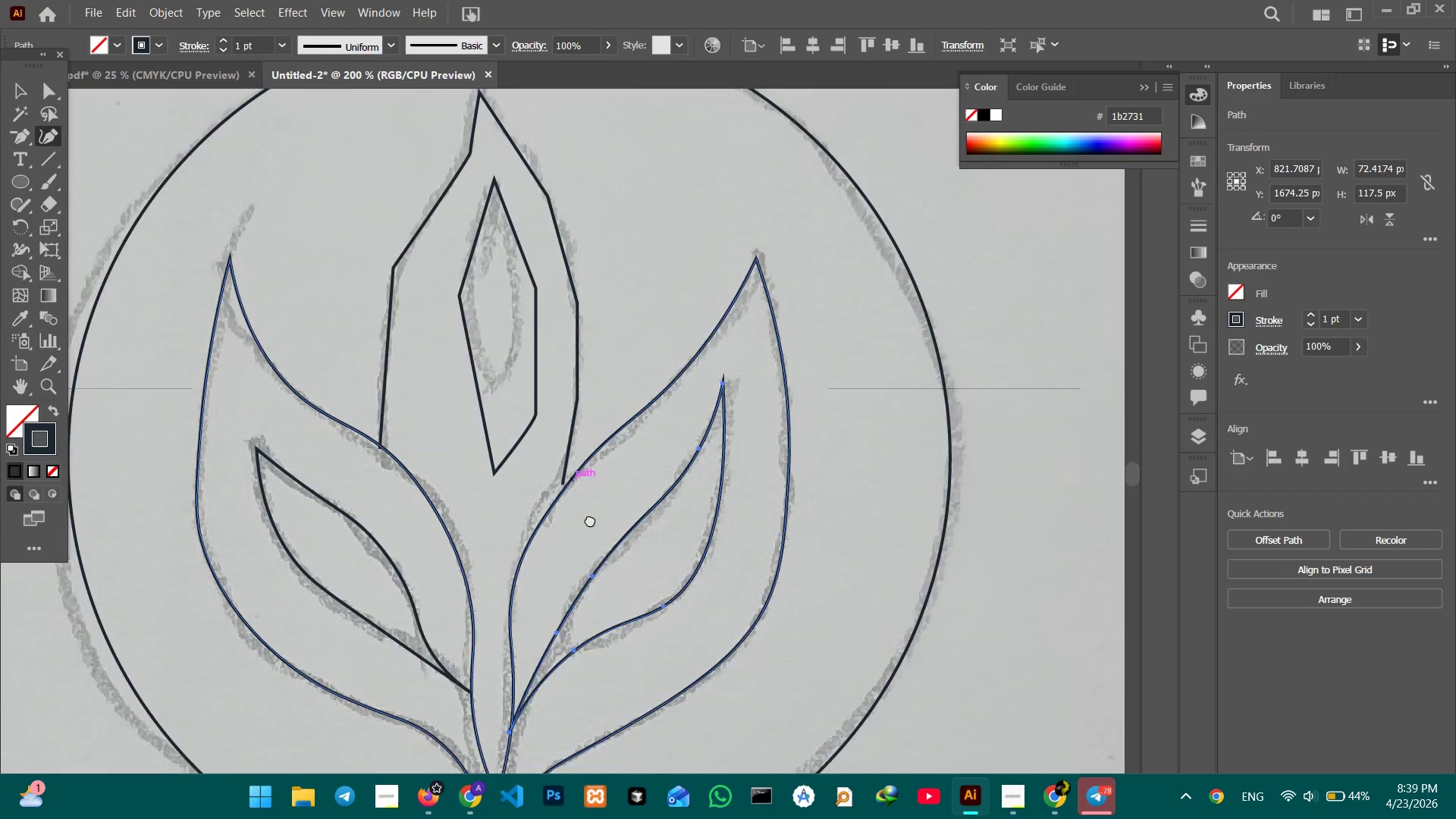 
left_click_drag(start_coordinate=[589, 454], to_coordinate=[588, 526])
 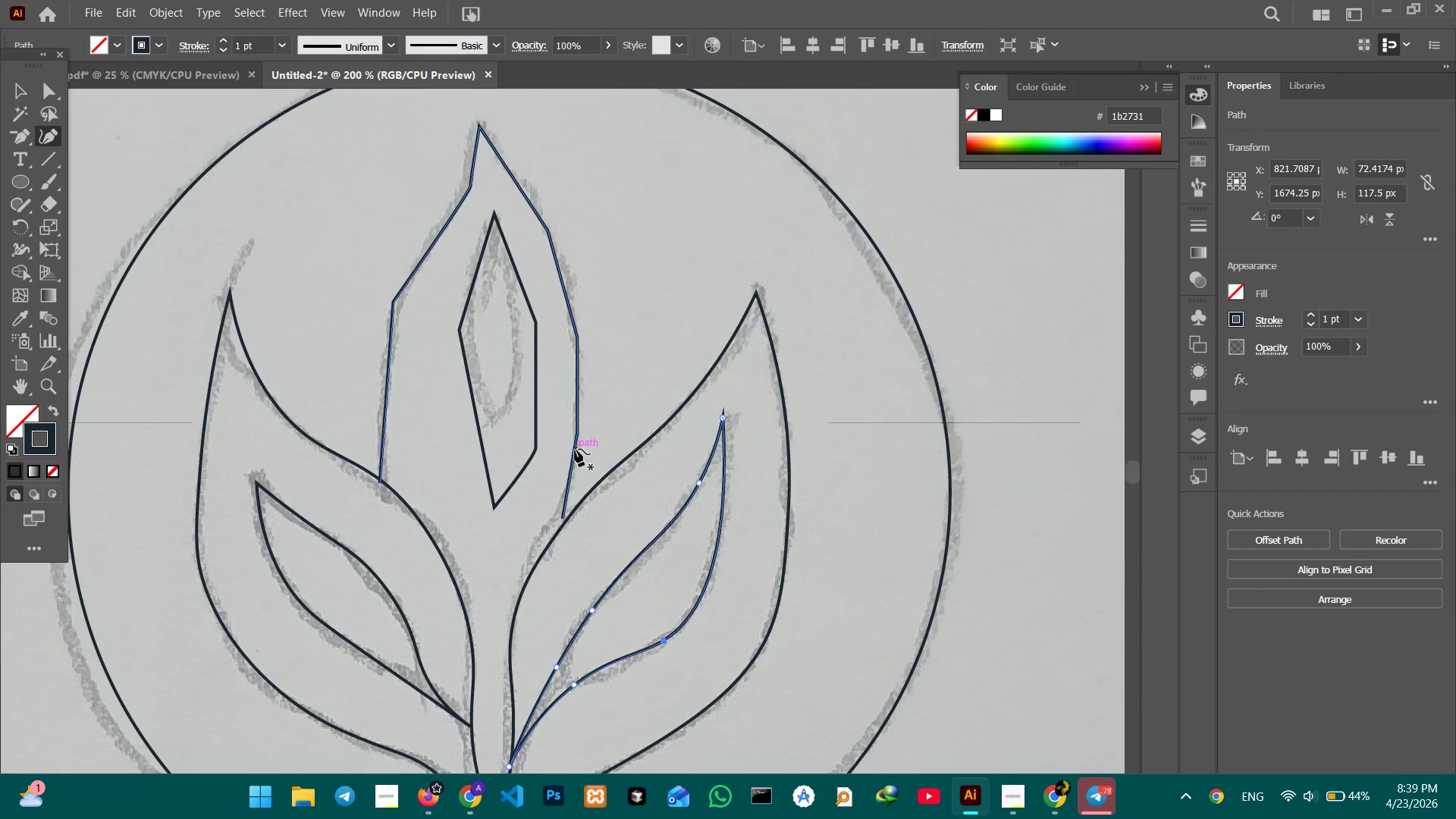 
left_click([575, 449])
 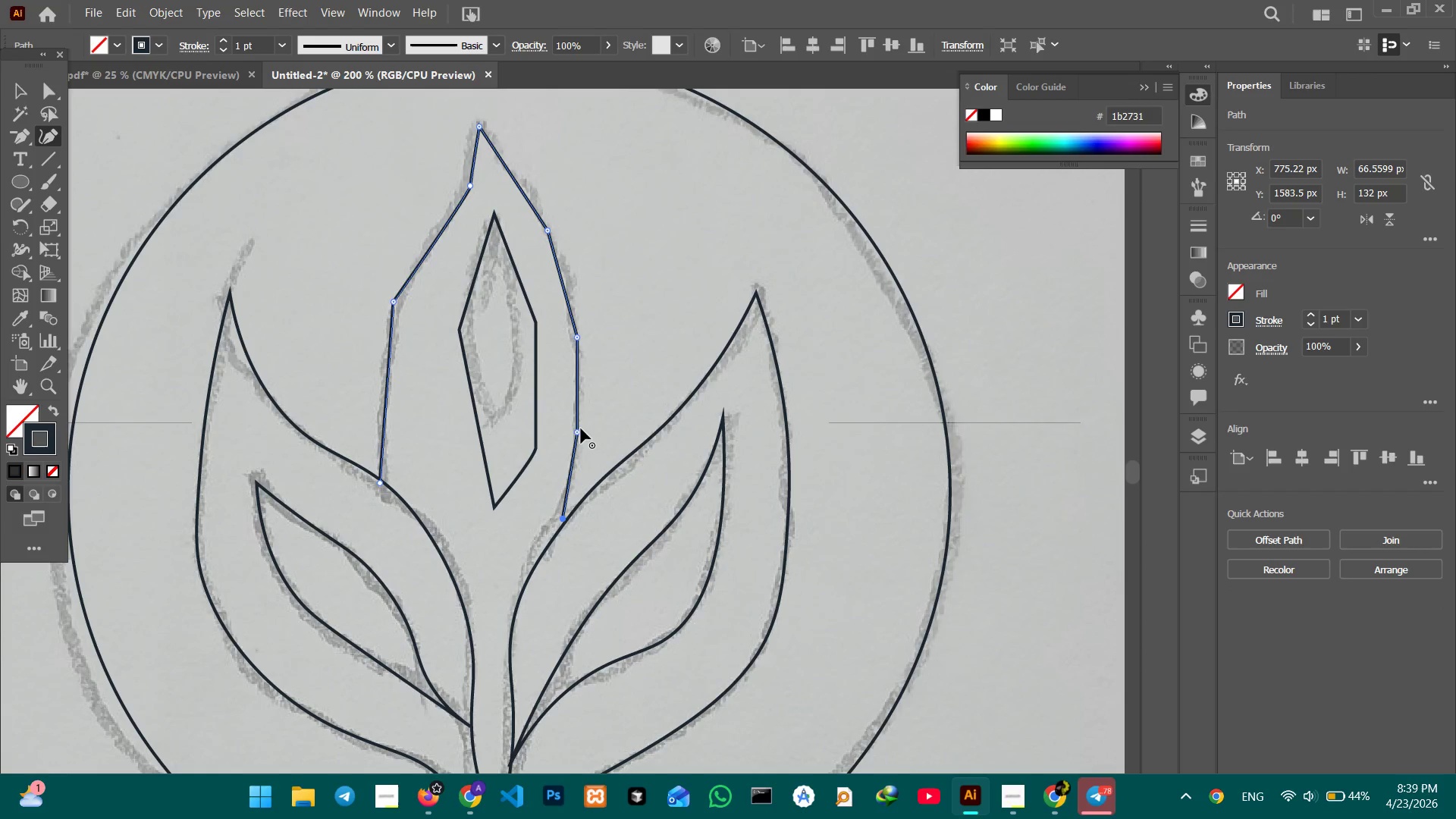 
key(Backspace)
 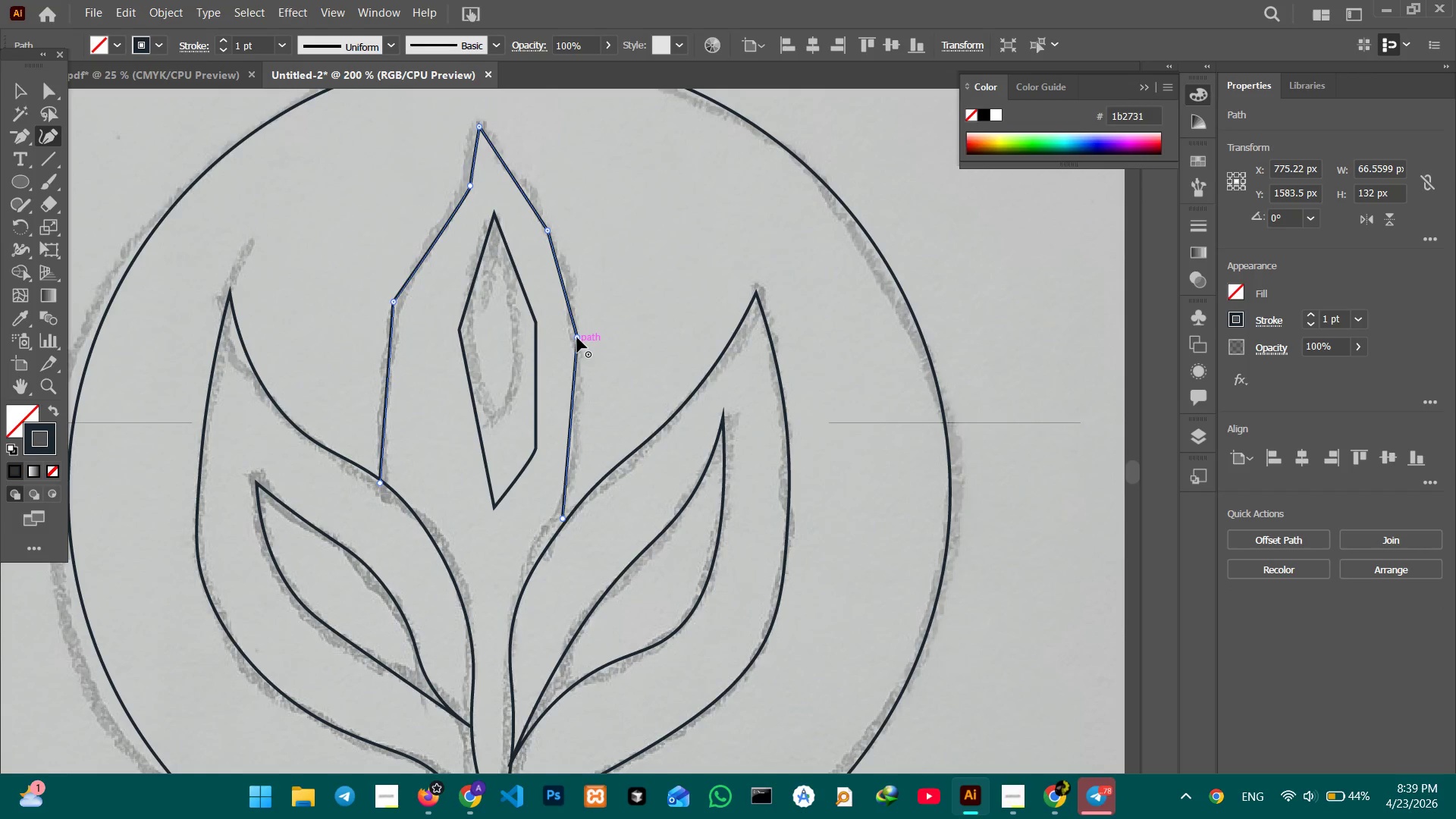 
key(Backspace)
 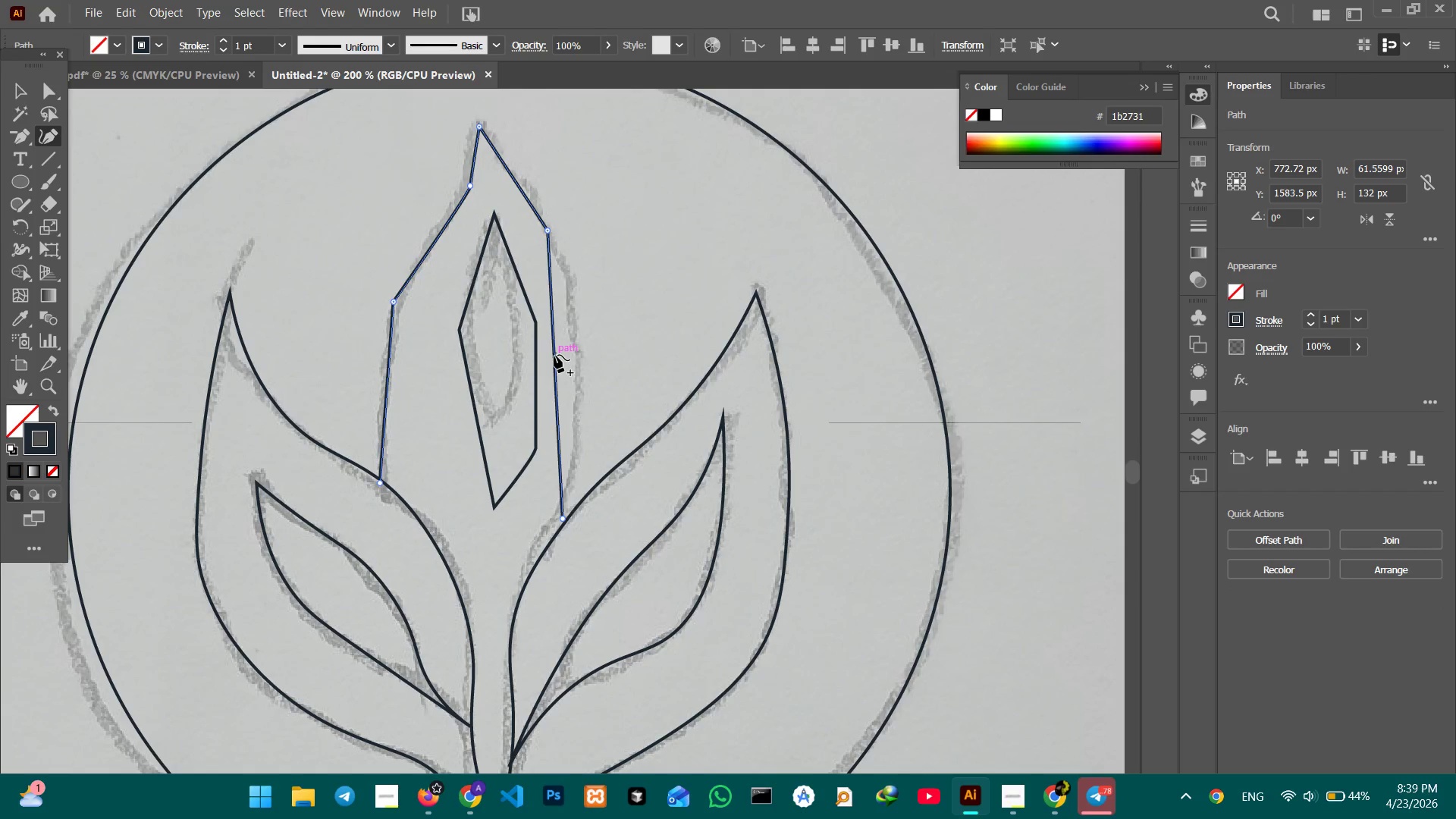 
left_click_drag(start_coordinate=[554, 355], to_coordinate=[582, 354])
 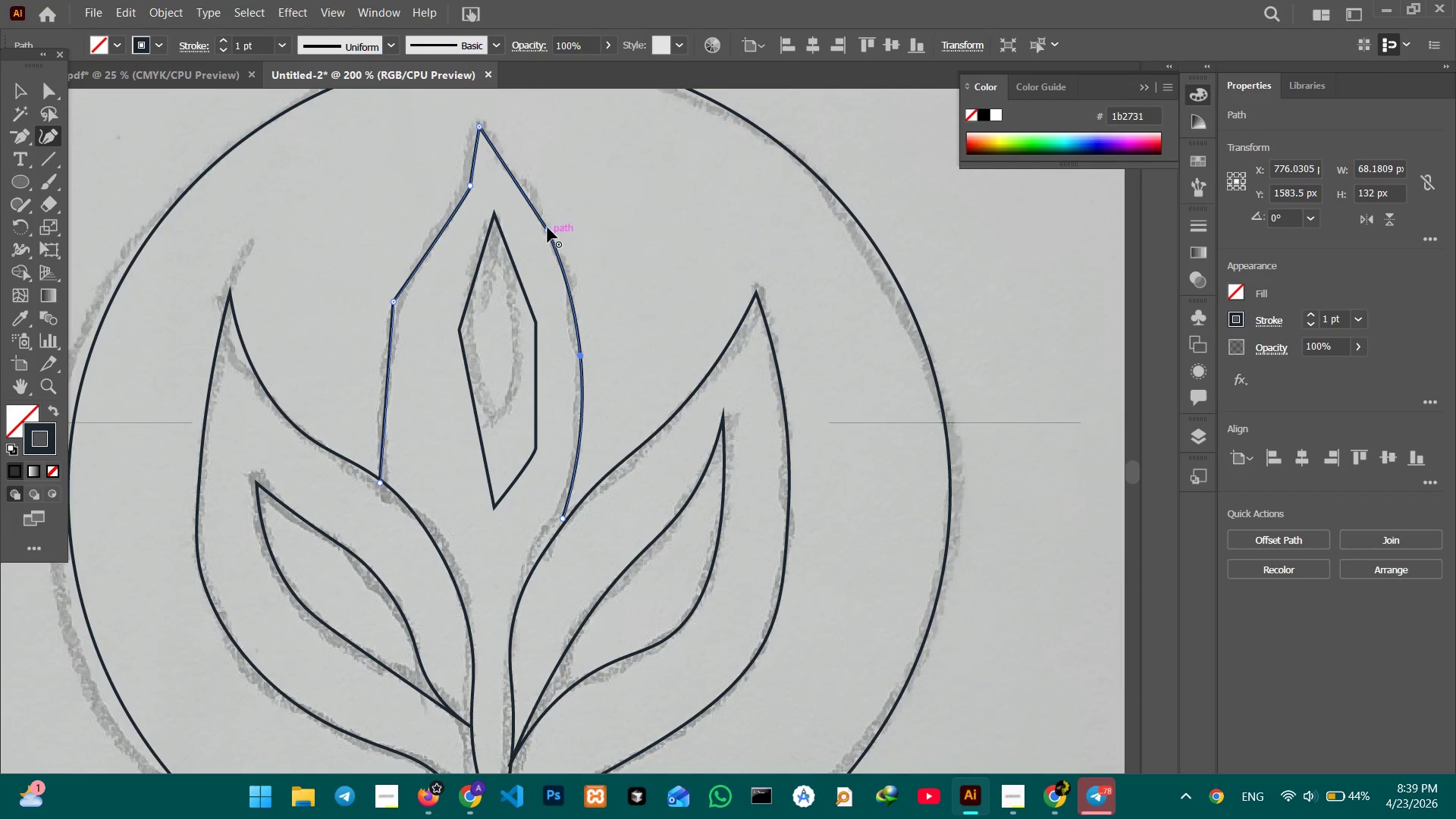 
left_click([548, 226])
 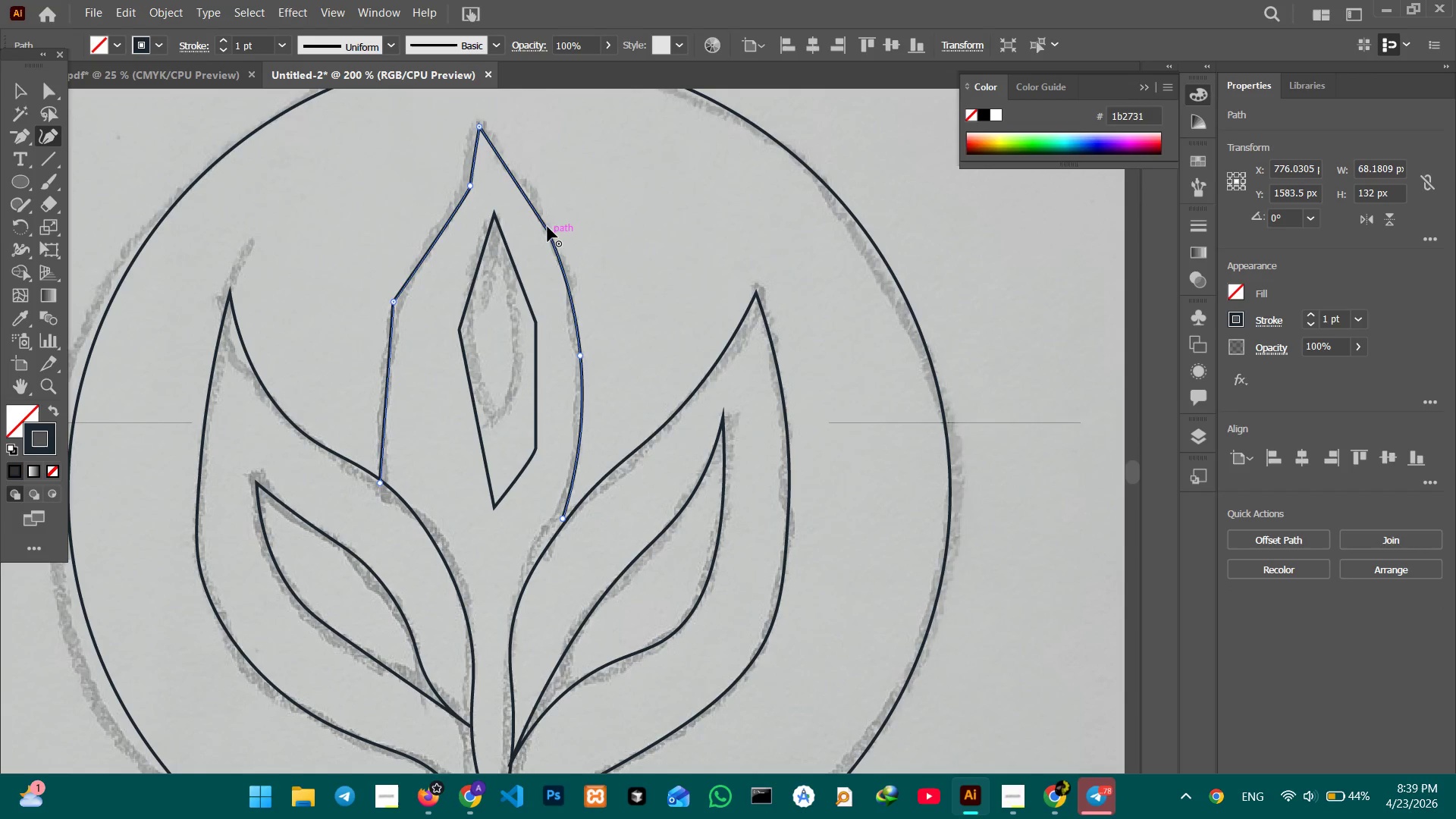 
key(Backspace)
 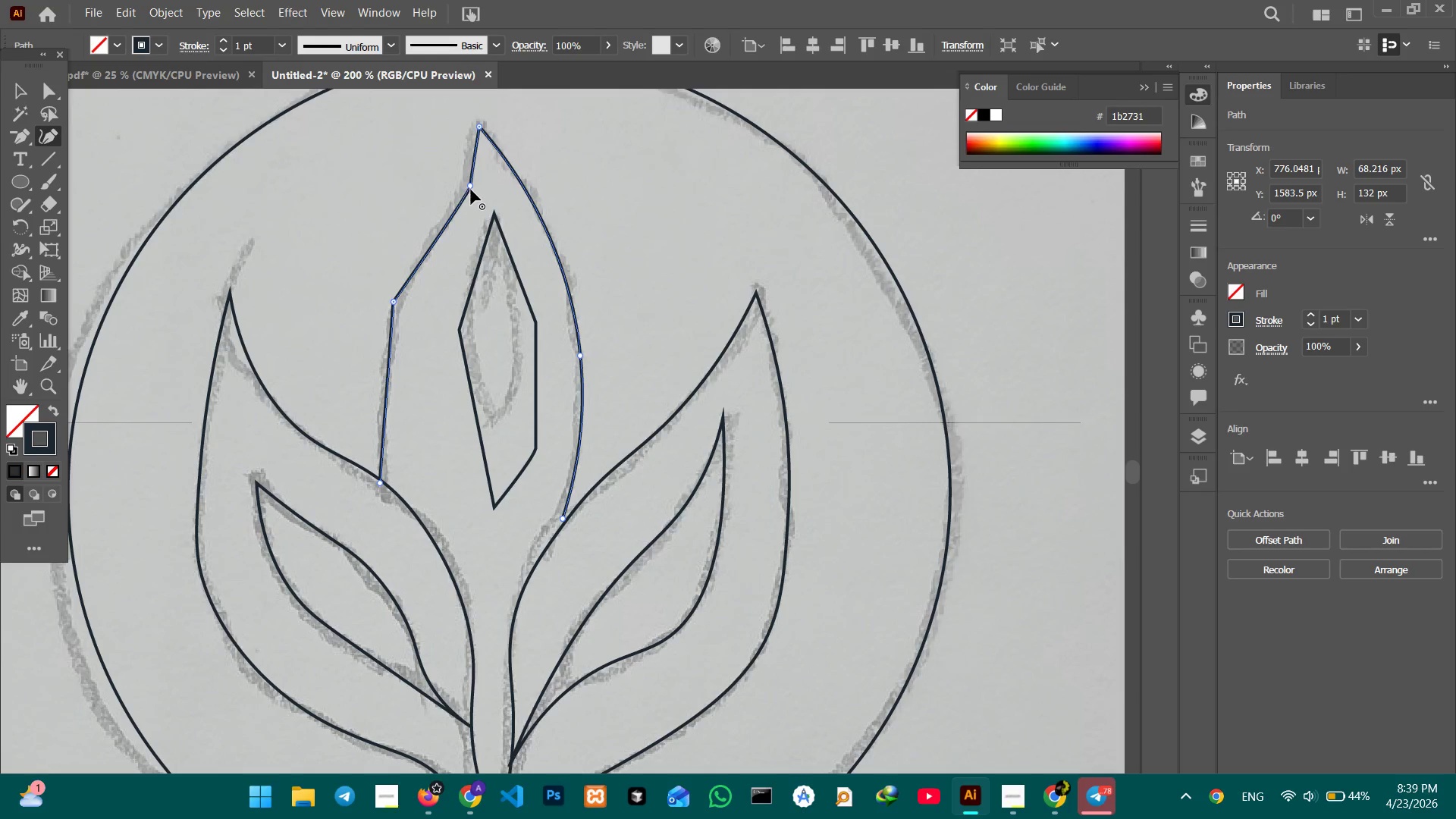 
left_click([469, 187])
 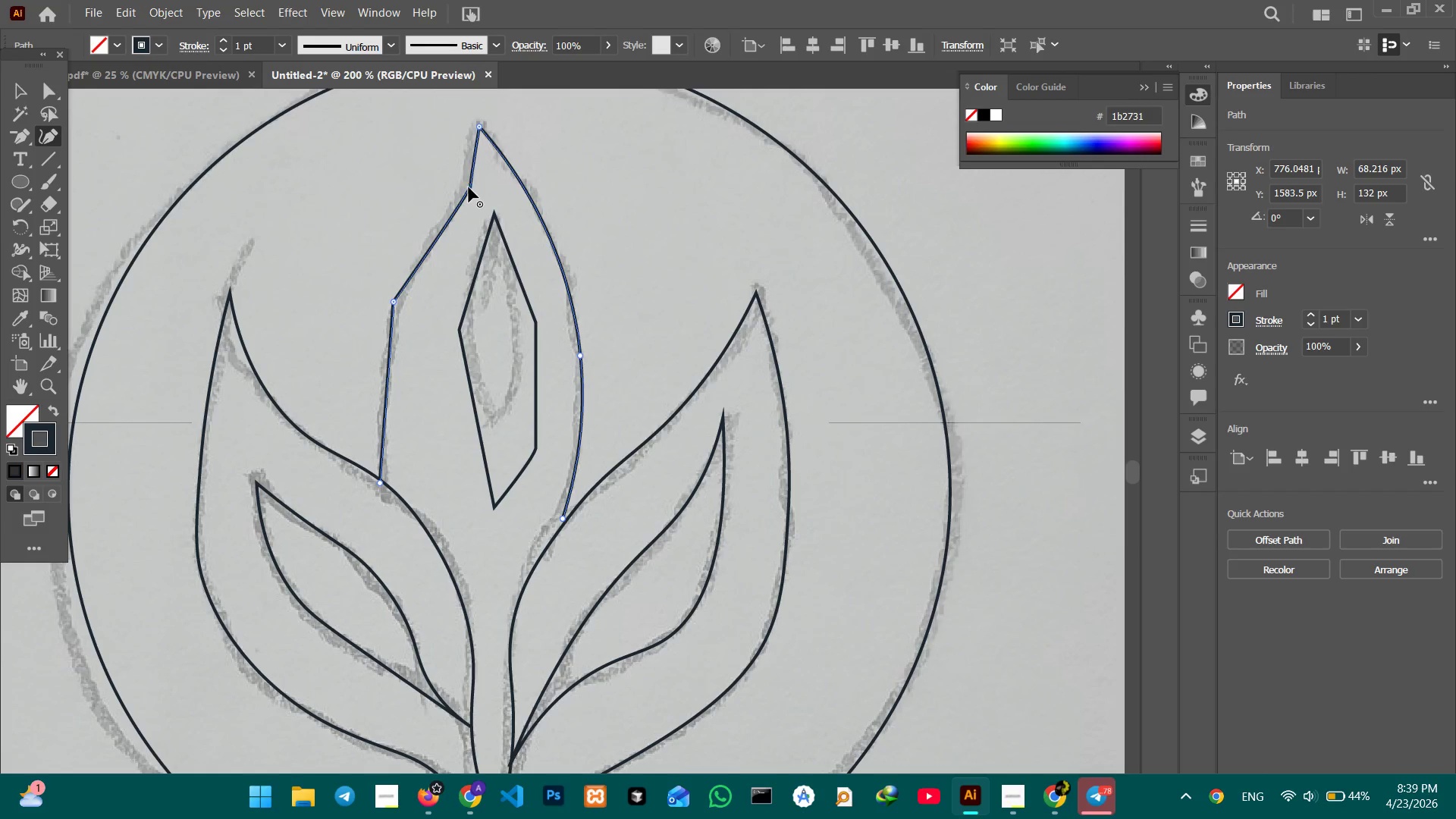 
key(Backspace)
 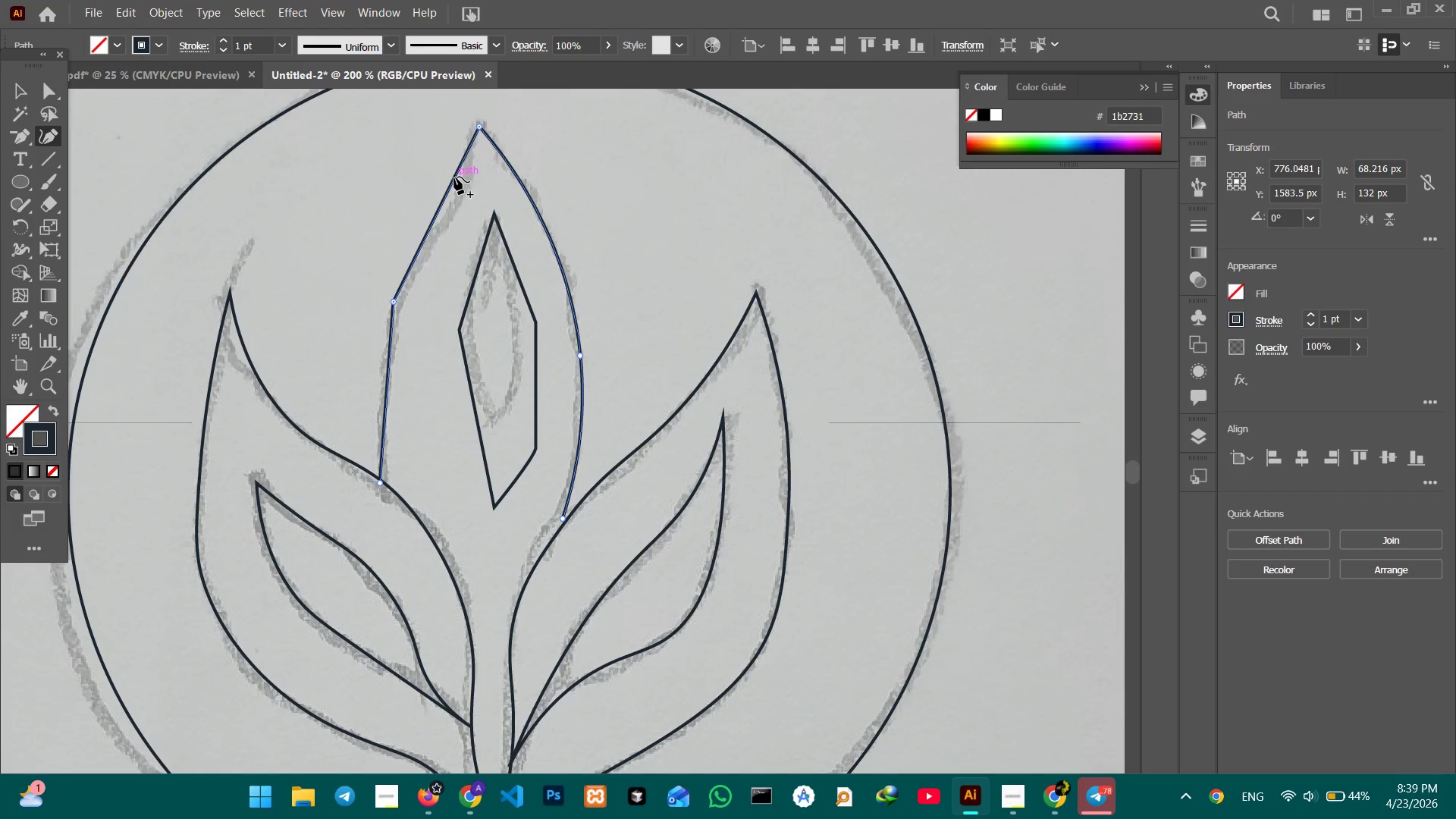 
left_click_drag(start_coordinate=[454, 177], to_coordinate=[463, 191])
 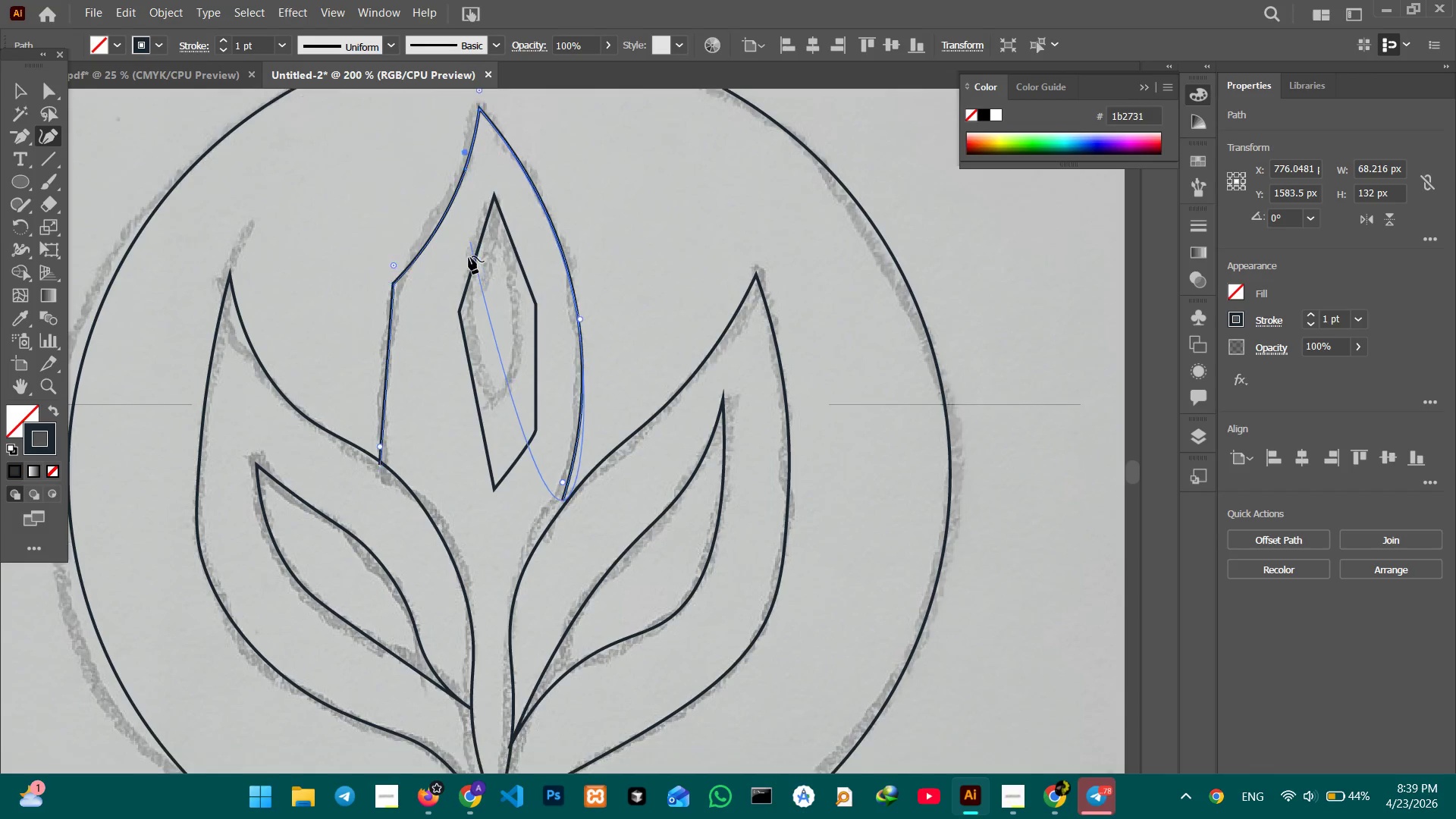 
scroll: coordinate [469, 255], scroll_direction: down, amount: 5.0
 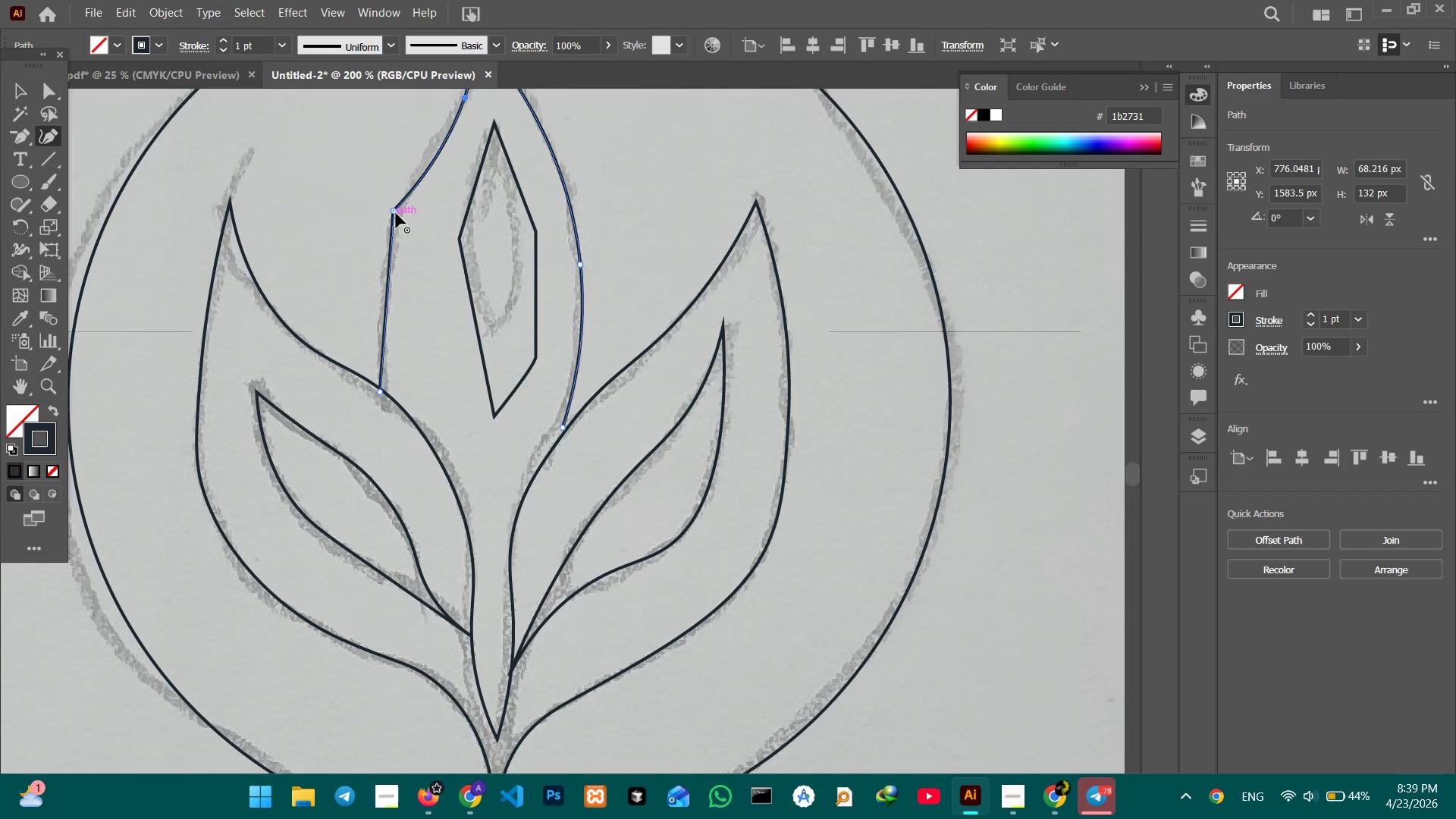 
left_click([396, 213])
 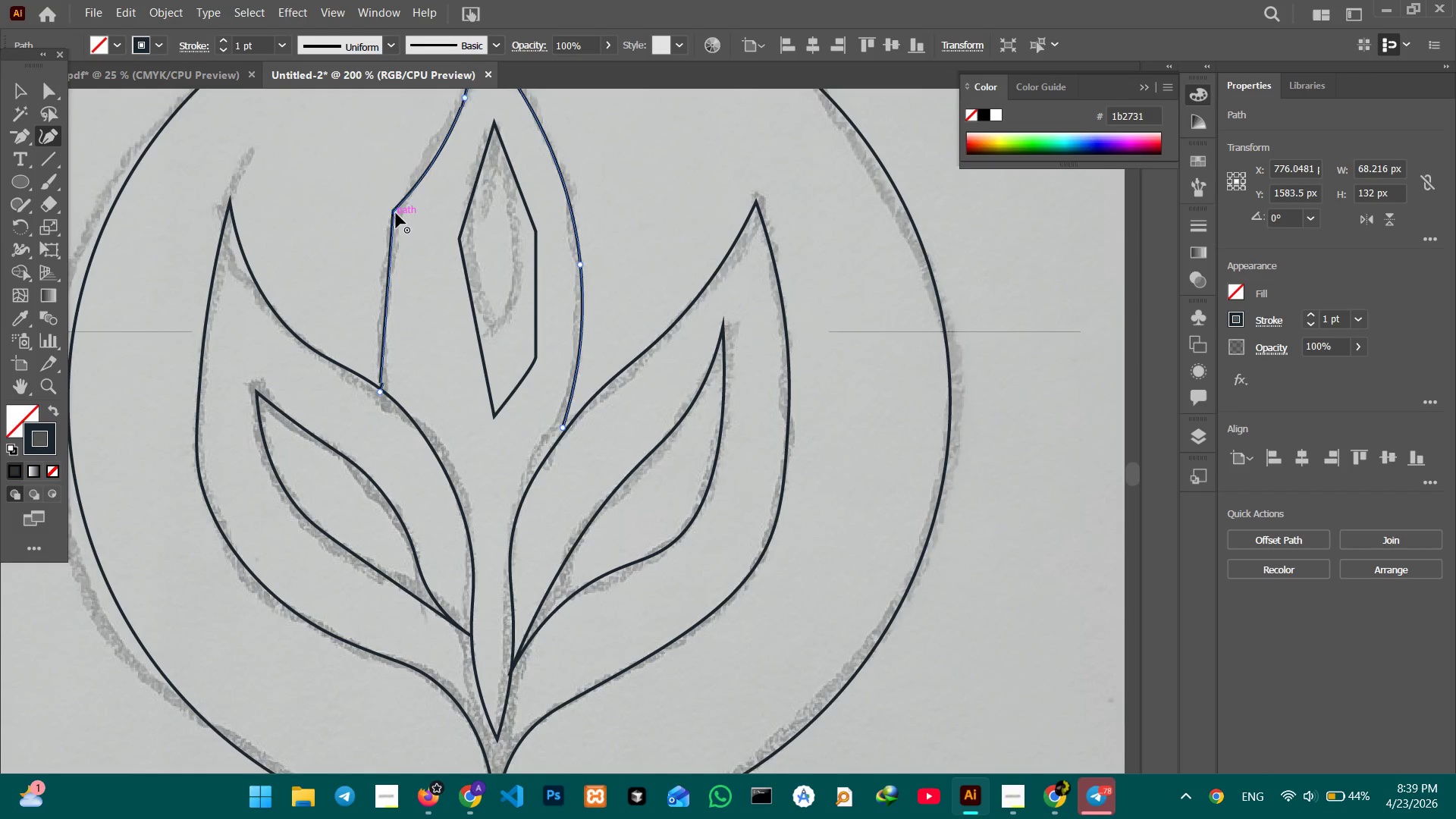 
key(Backspace)
 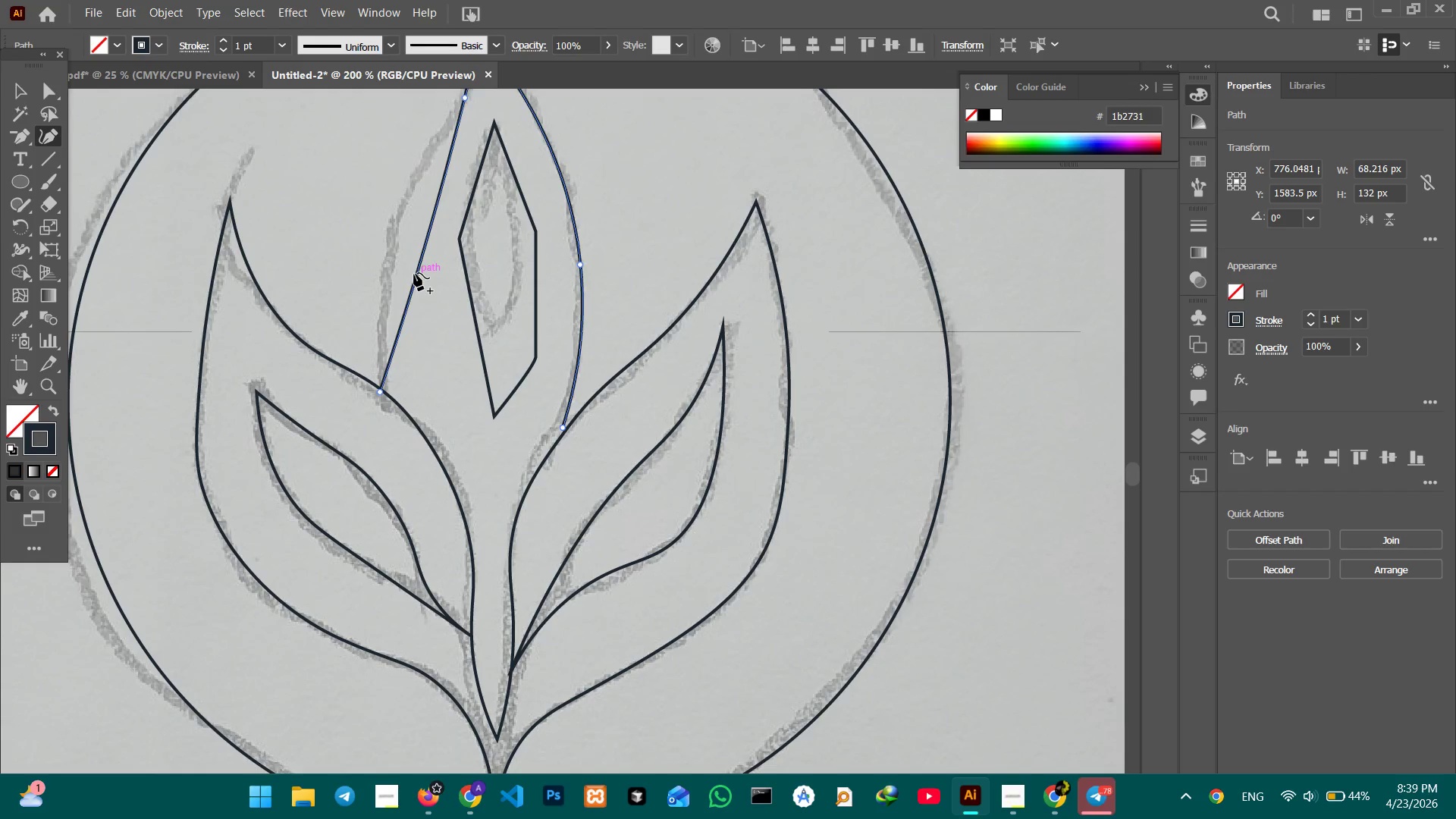 
left_click_drag(start_coordinate=[414, 273], to_coordinate=[386, 262])
 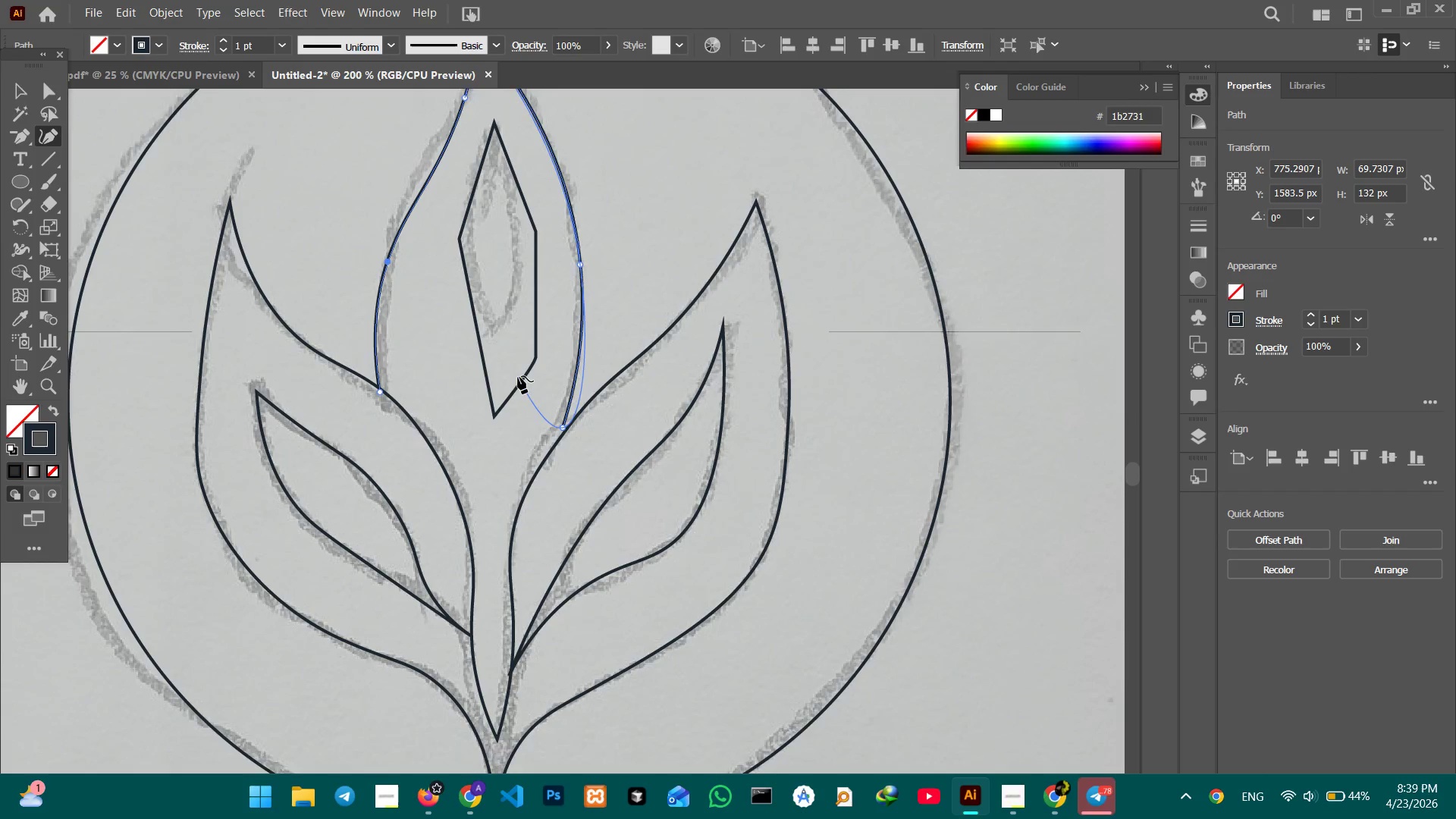 
scroll: coordinate [607, 362], scroll_direction: up, amount: 7.0
 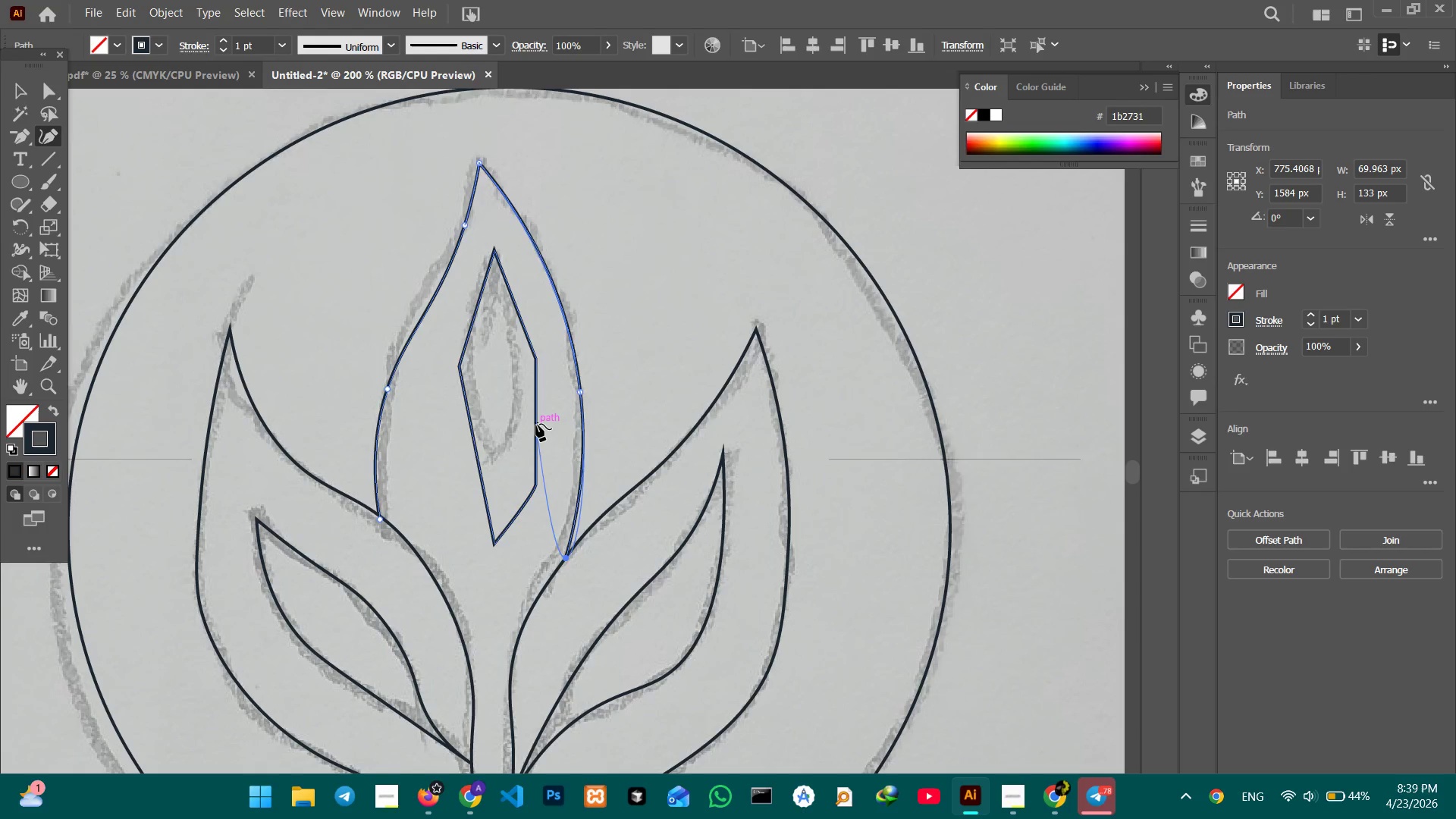 
left_click([536, 424])
 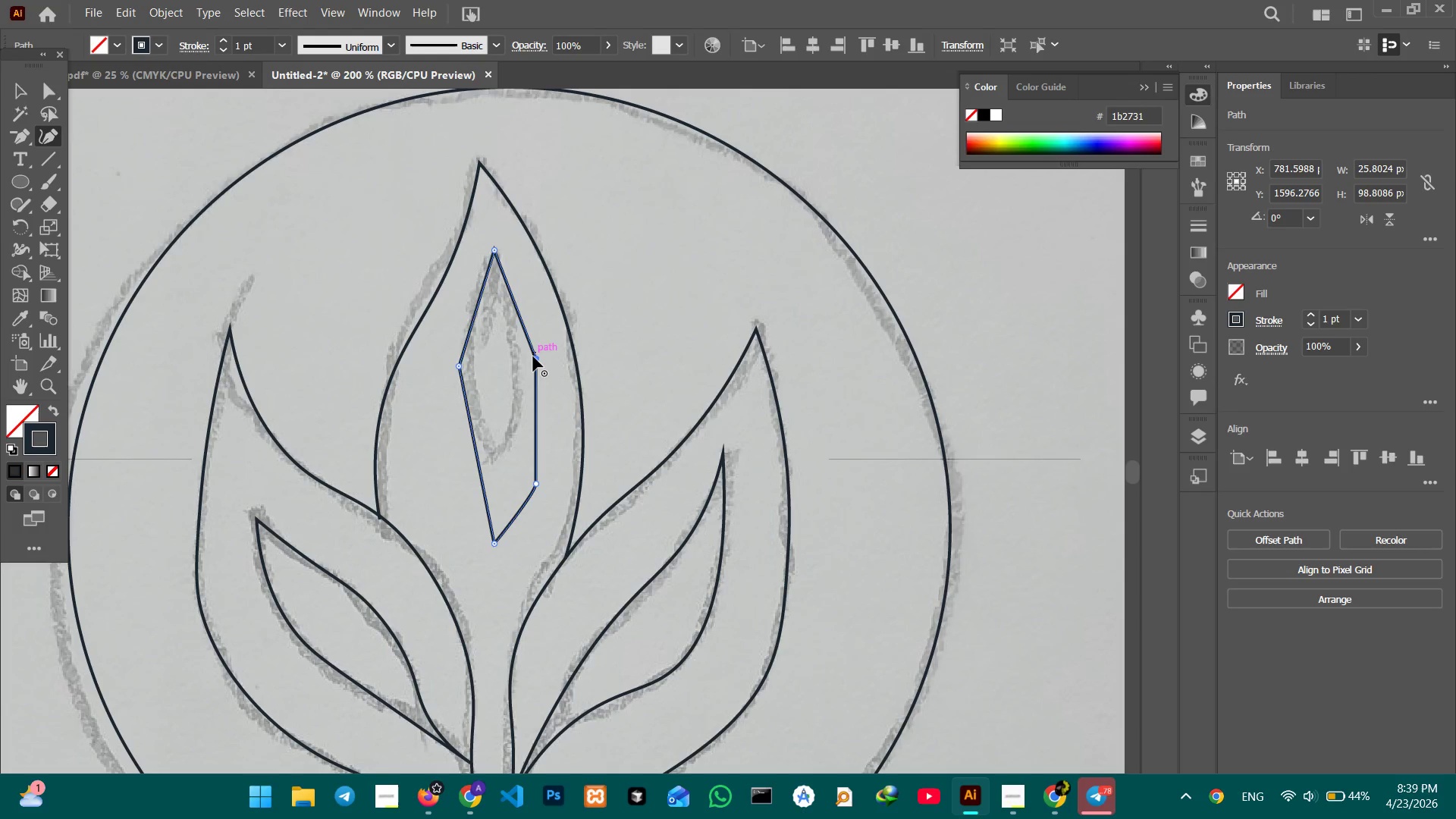 
left_click([533, 356])
 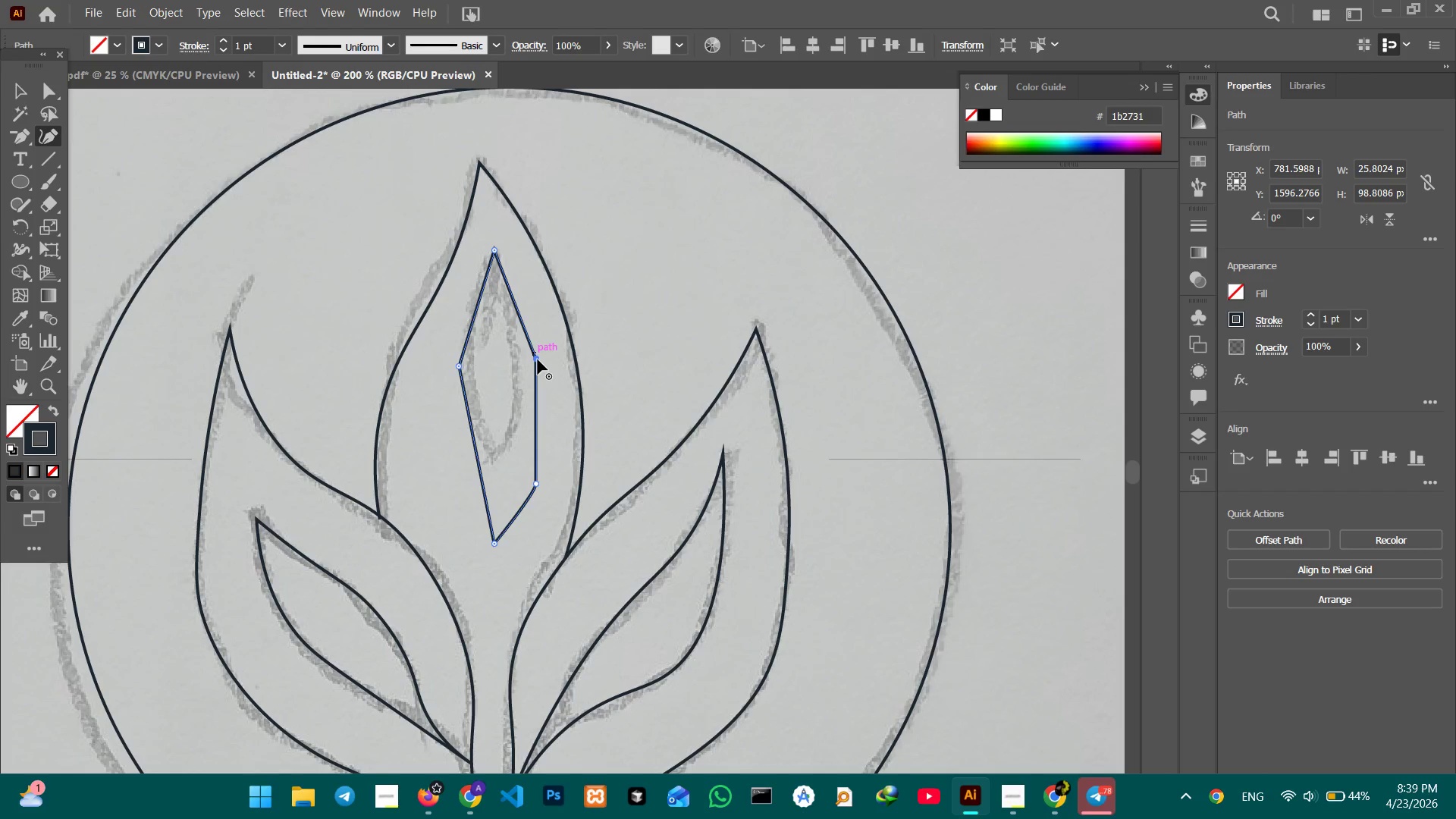 
double_click([538, 359])
 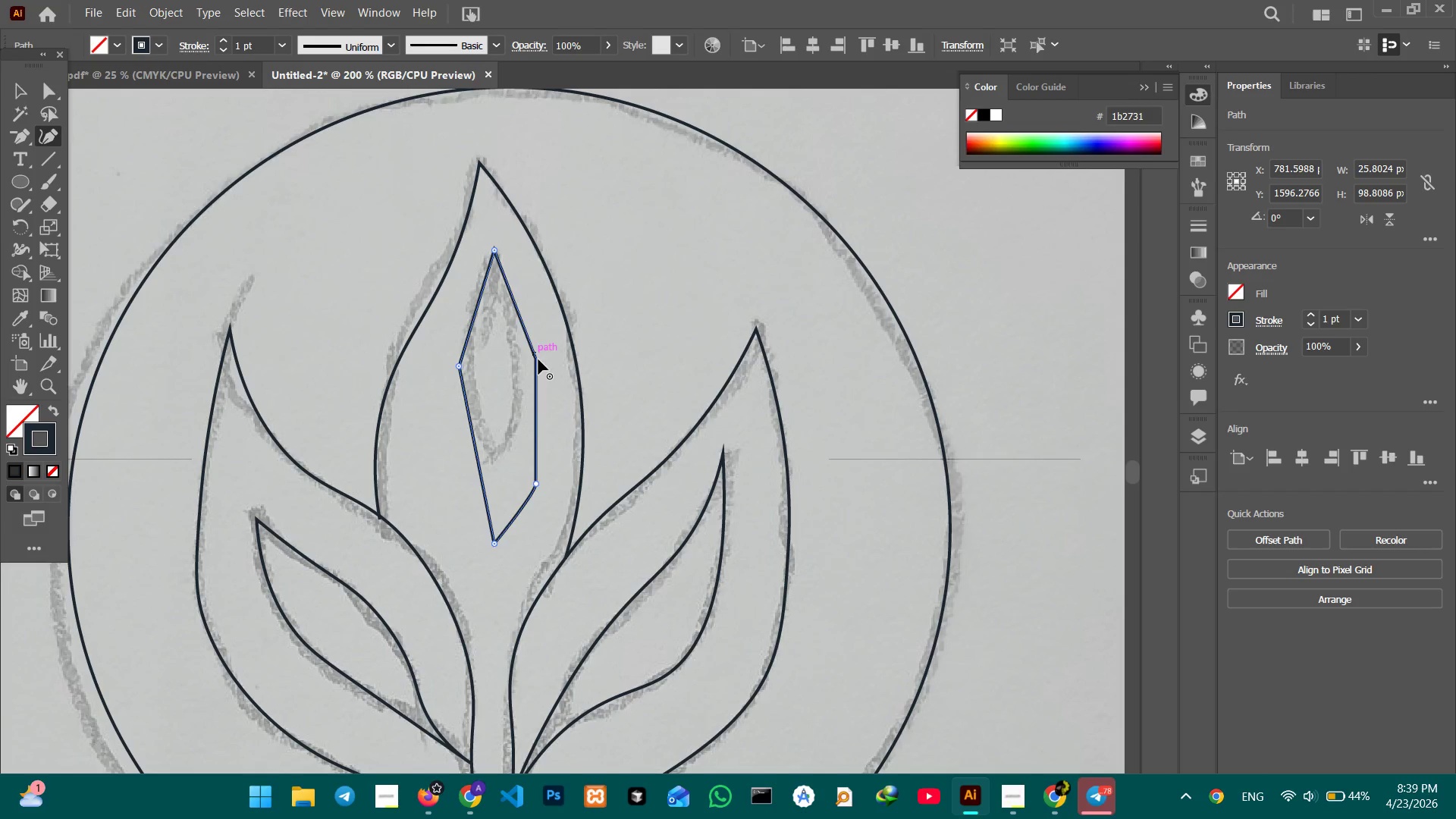 
key(Backspace)
 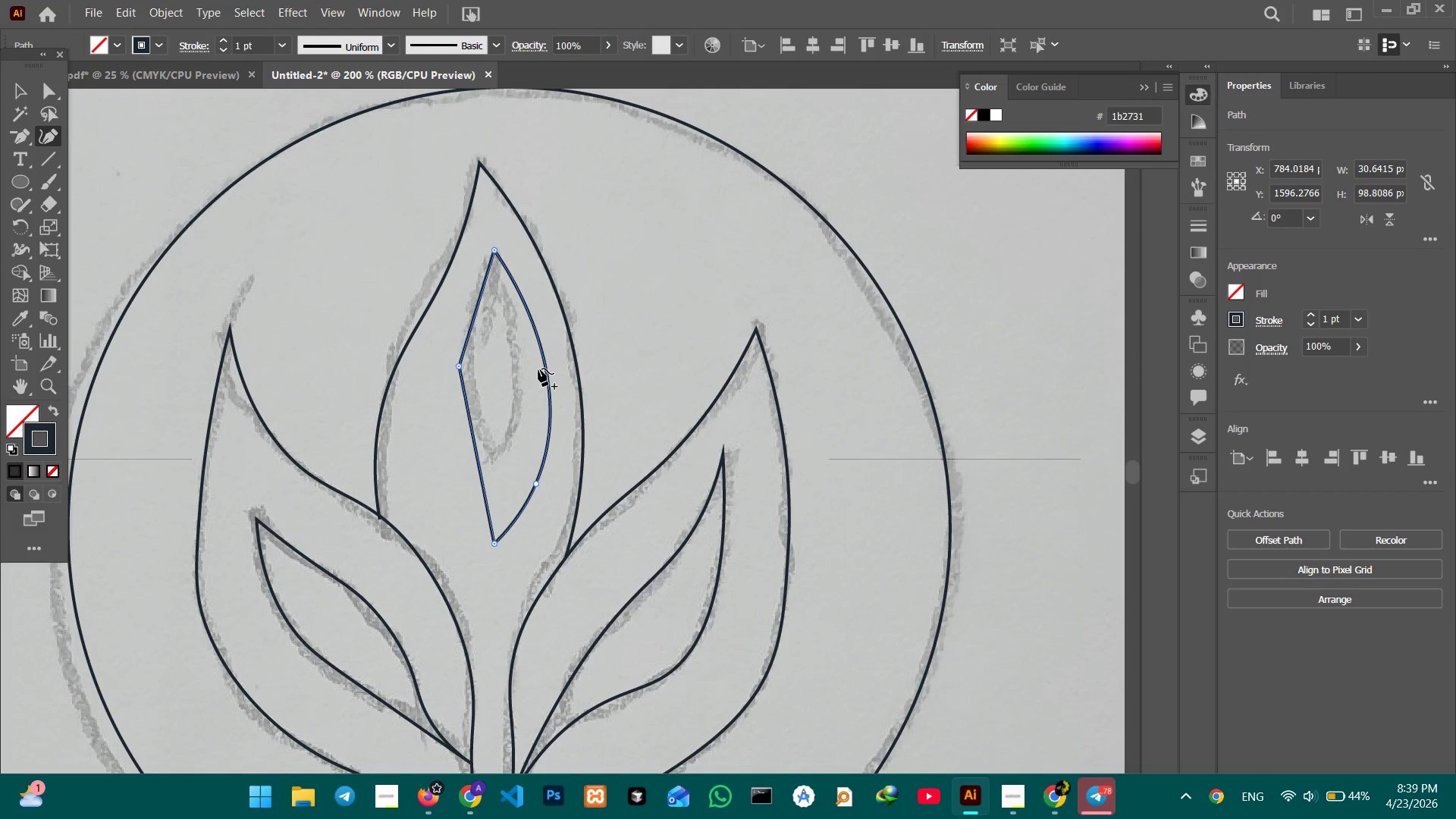 
left_click_drag(start_coordinate=[548, 378], to_coordinate=[526, 376])
 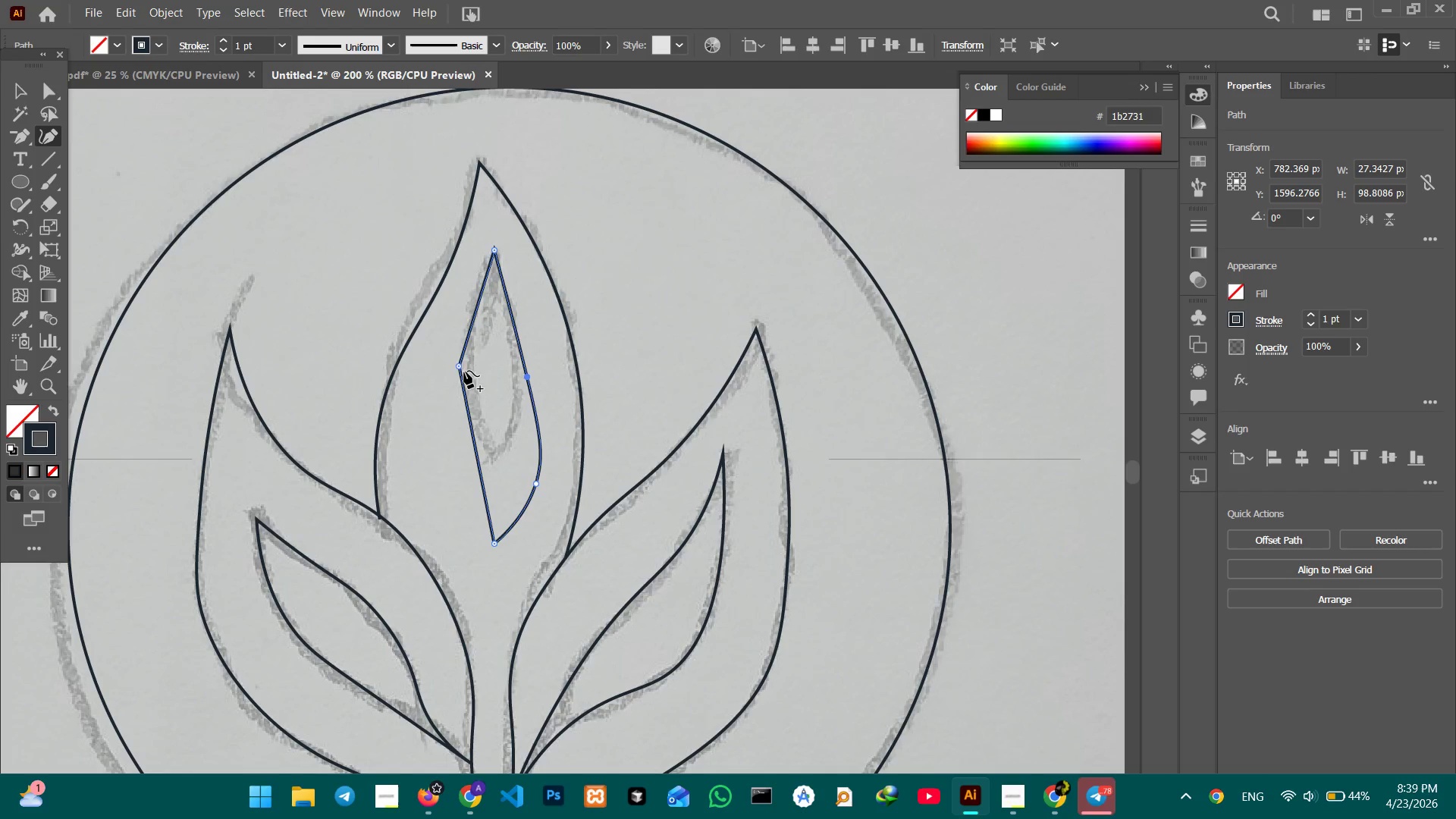 
left_click([460, 367])
 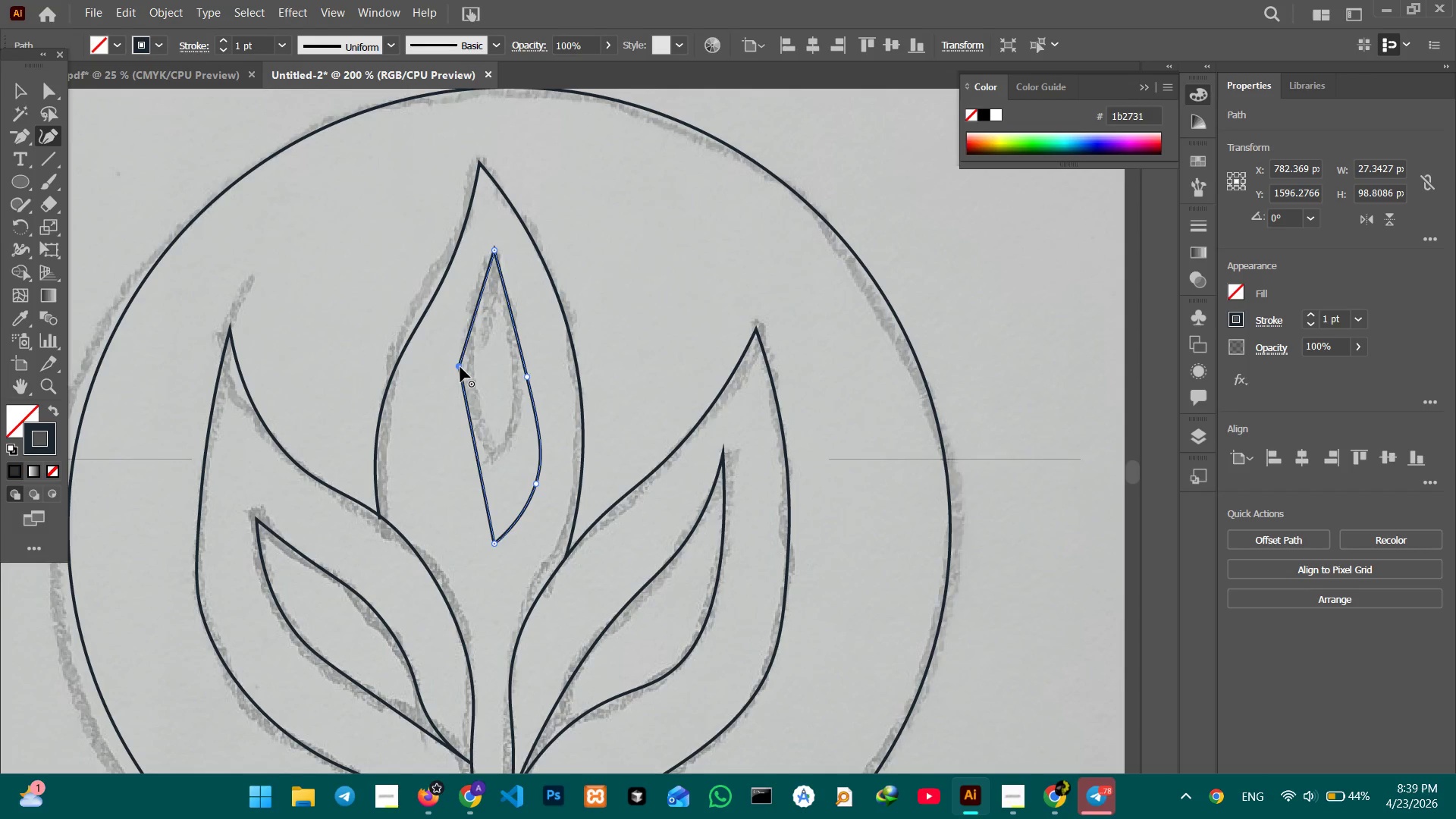 
key(Backspace)
 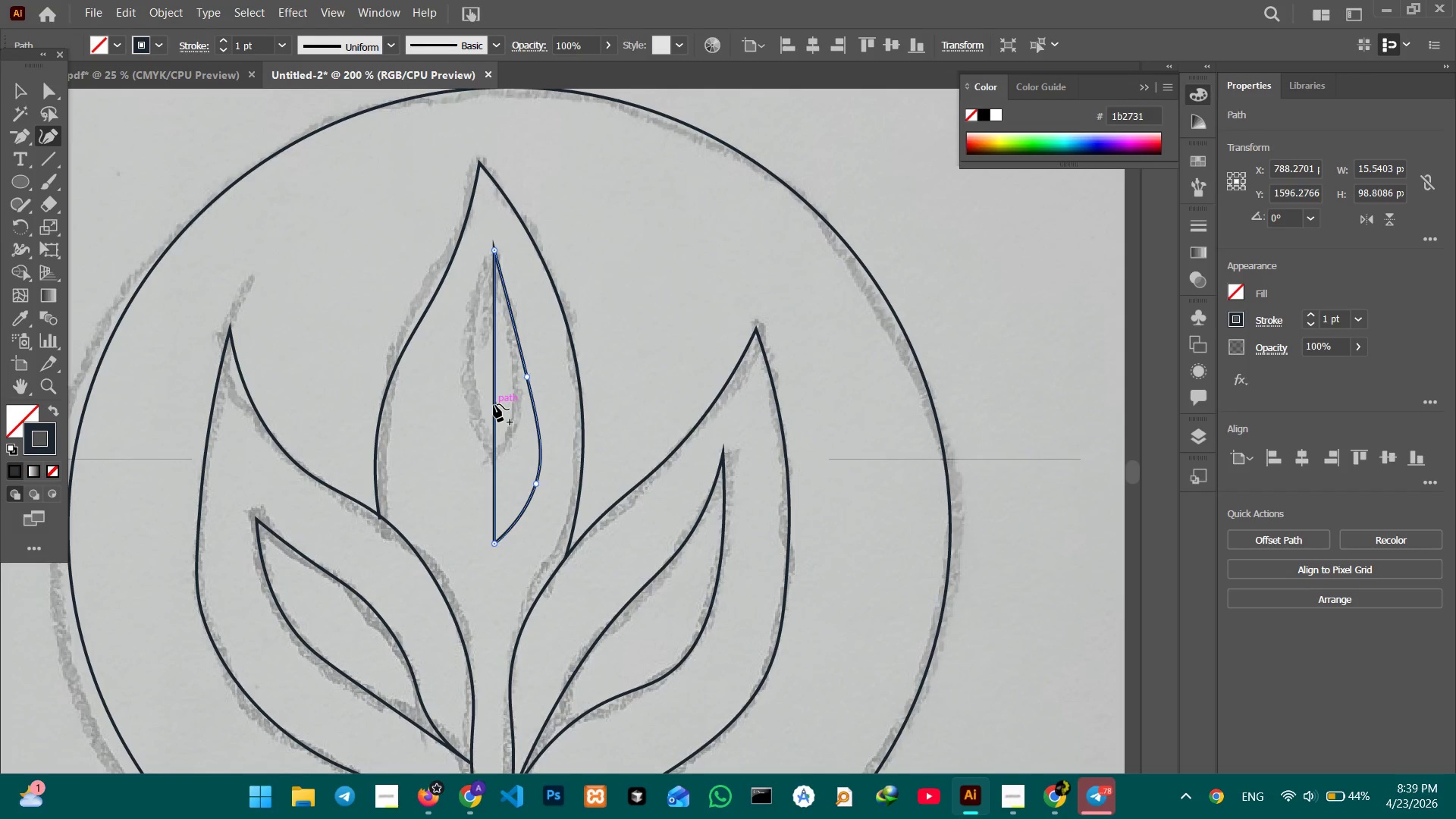 
left_click_drag(start_coordinate=[494, 404], to_coordinate=[441, 410])
 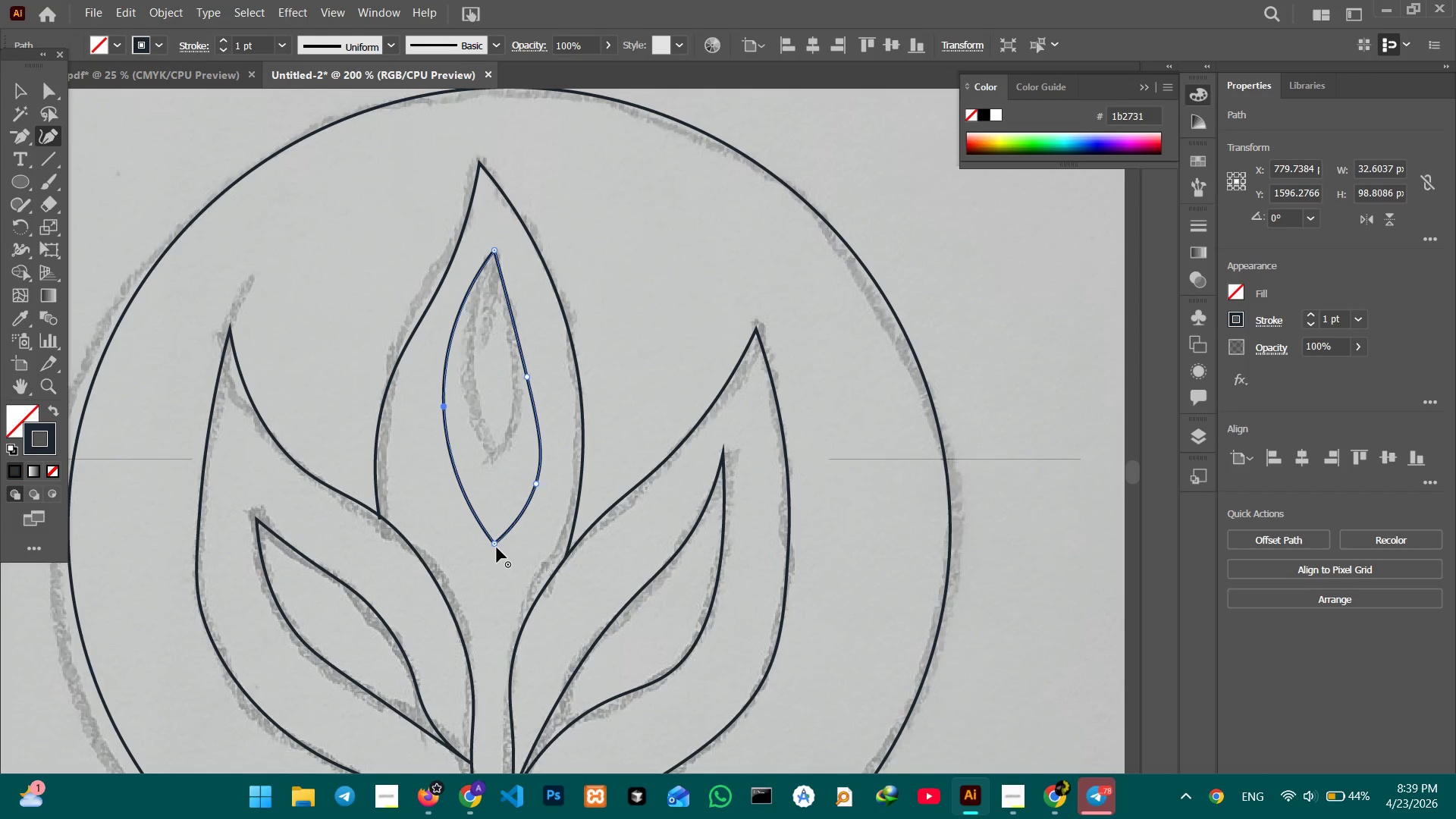 
left_click_drag(start_coordinate=[495, 545], to_coordinate=[492, 604])
 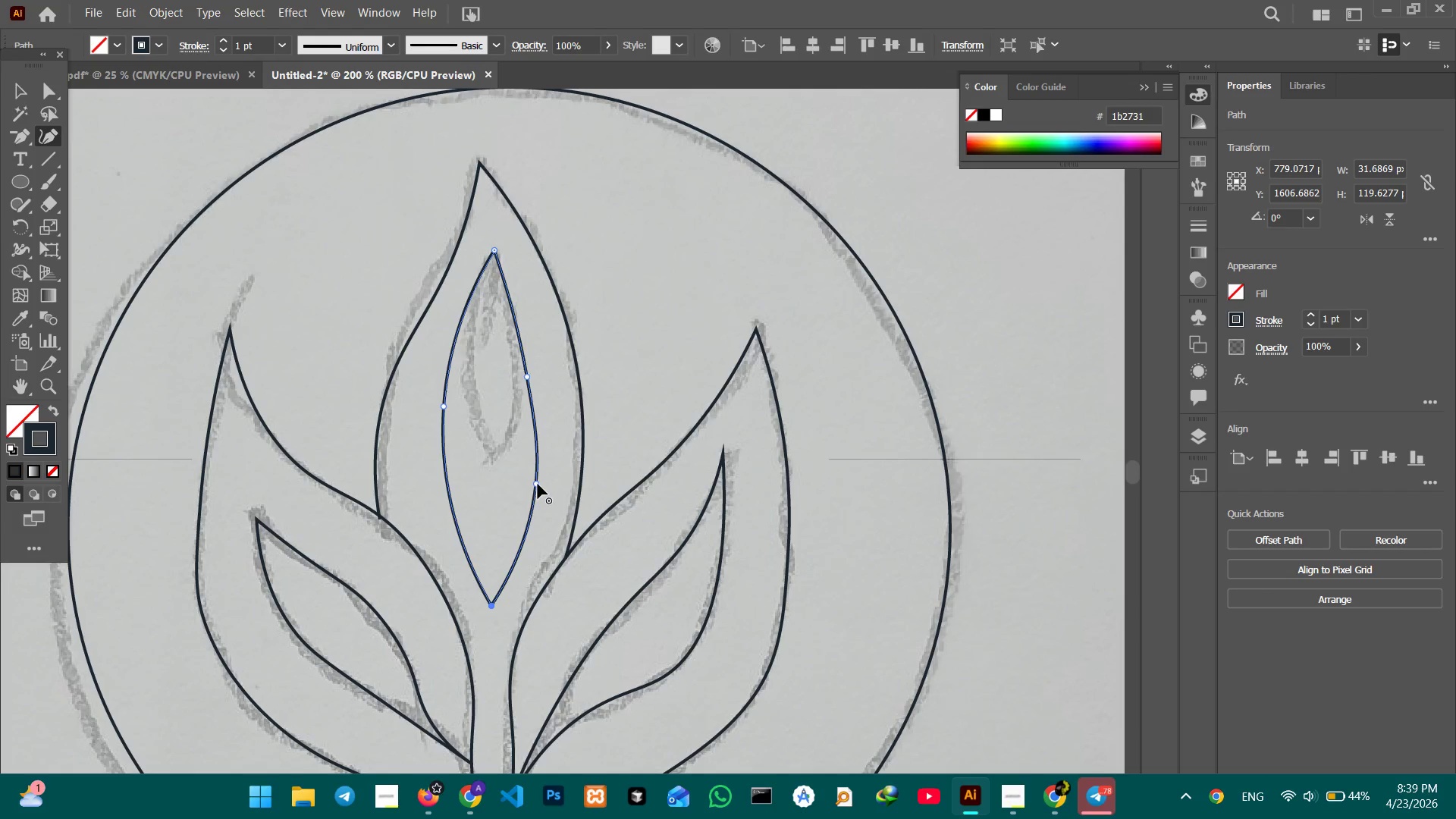 
left_click([538, 484])
 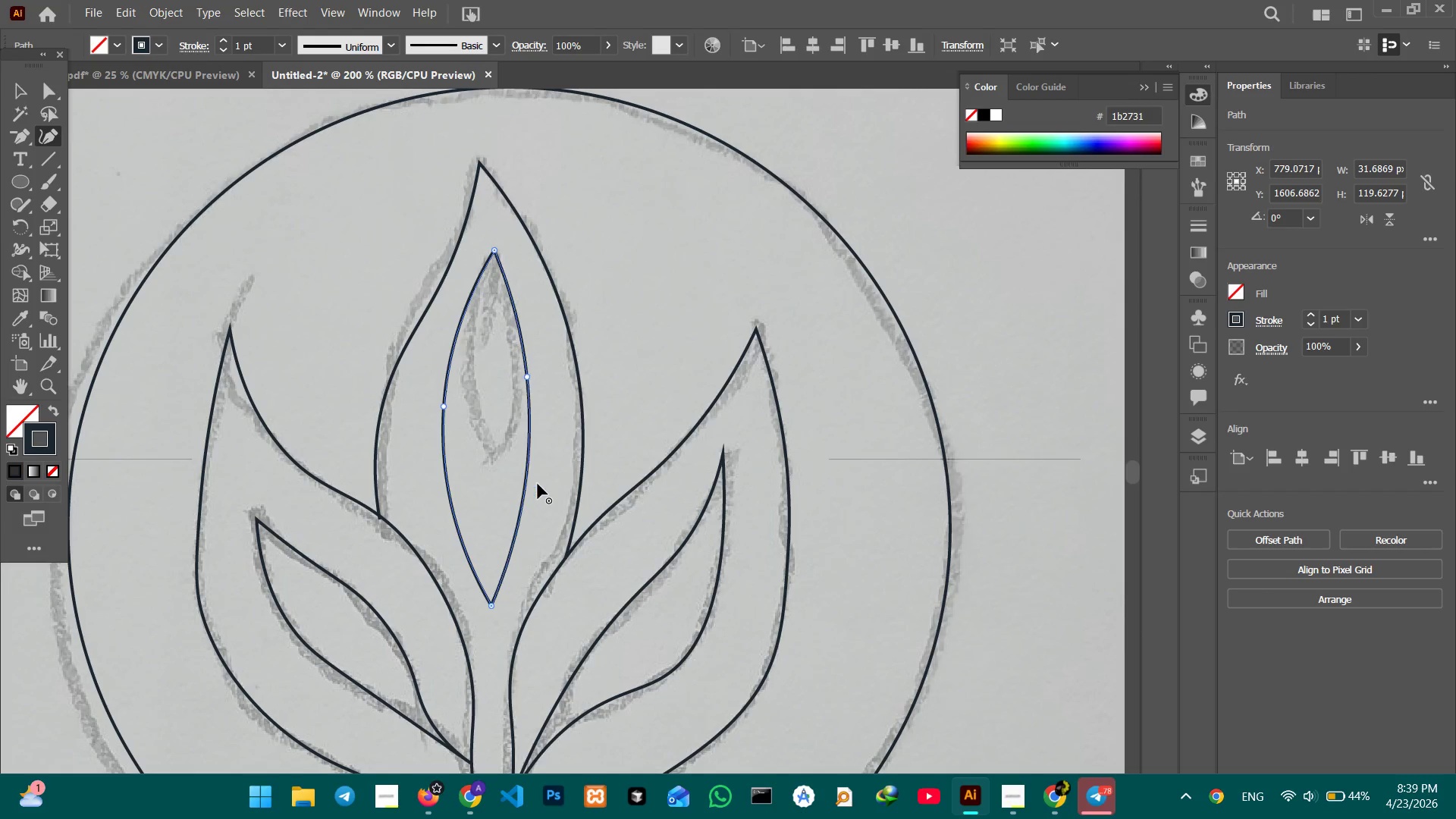 
key(Backspace)
 